 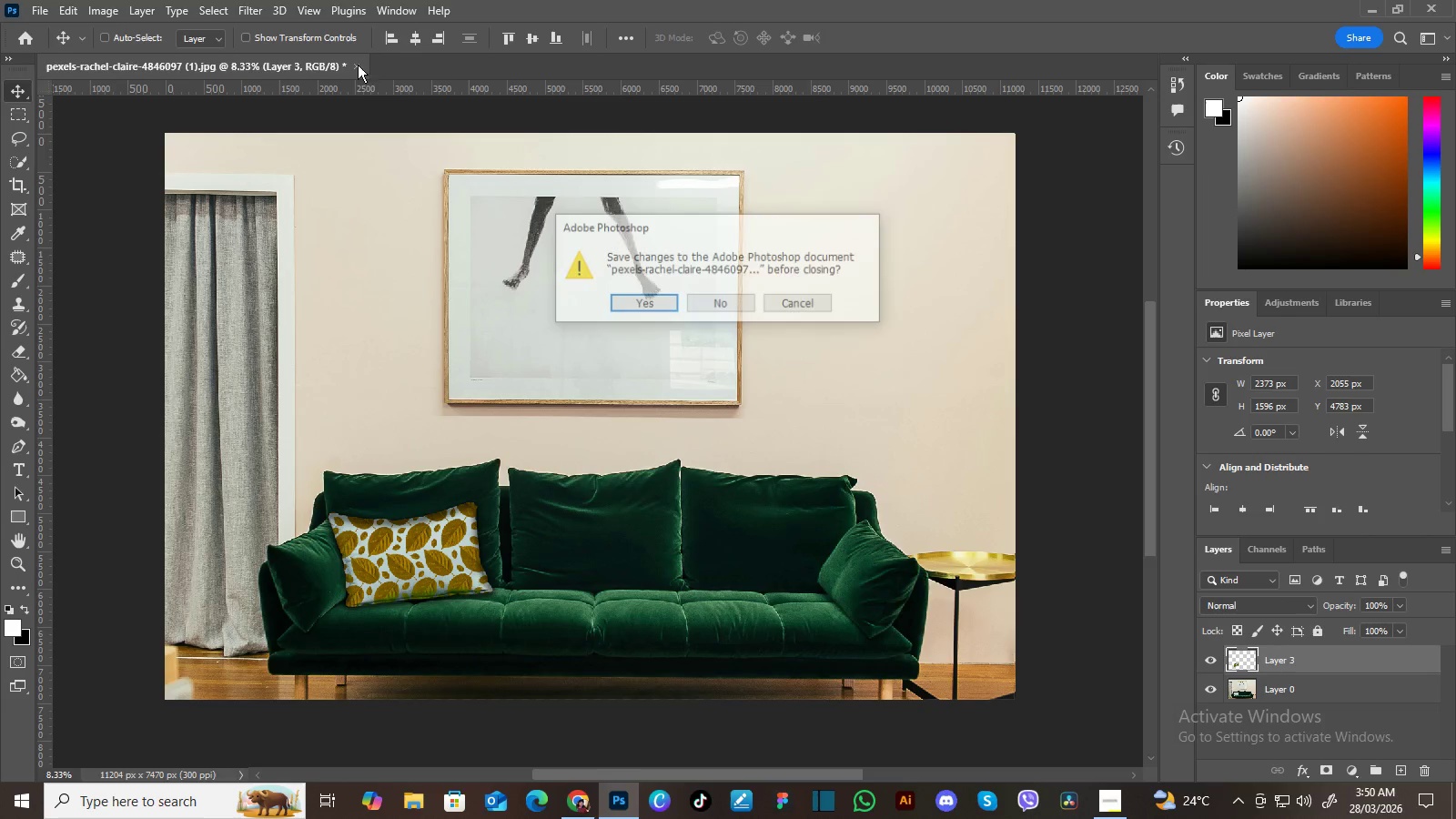 
left_click([728, 303])
 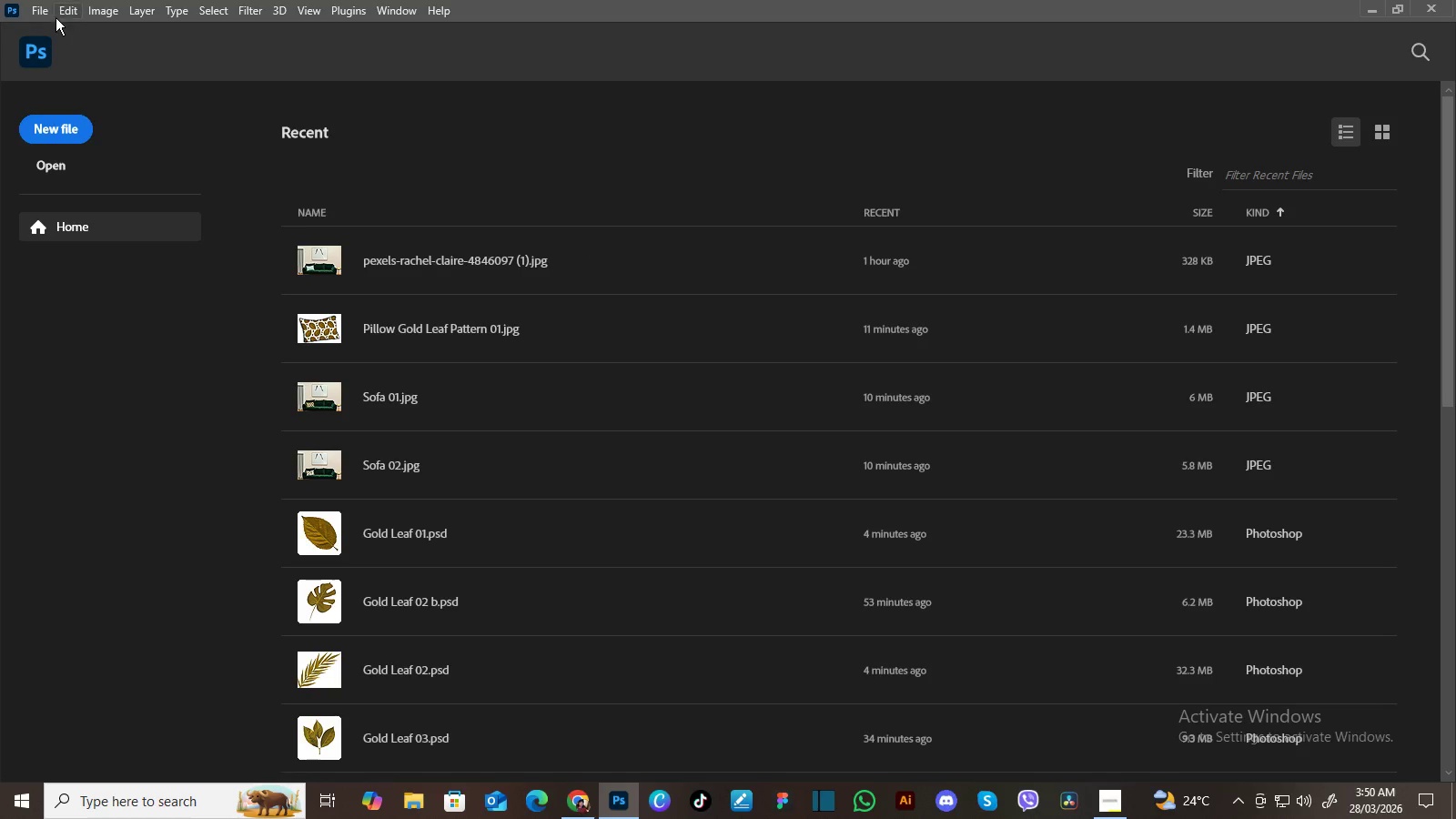 
left_click([48, 11])
 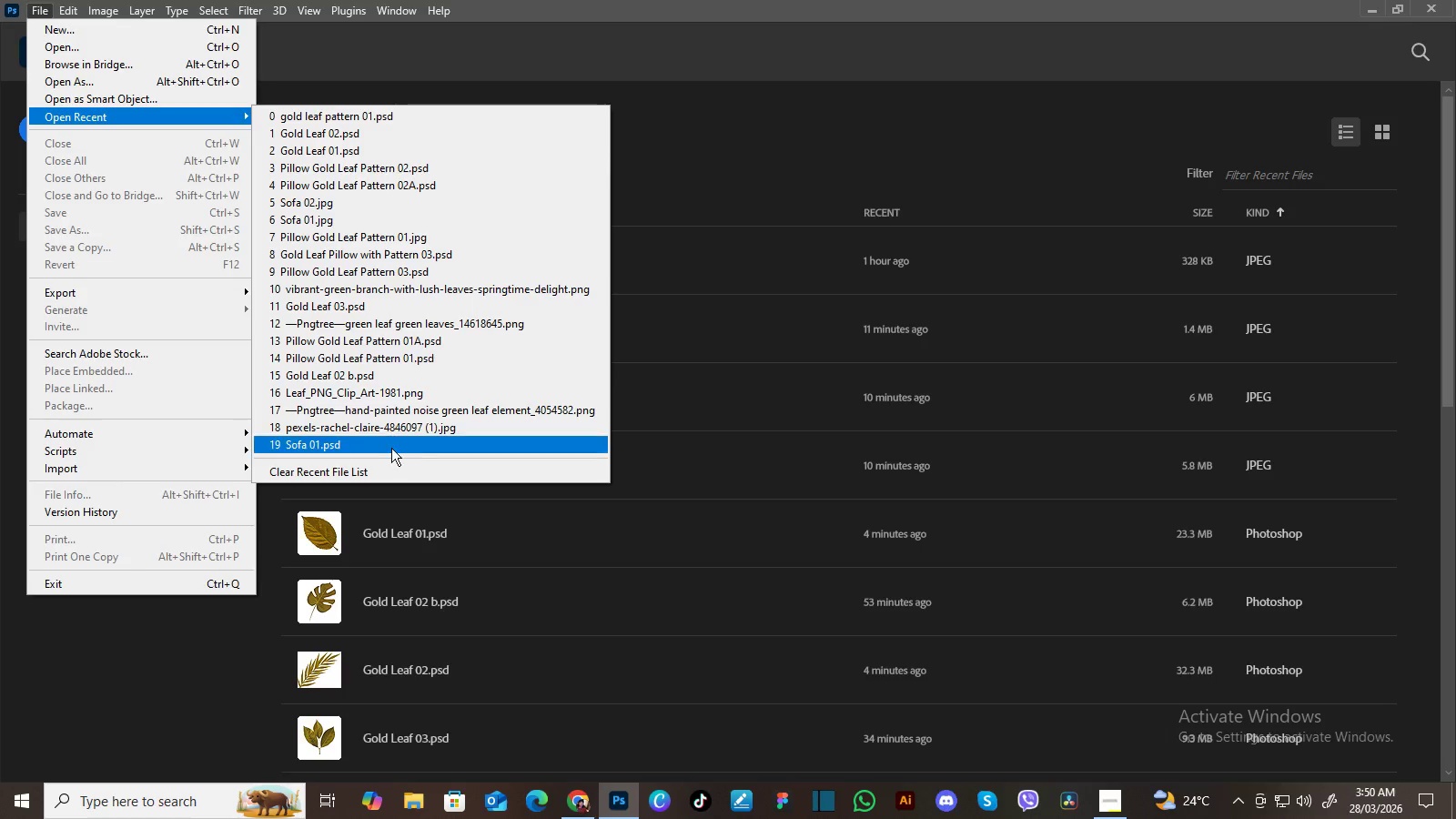 
left_click([388, 467])
 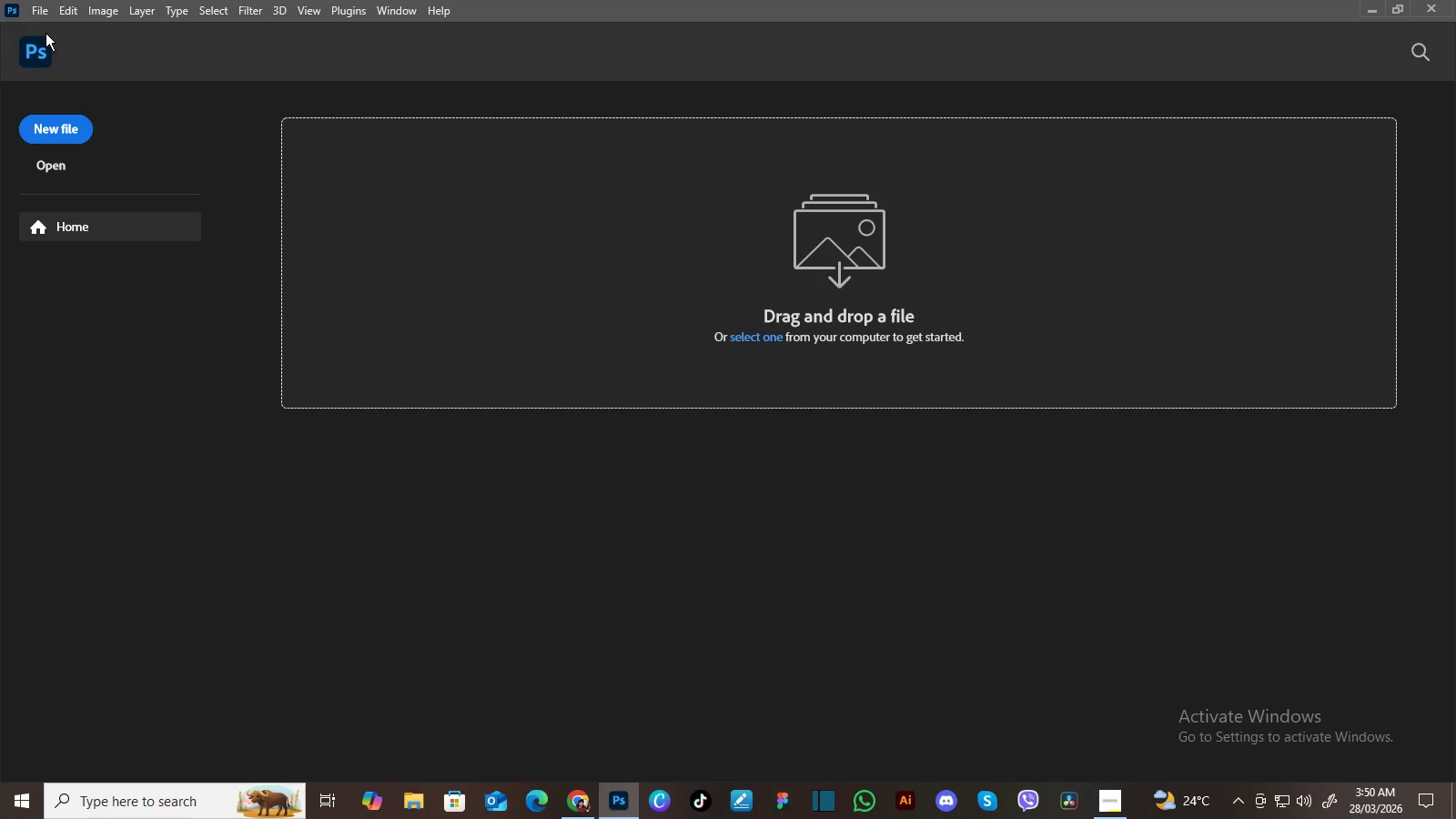 
left_click([41, 14])
 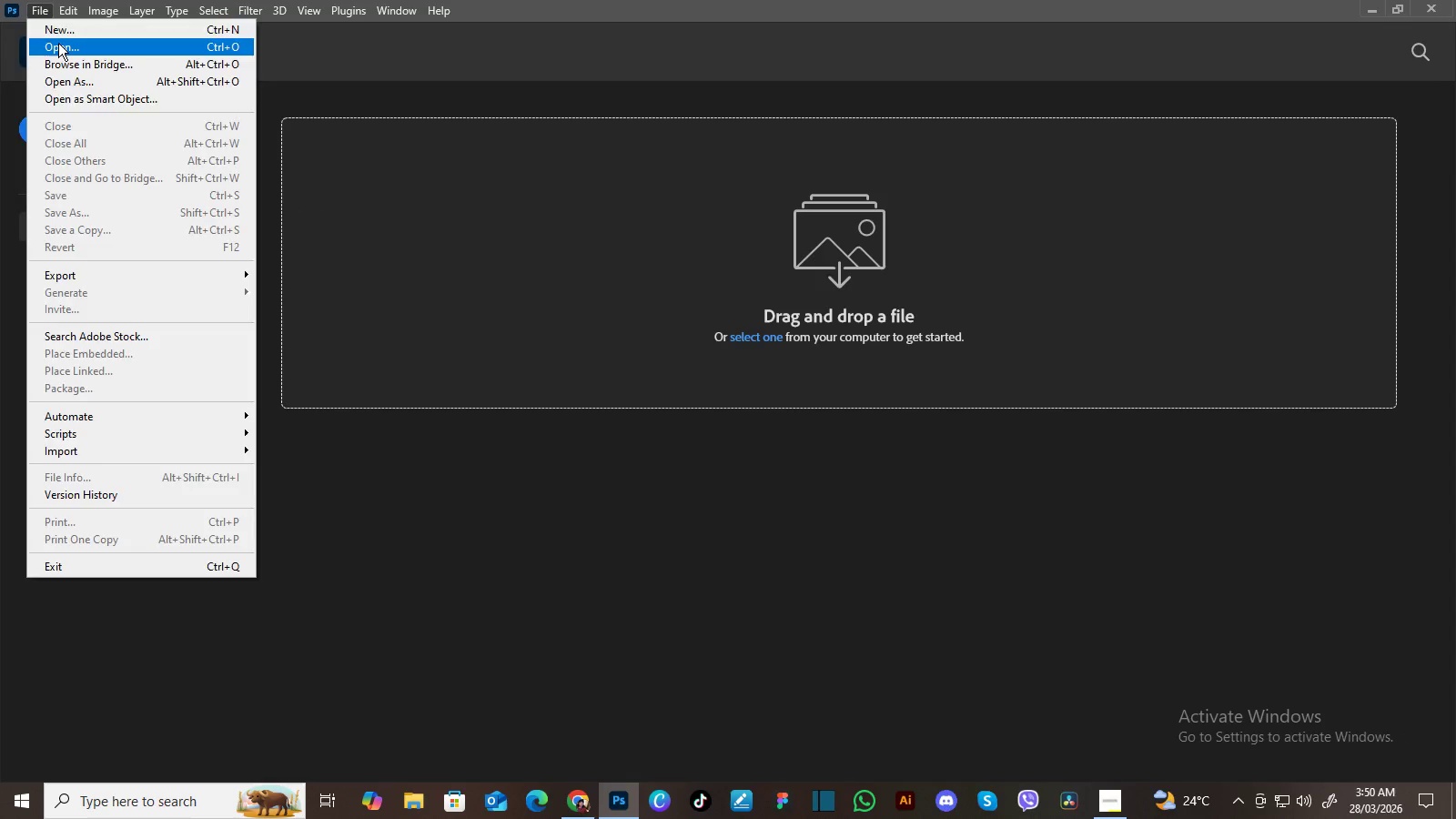 
left_click([58, 43])
 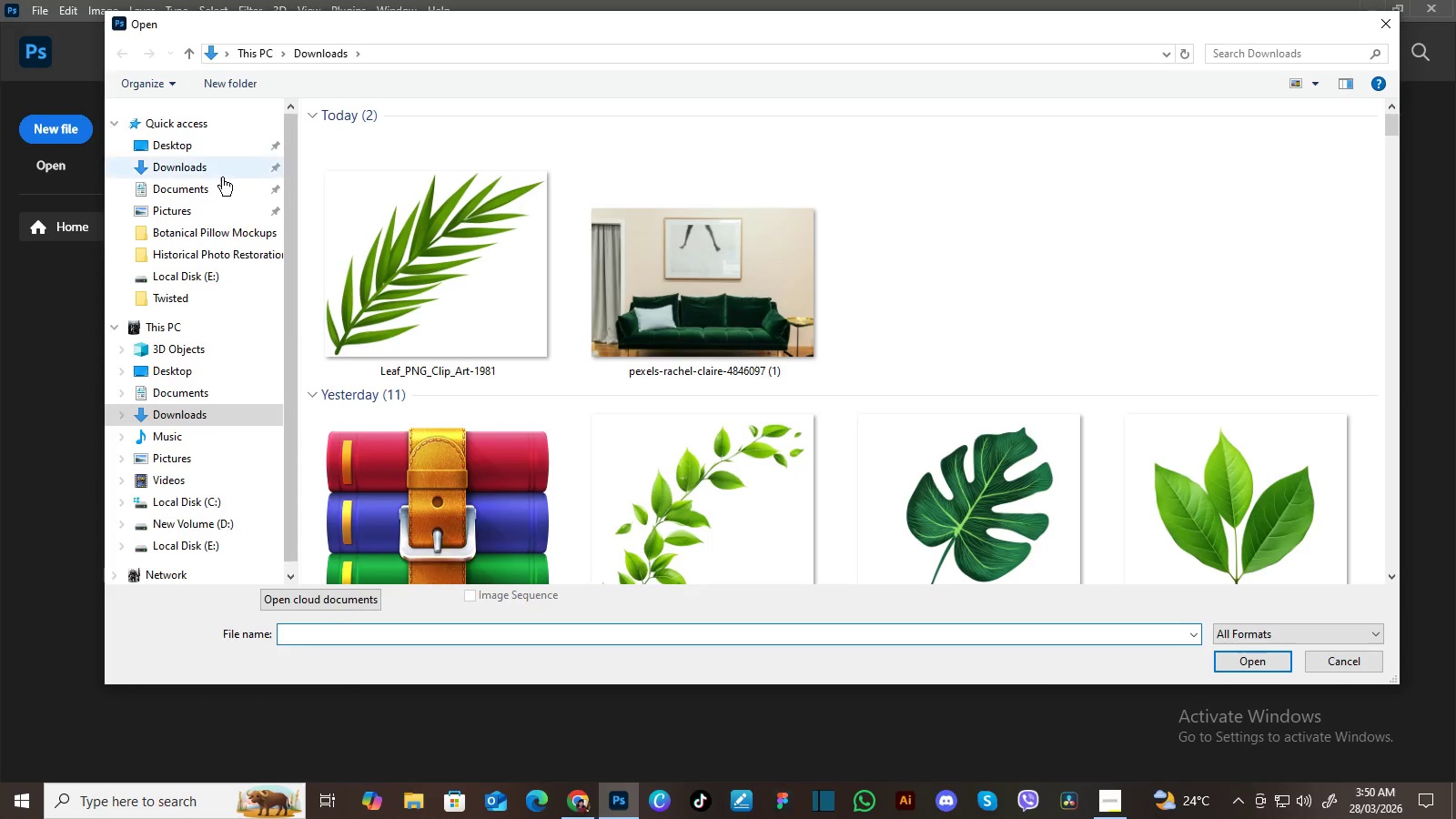 
left_click([207, 172])
 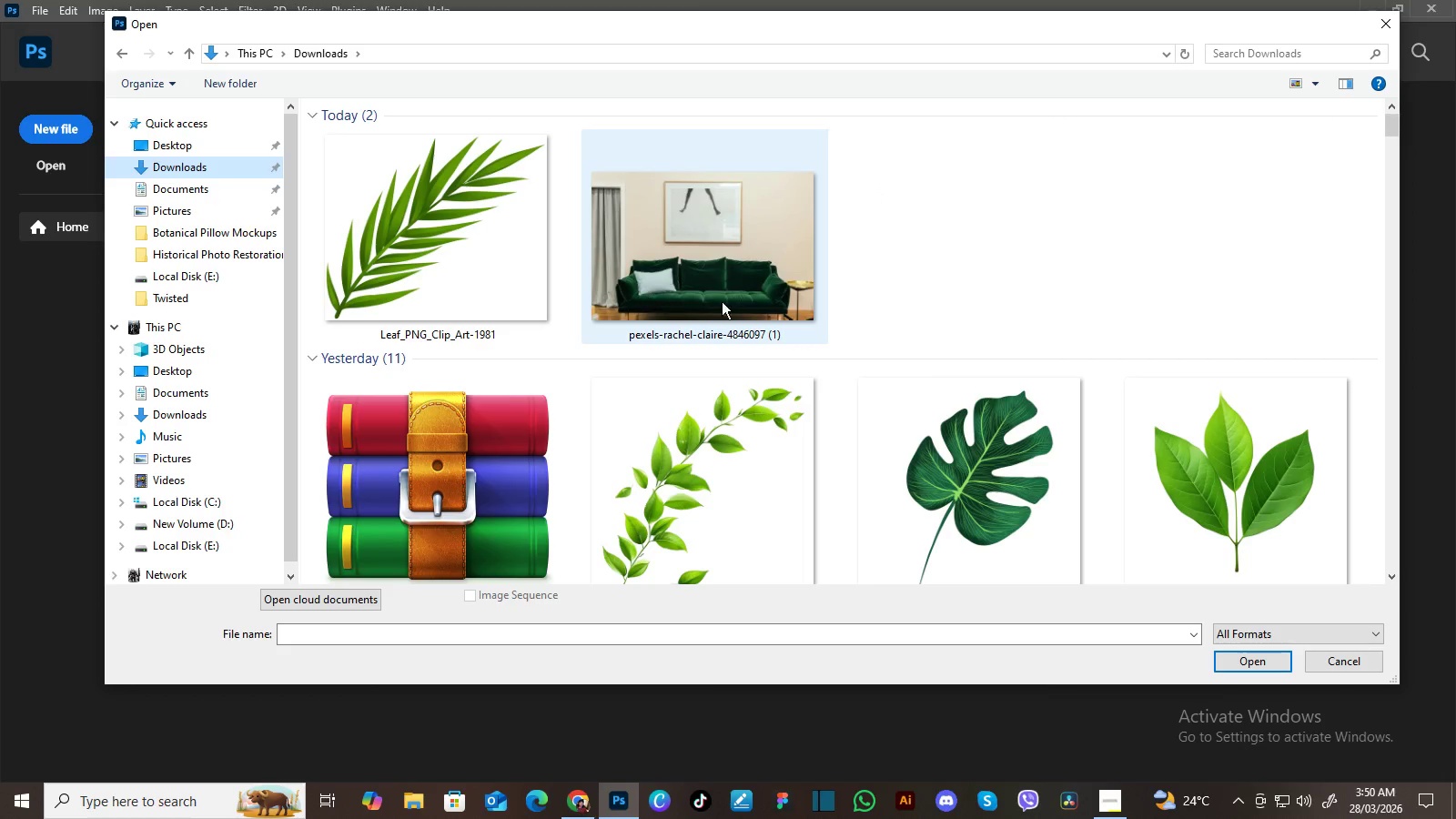 
left_click([723, 294])
 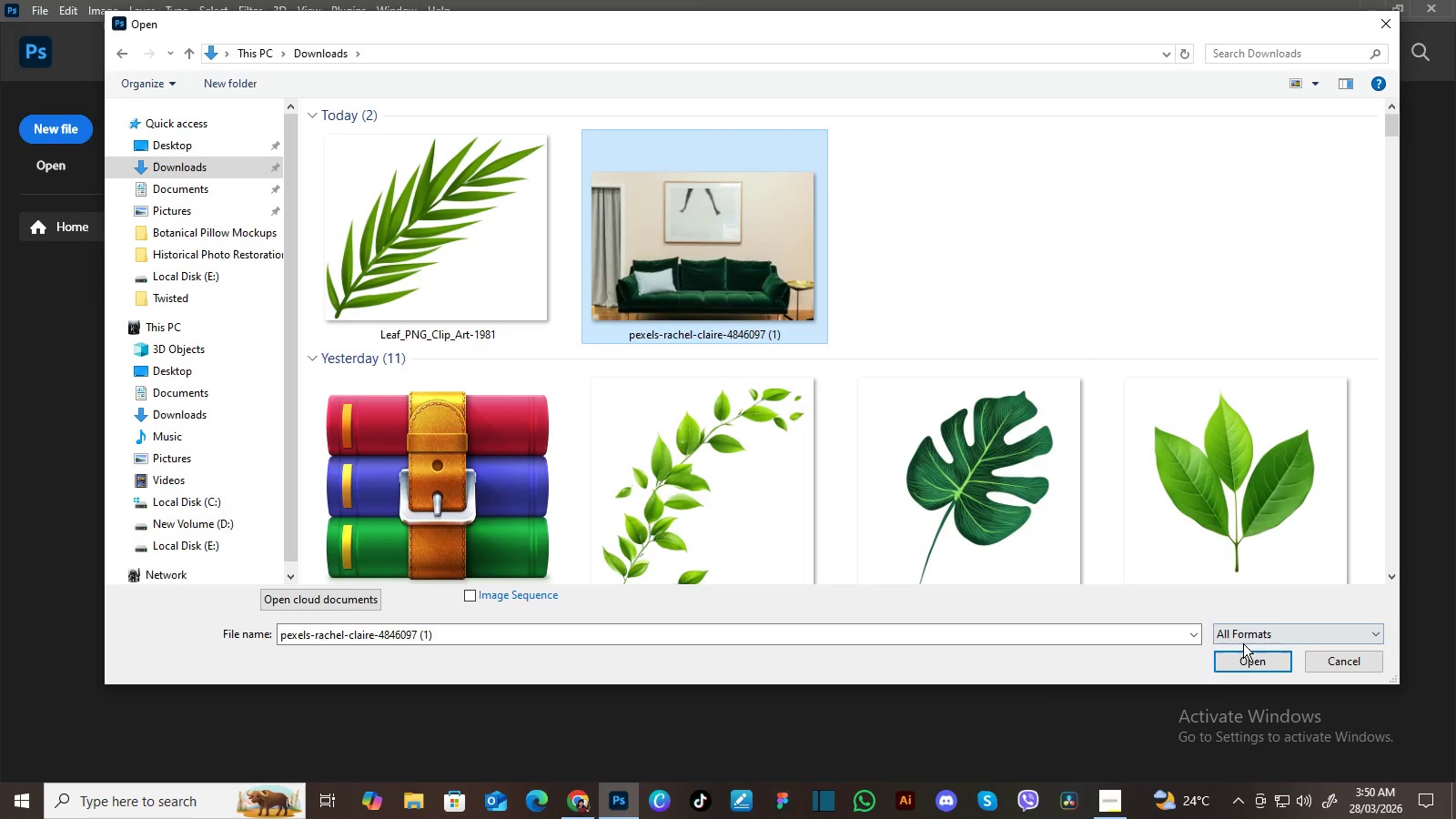 
left_click([1243, 658])
 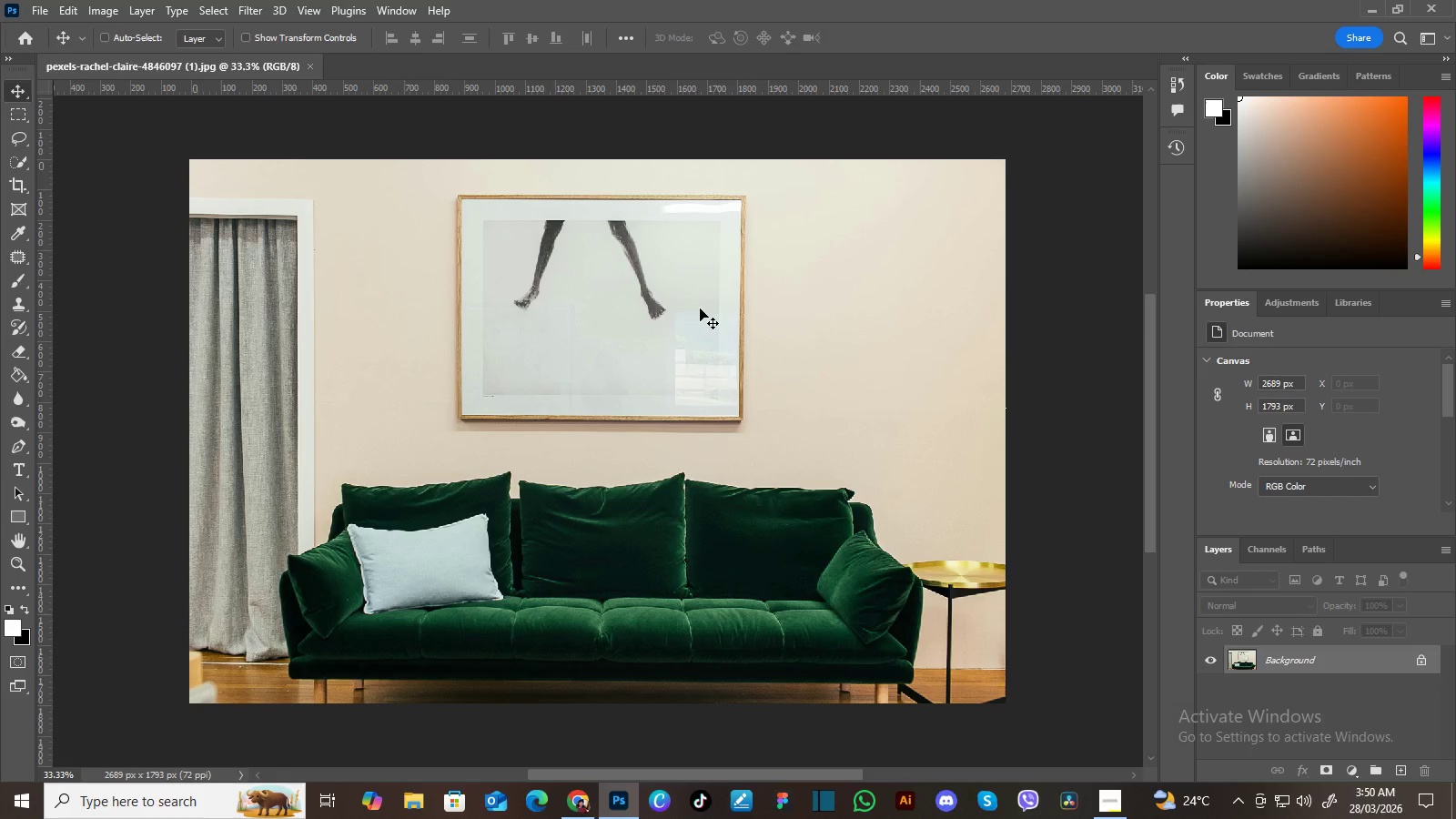 
left_click([44, 10])
 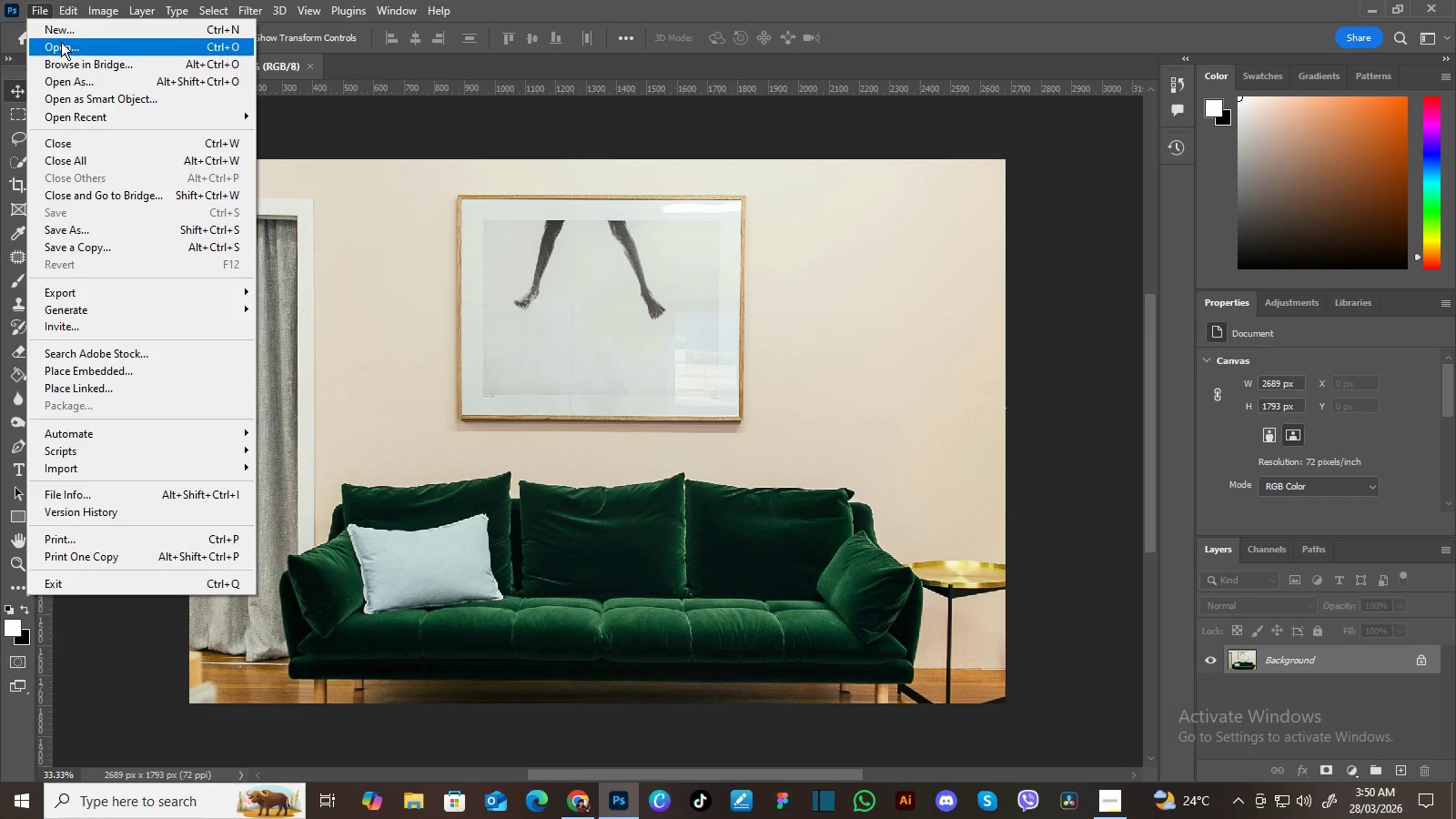 
left_click([61, 43])
 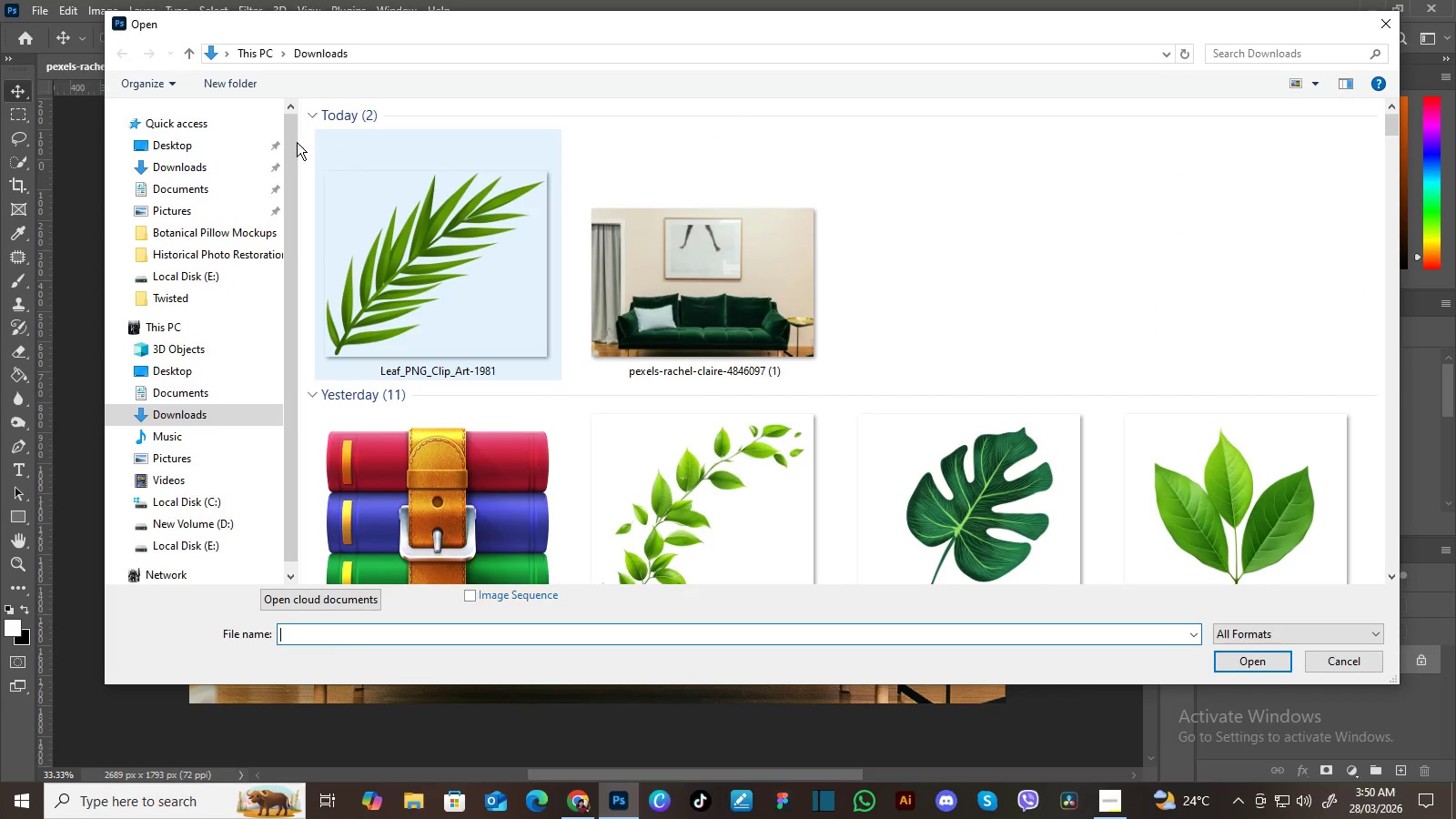 
left_click([209, 143])
 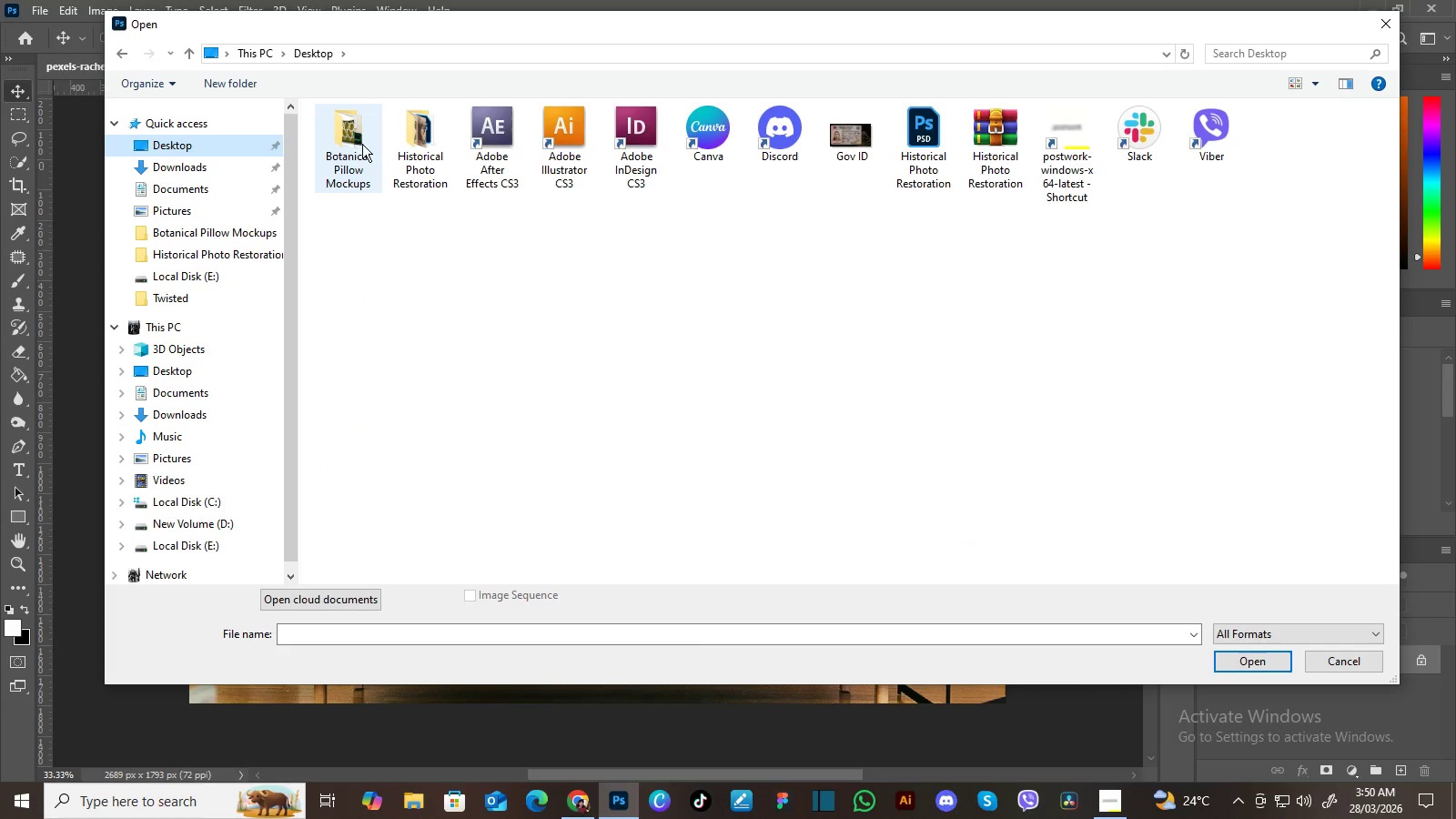 
double_click([361, 144])
 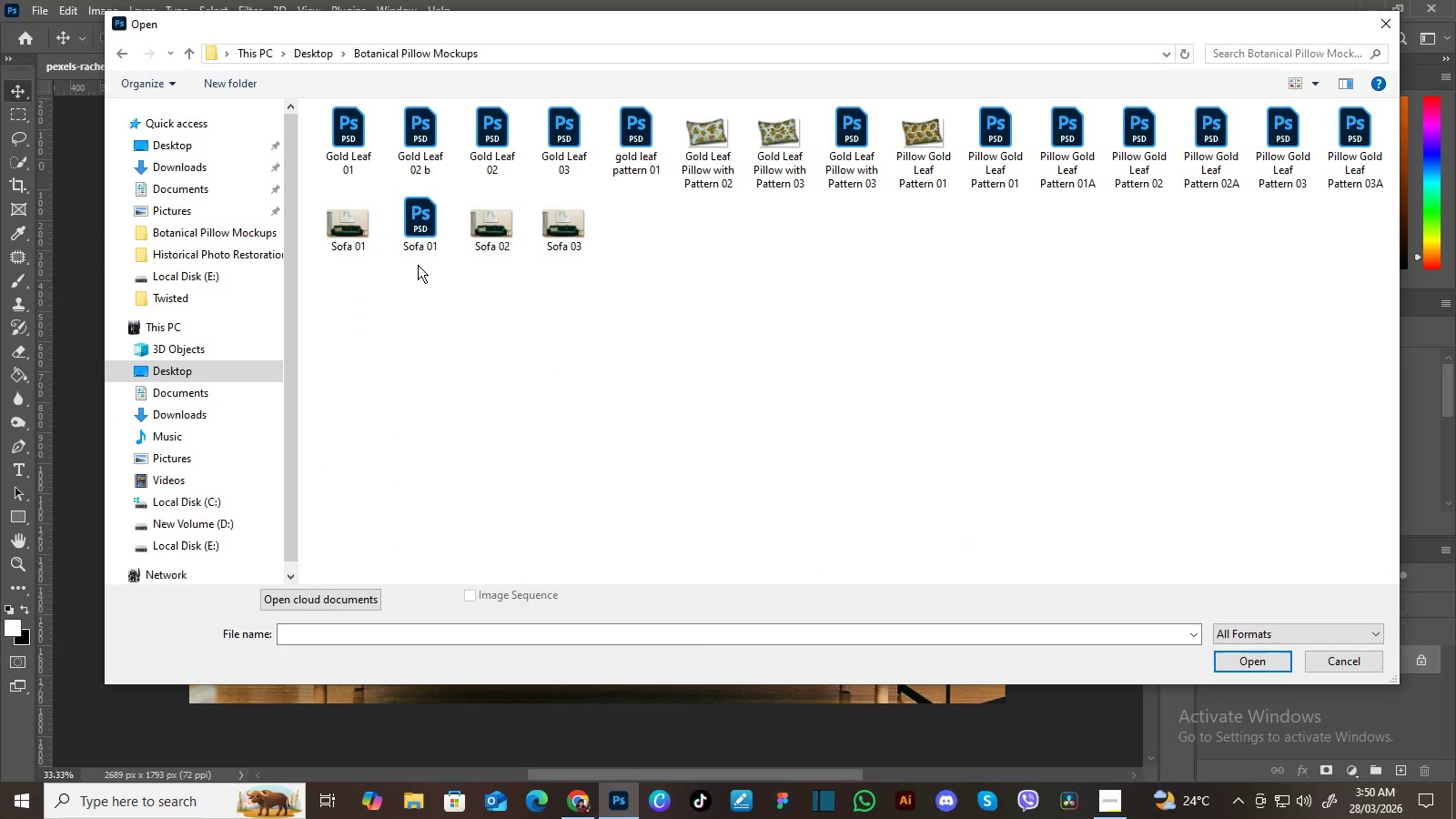 
left_click([345, 233])
 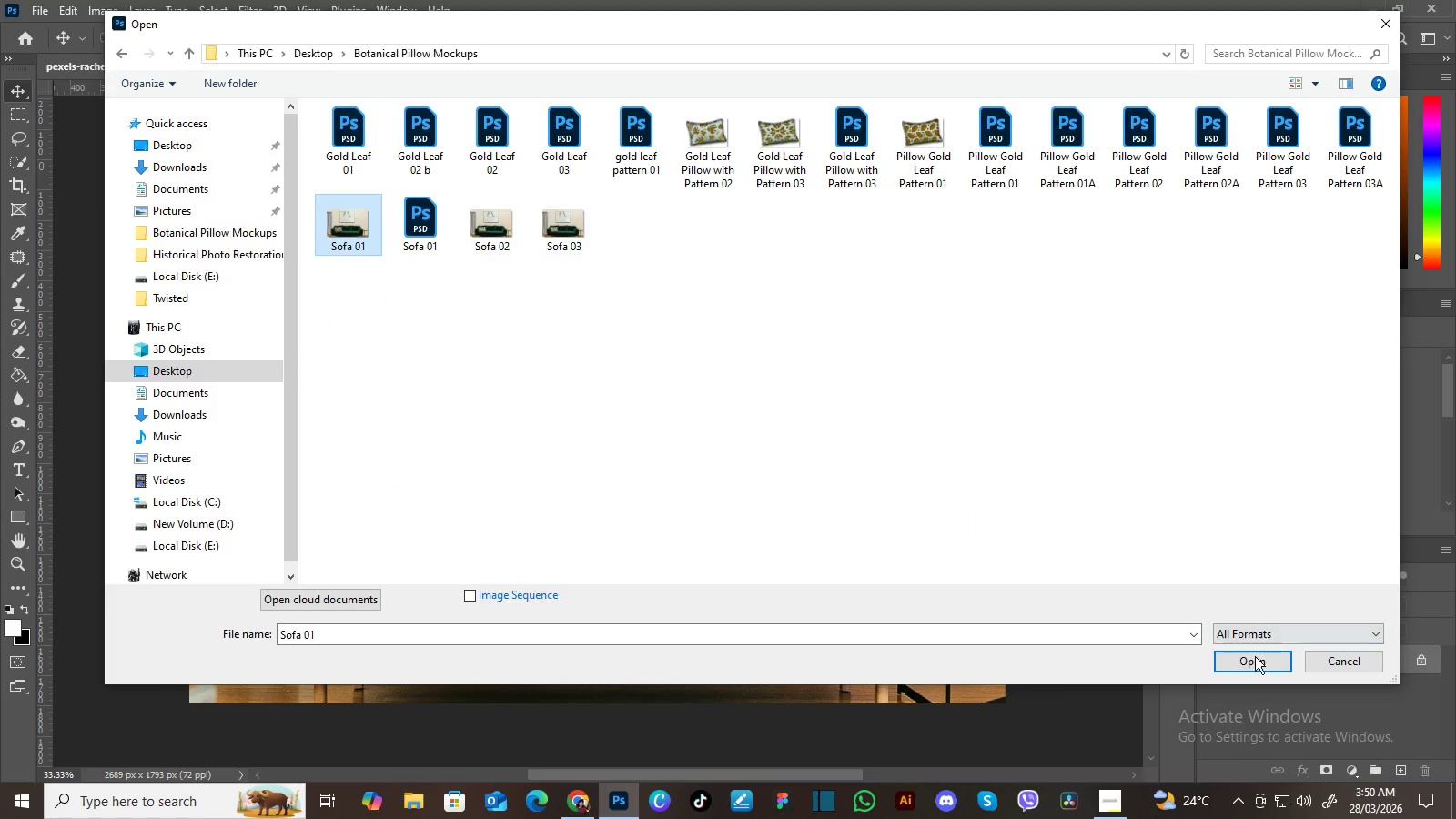 
left_click([1259, 662])
 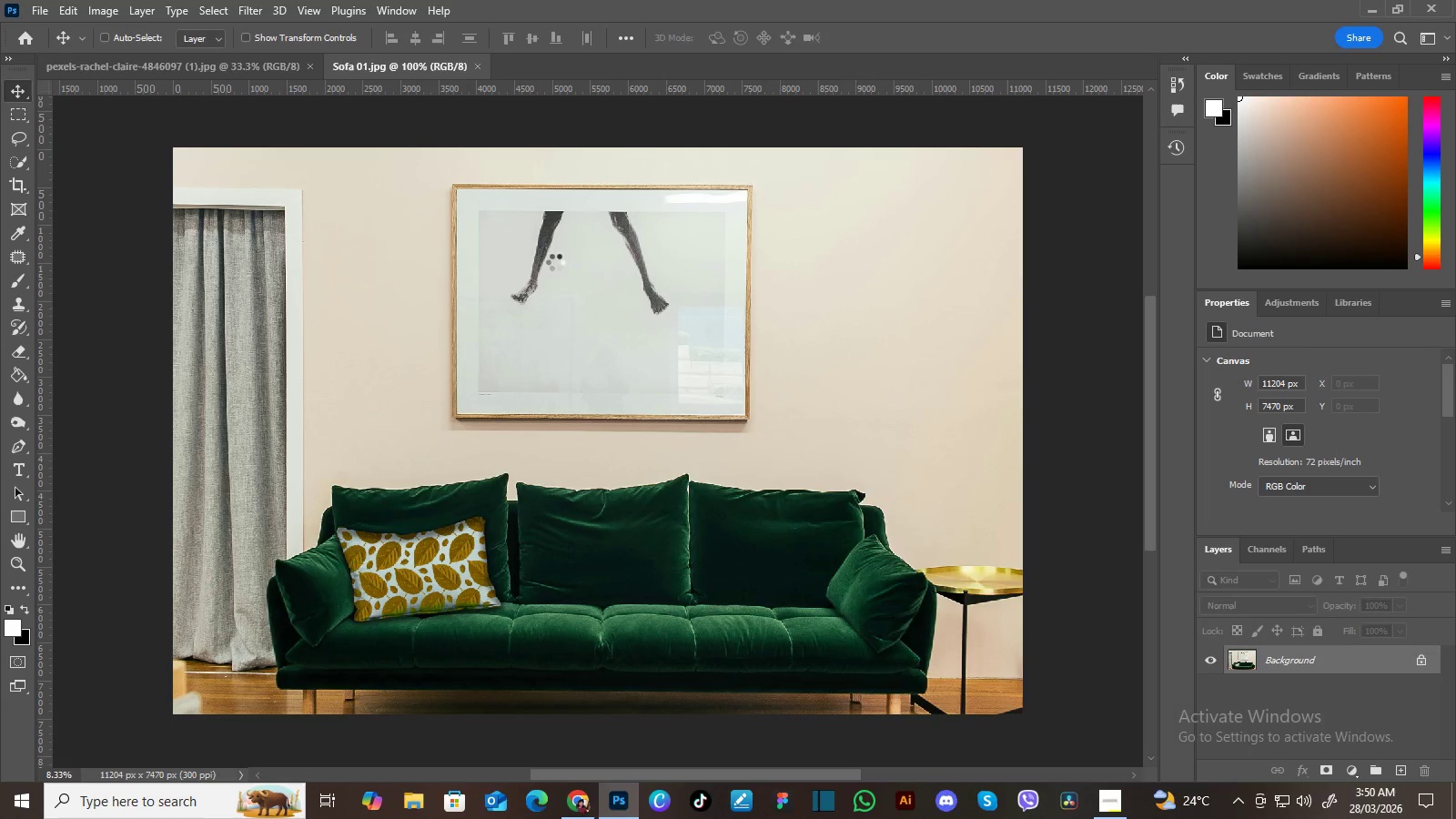 
left_click_drag(start_coordinate=[669, 367], to_coordinate=[672, 428])
 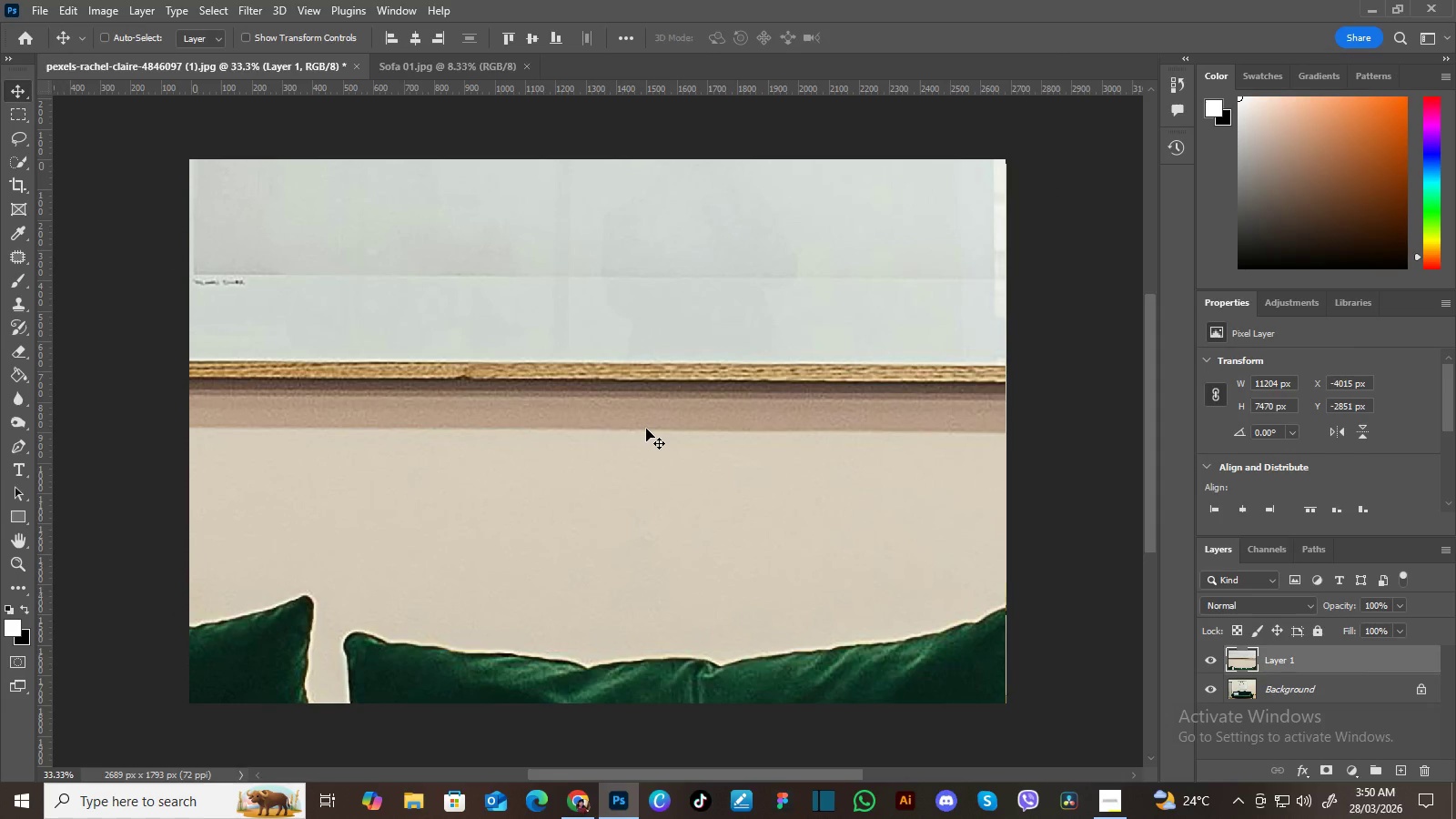 
key(Control+Minus)
 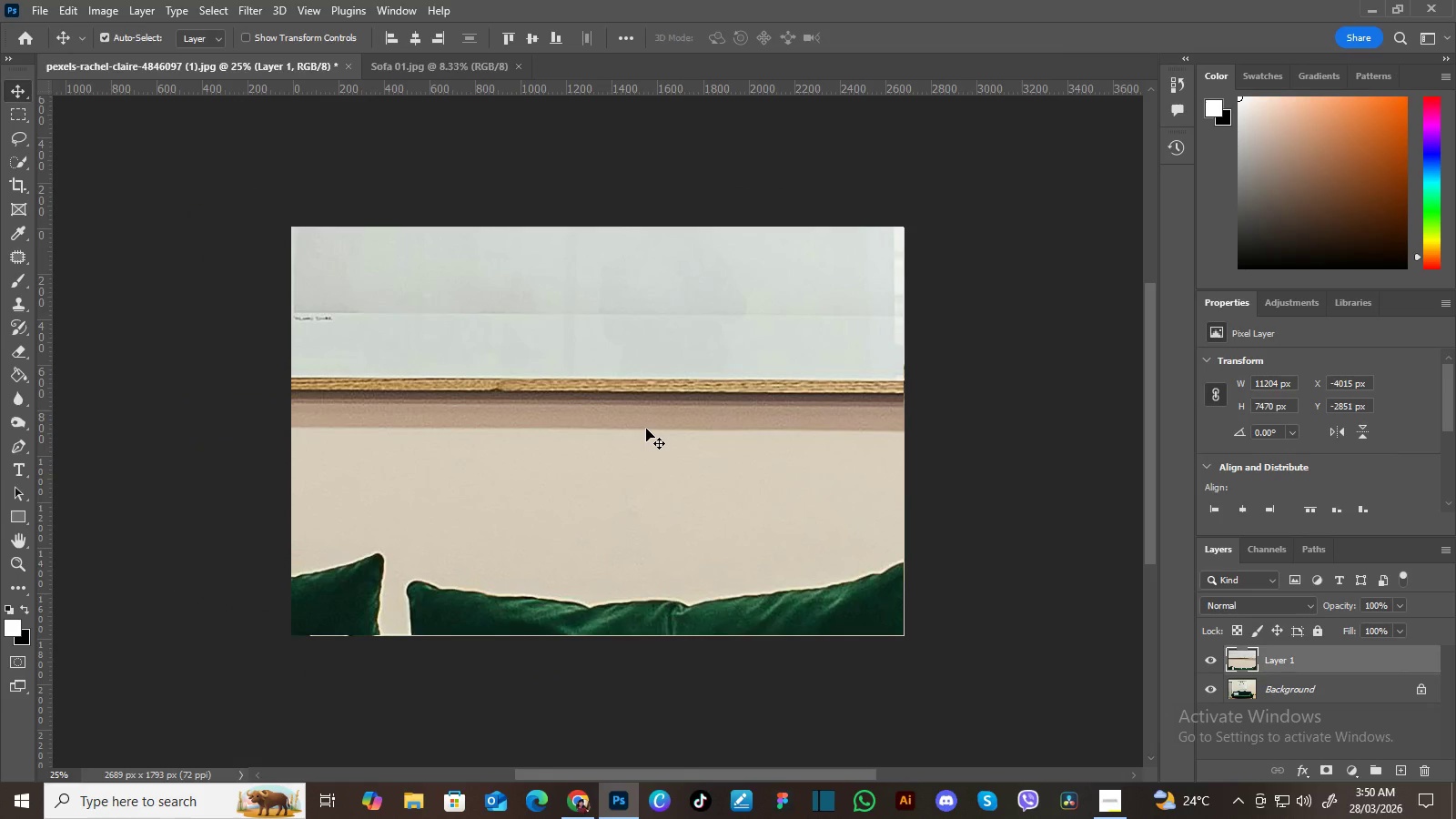 
key(Control+Minus)
 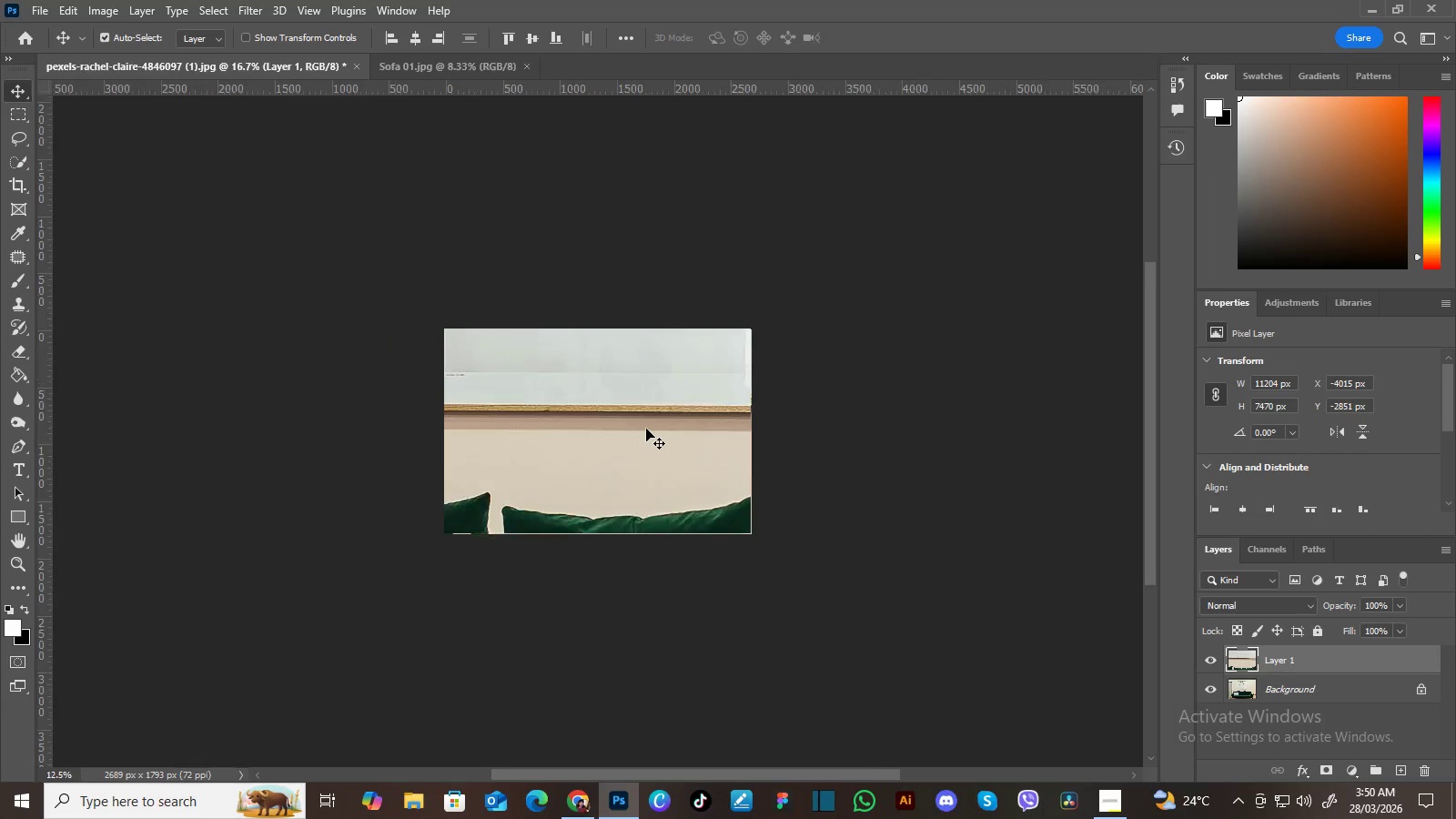 
key(Control+Minus)
 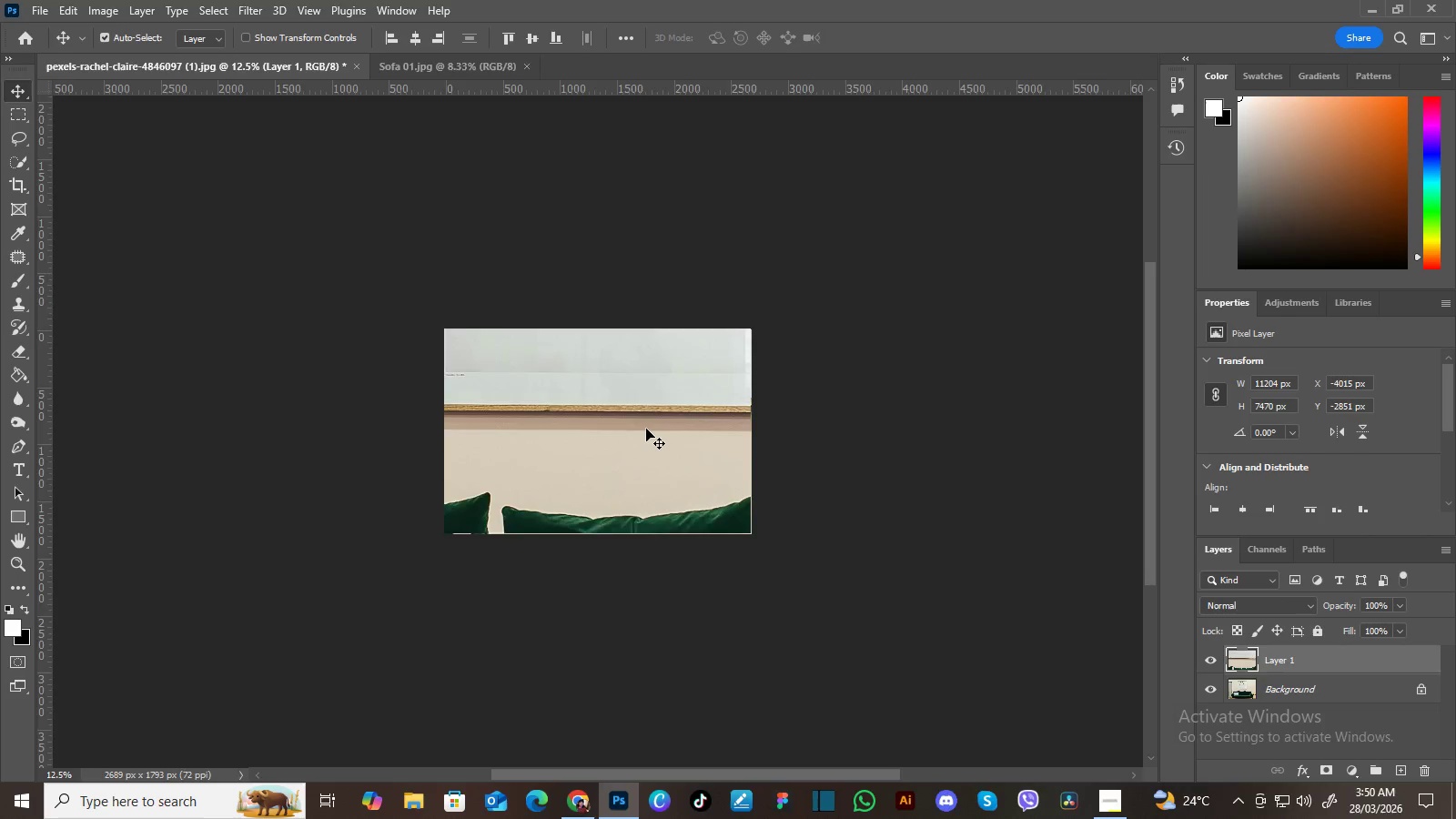 
key(Control+Minus)
 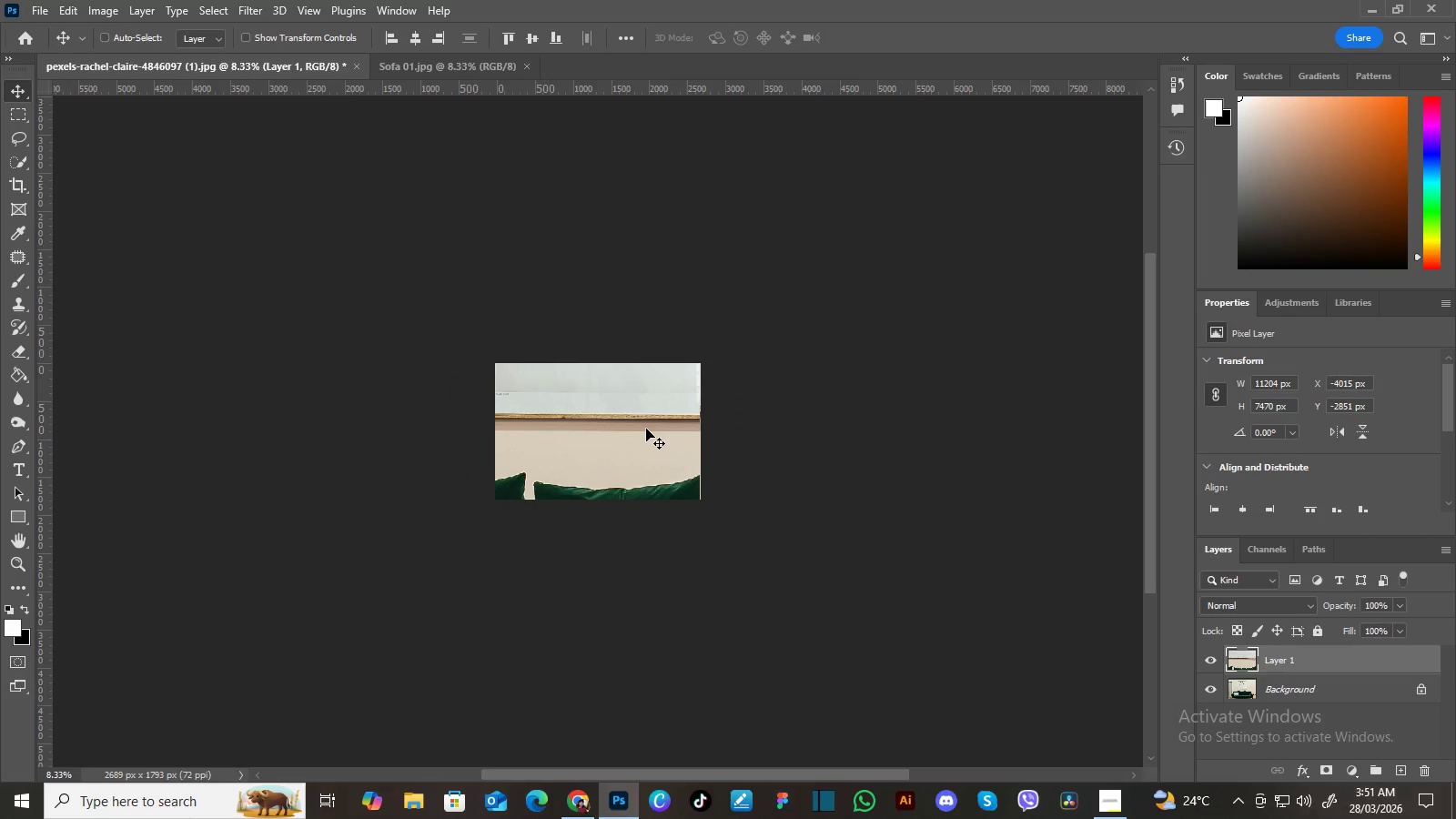 
key(Control+Z)
 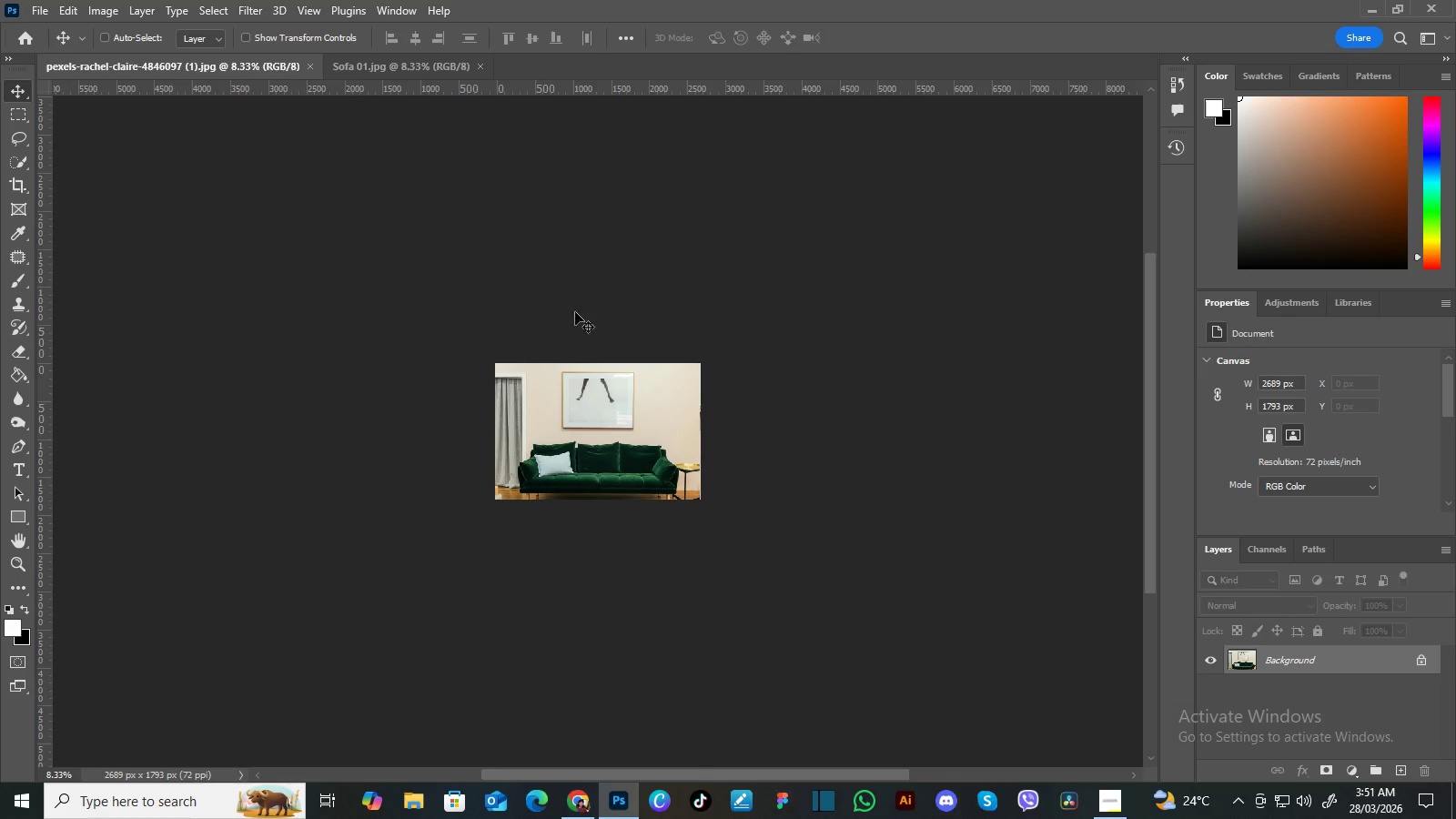 
left_click_drag(start_coordinate=[619, 432], to_coordinate=[521, 399])
 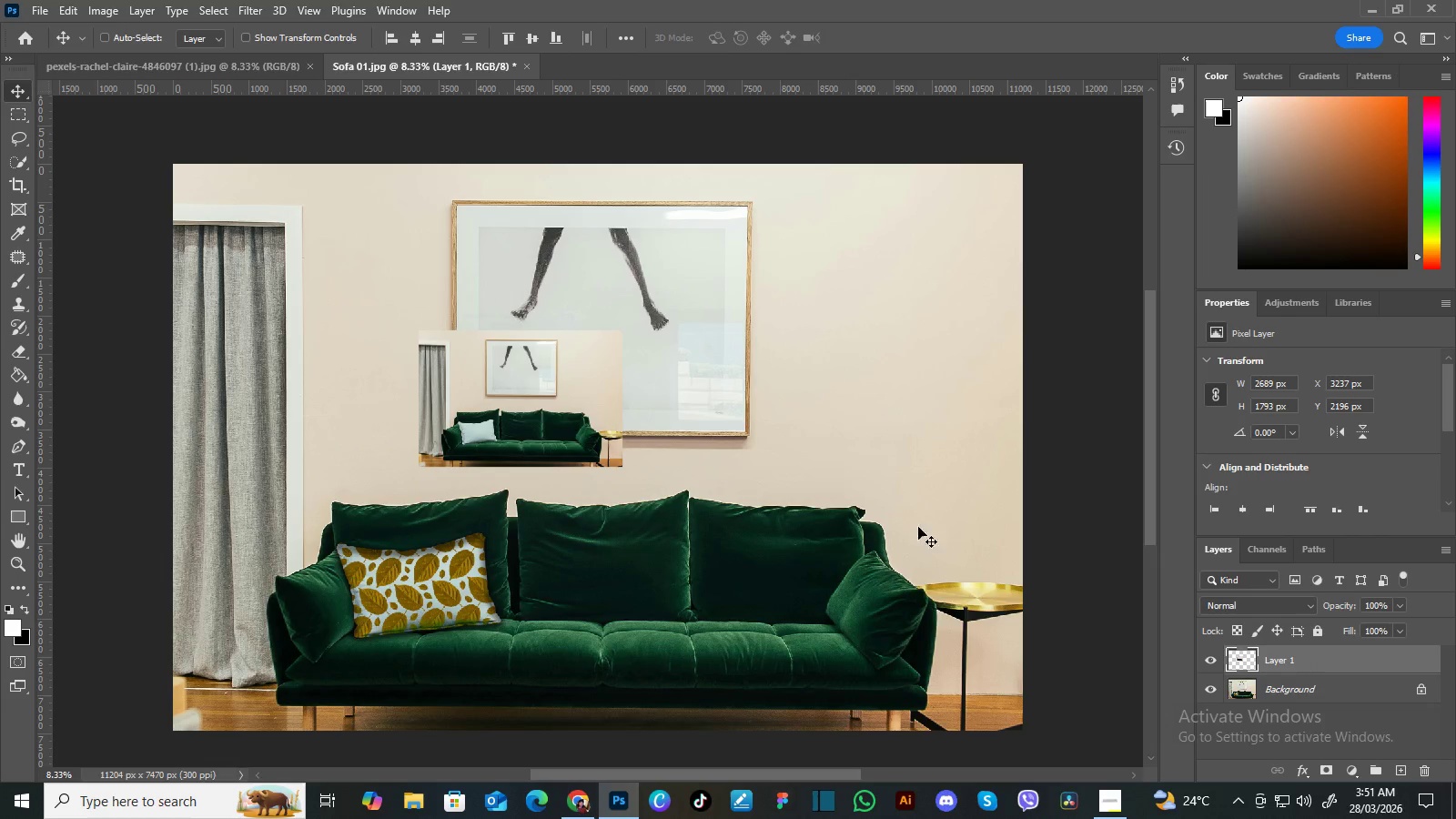 
left_click([1420, 689])
 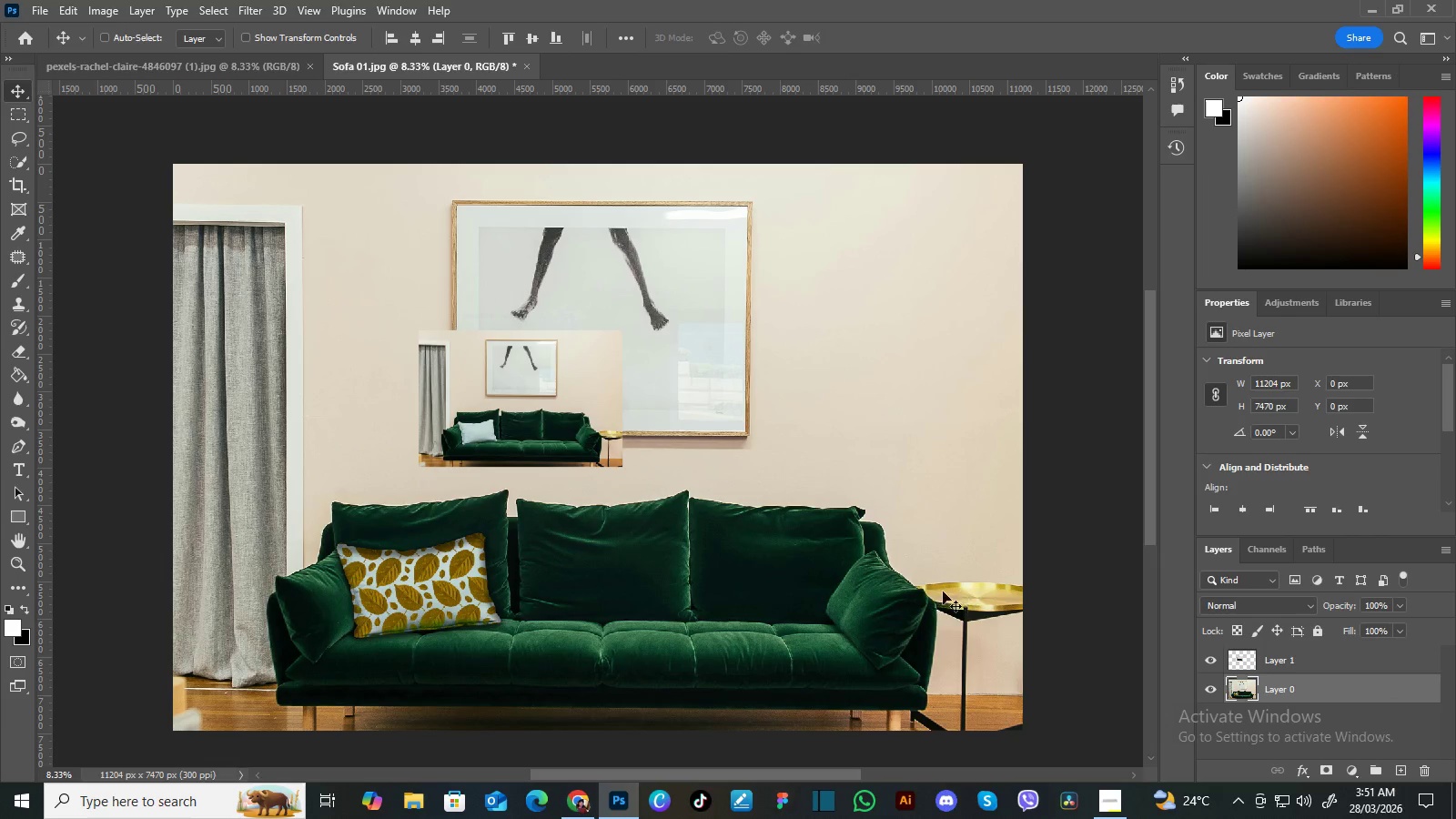 
left_click([934, 590])
 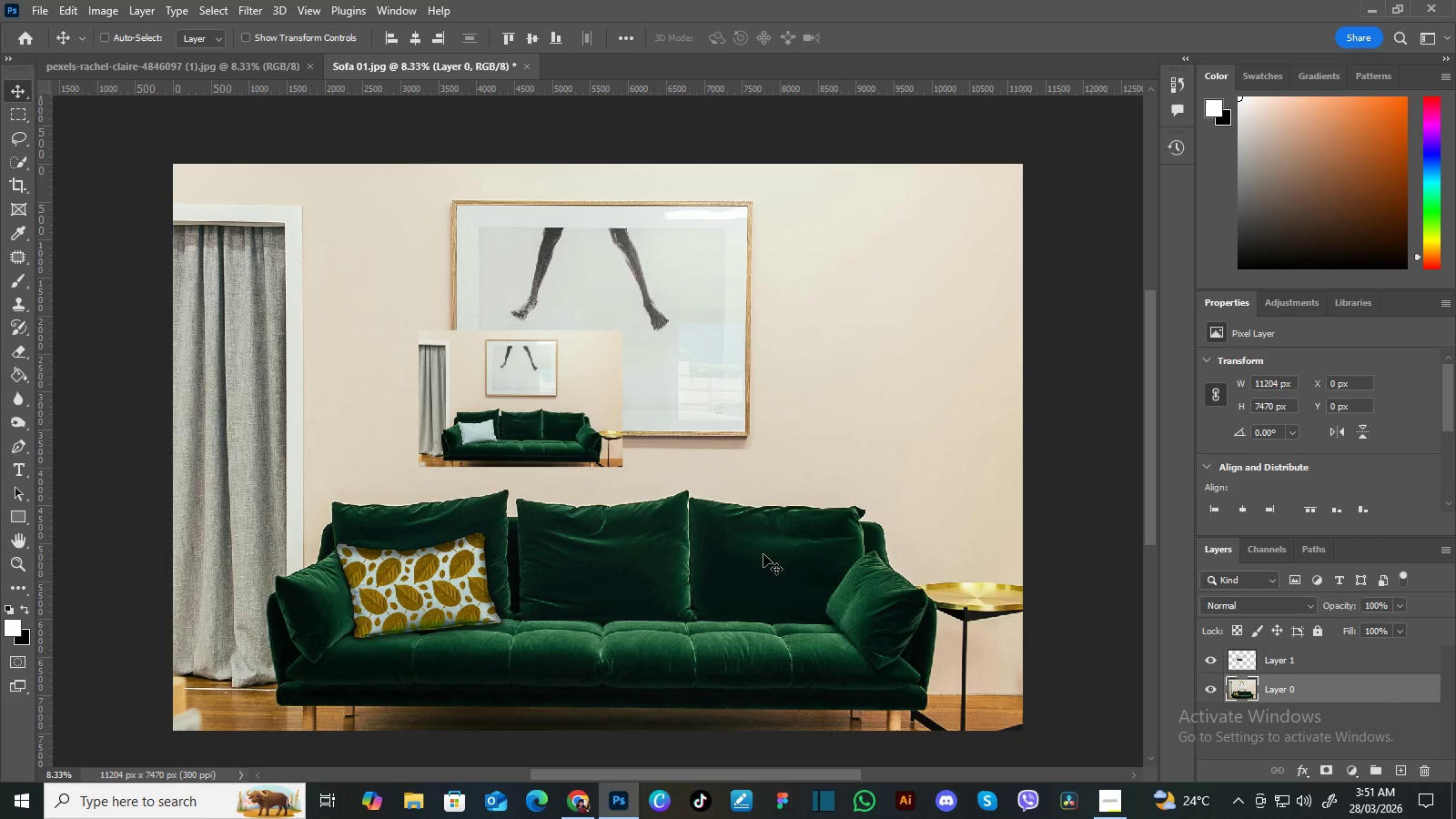 
left_click_drag(start_coordinate=[760, 553], to_coordinate=[1054, 560])
 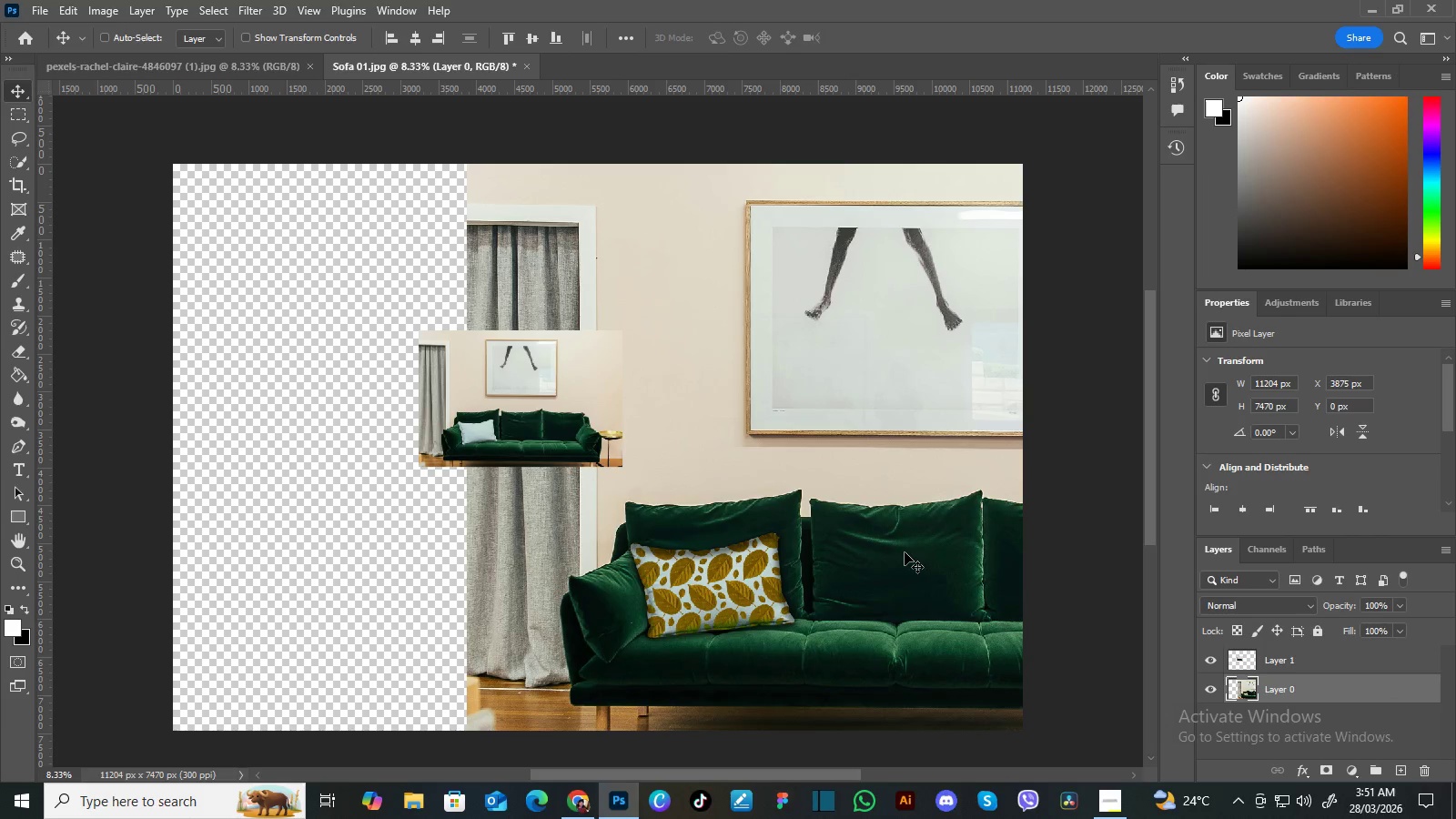 
hold_key(key=ShiftLeft, duration=1.52)
 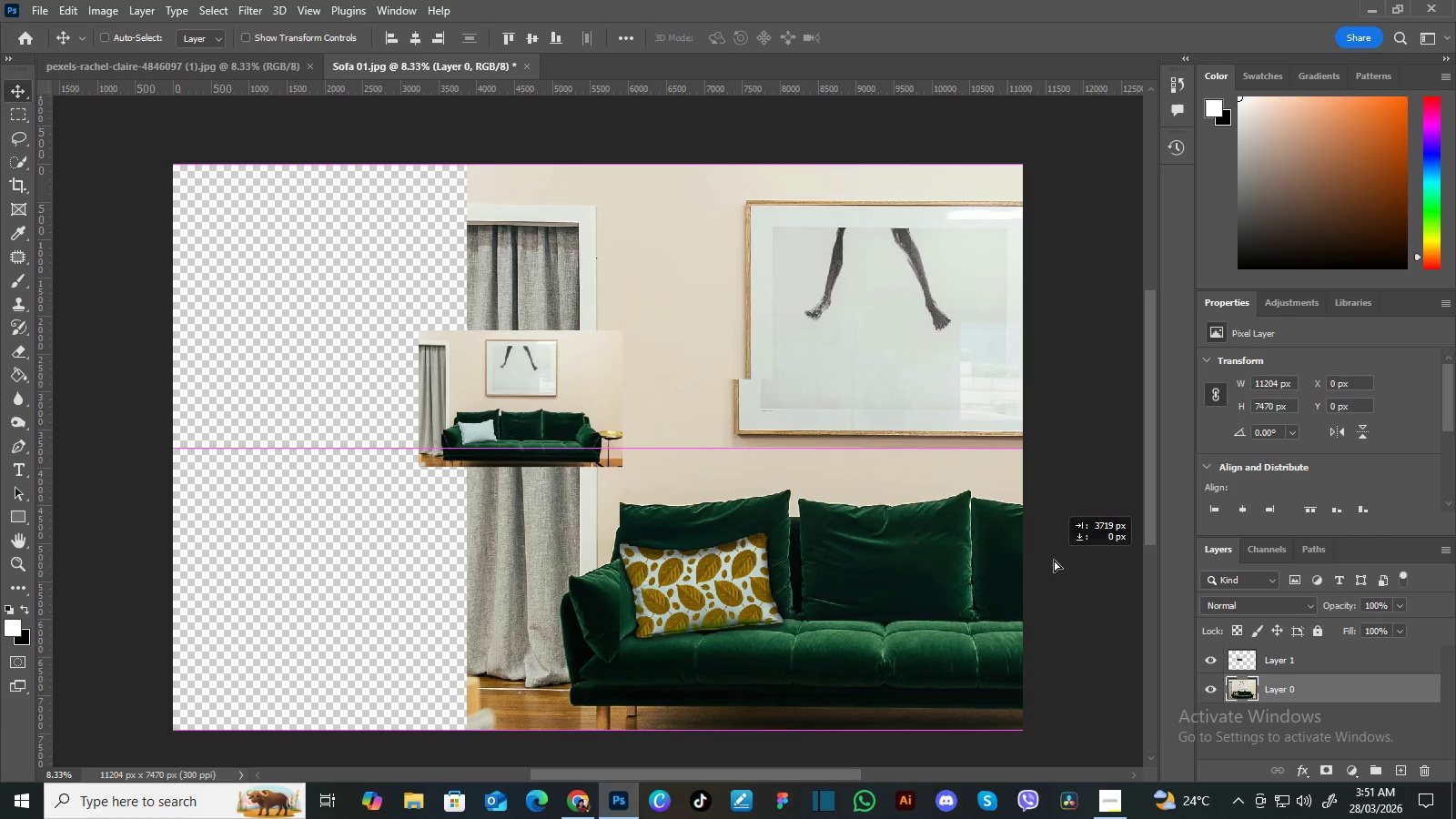 
hold_key(key=ShiftLeft, duration=1.5)
left_click_drag(start_coordinate=[905, 552], to_coordinate=[988, 555])
 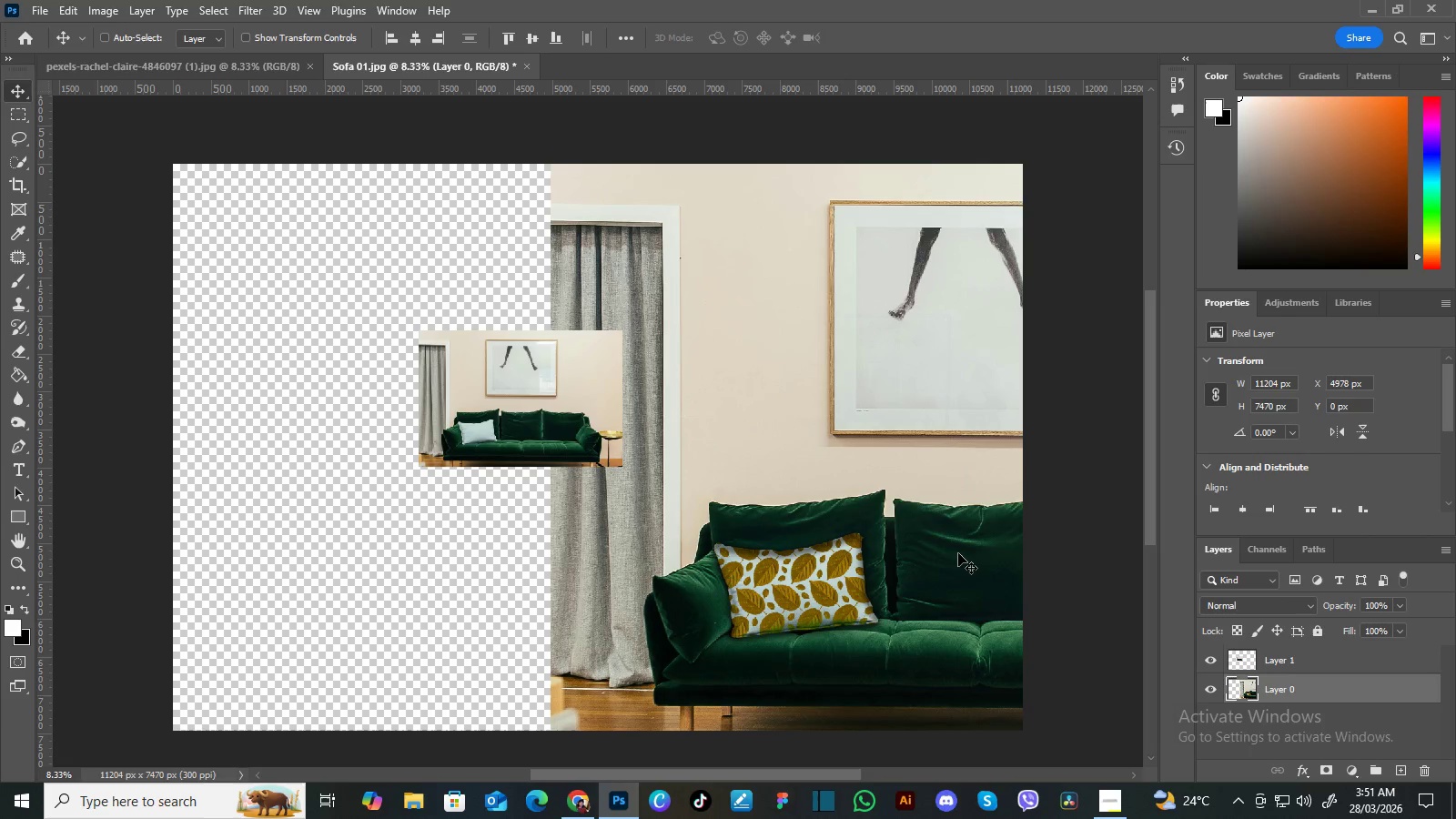 
hold_key(key=ShiftLeft, duration=1.5)
left_click_drag(start_coordinate=[958, 553], to_coordinate=[969, 552])
 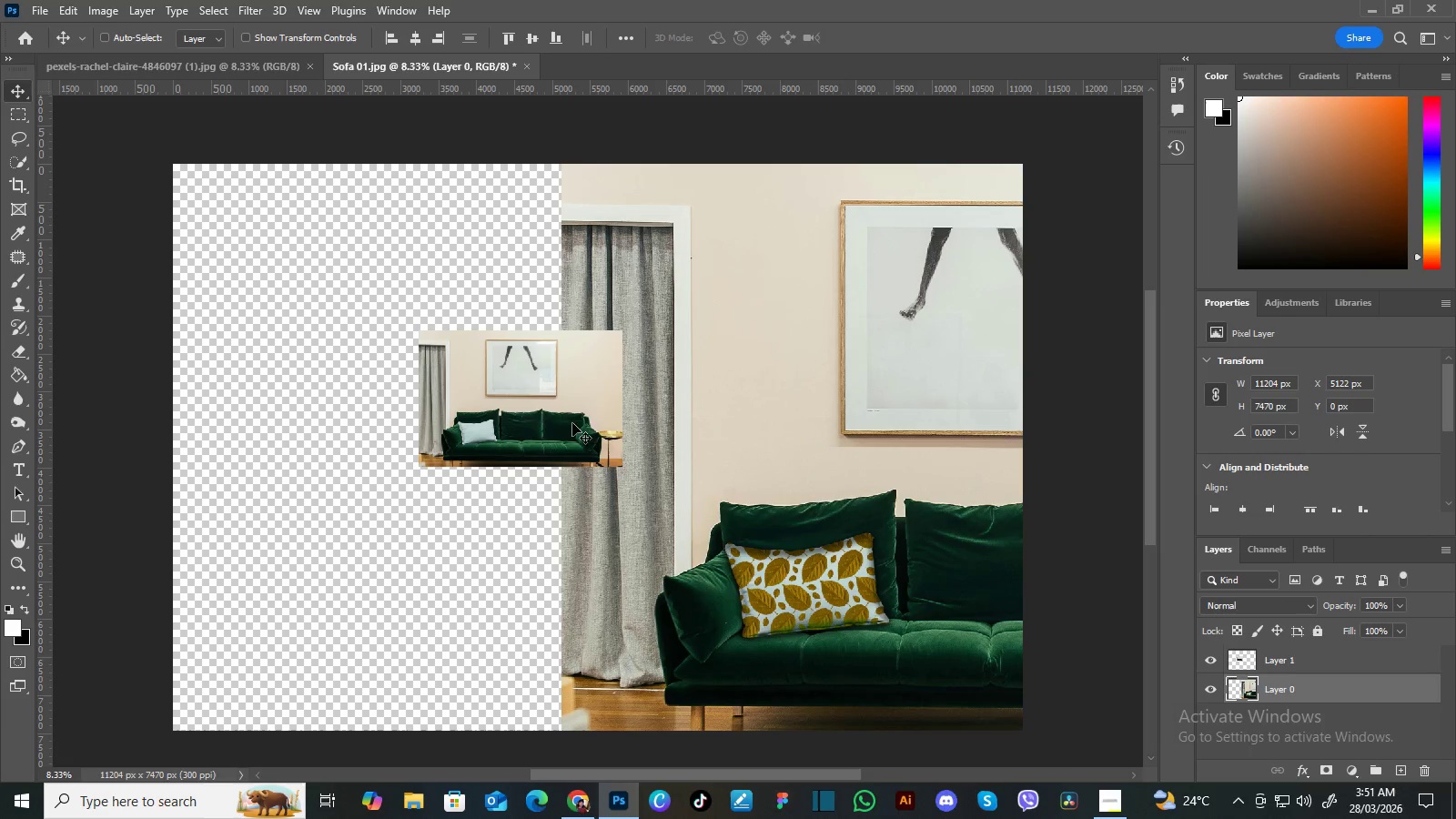 
hold_key(key=ShiftLeft, duration=0.33)
 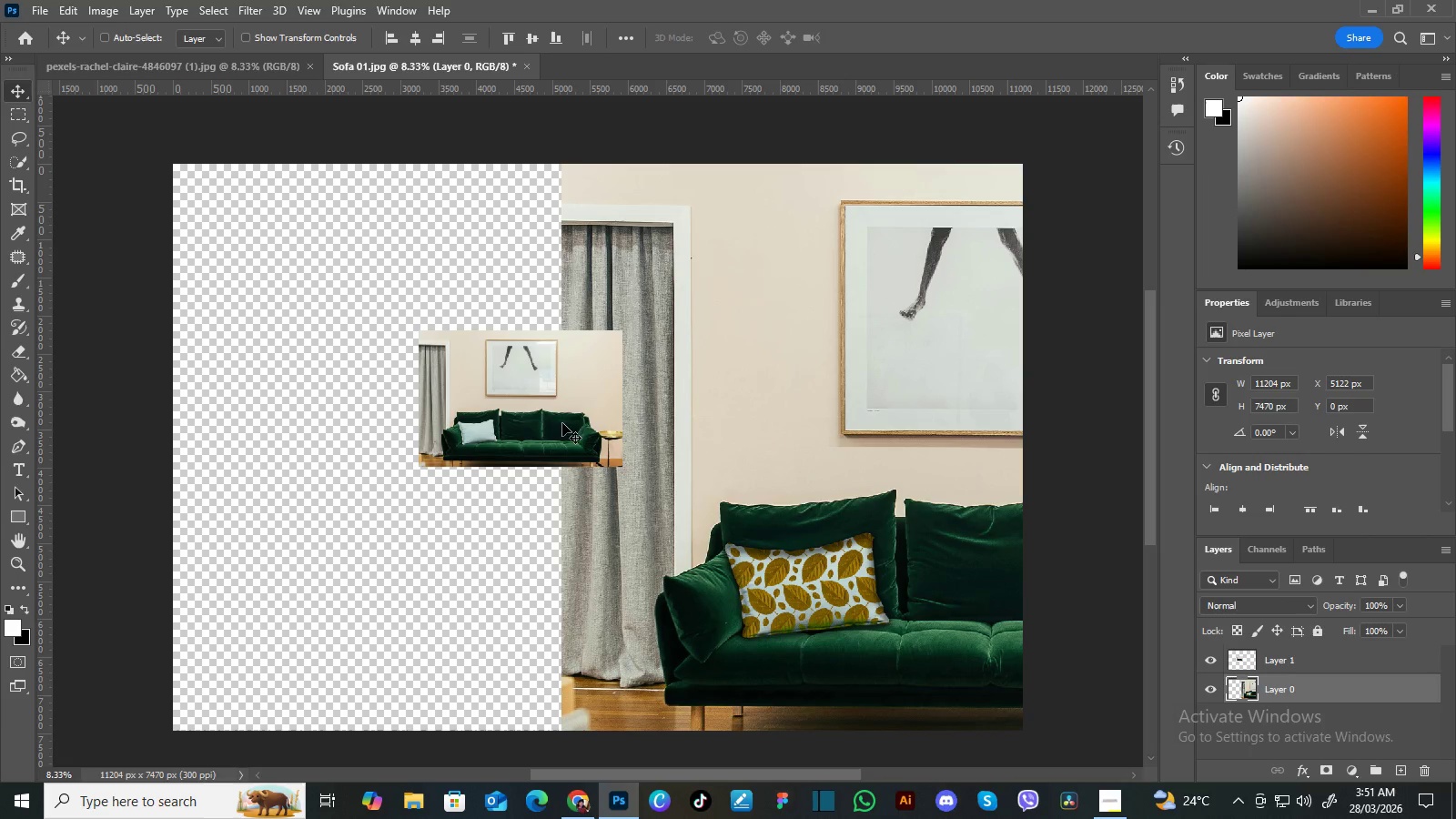 
hold_key(key=Space, duration=0.7)
 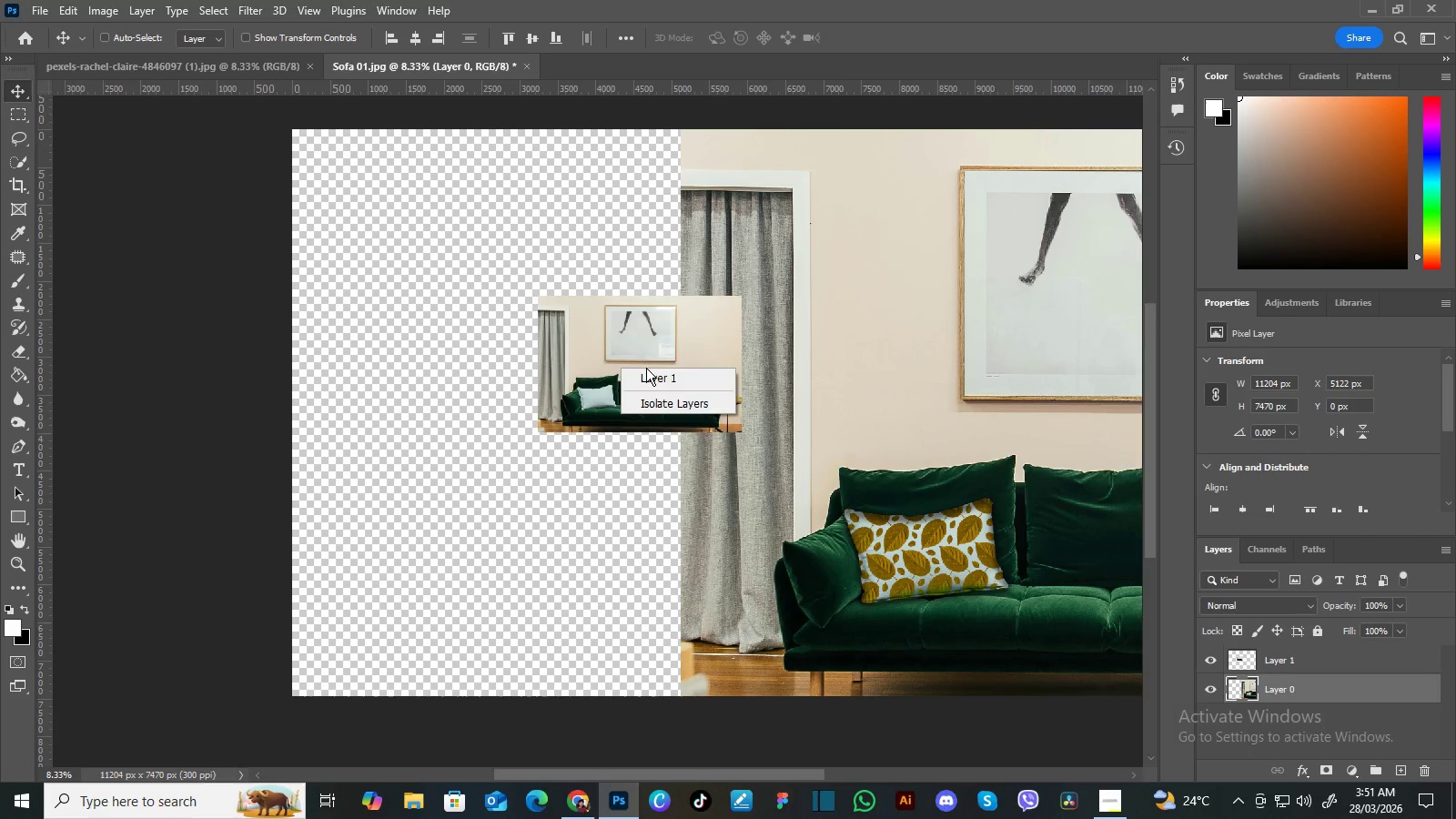 
left_click_drag(start_coordinate=[546, 423], to_coordinate=[665, 389])
 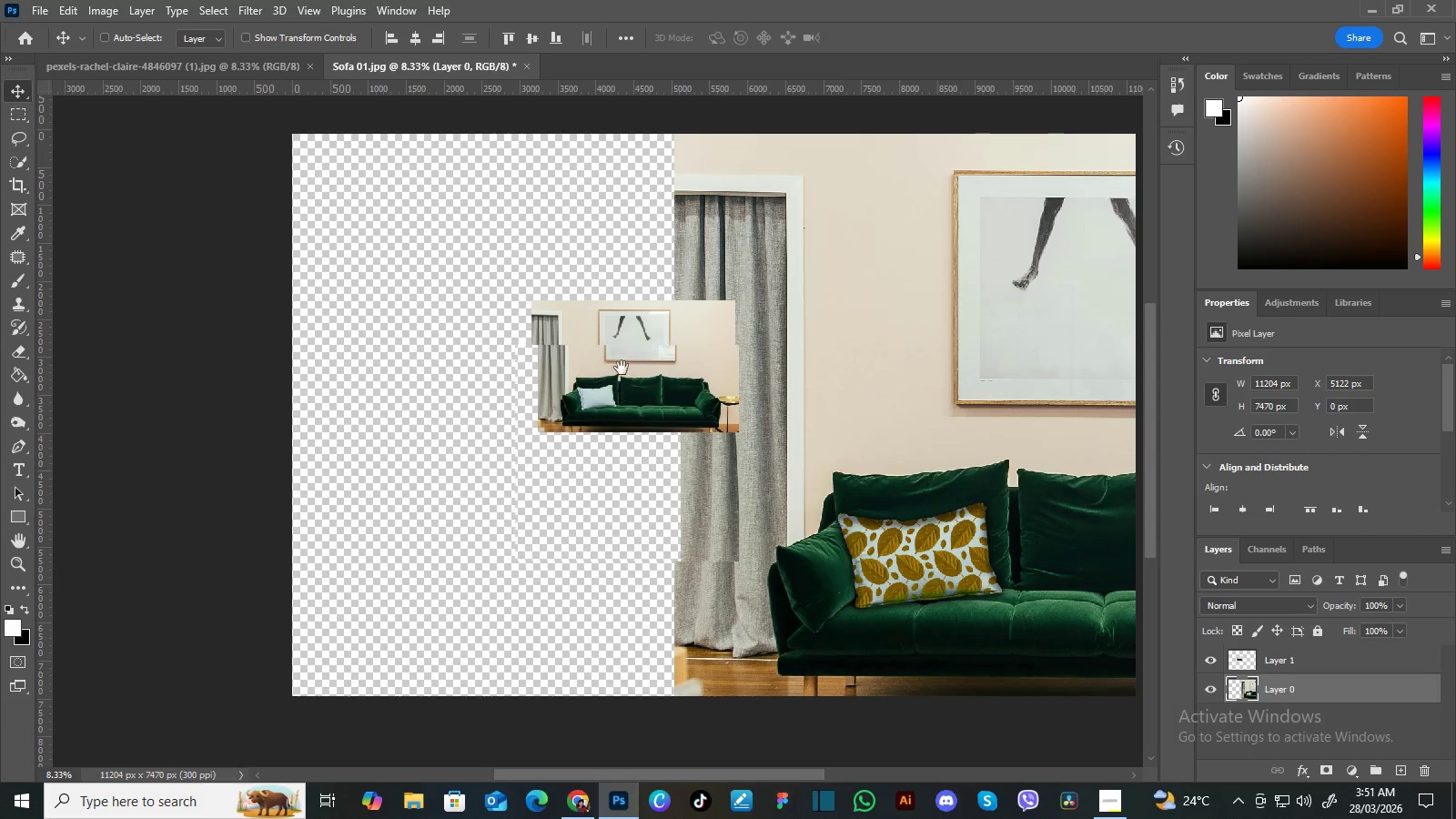 
hold_key(key=Space, duration=10.55)
 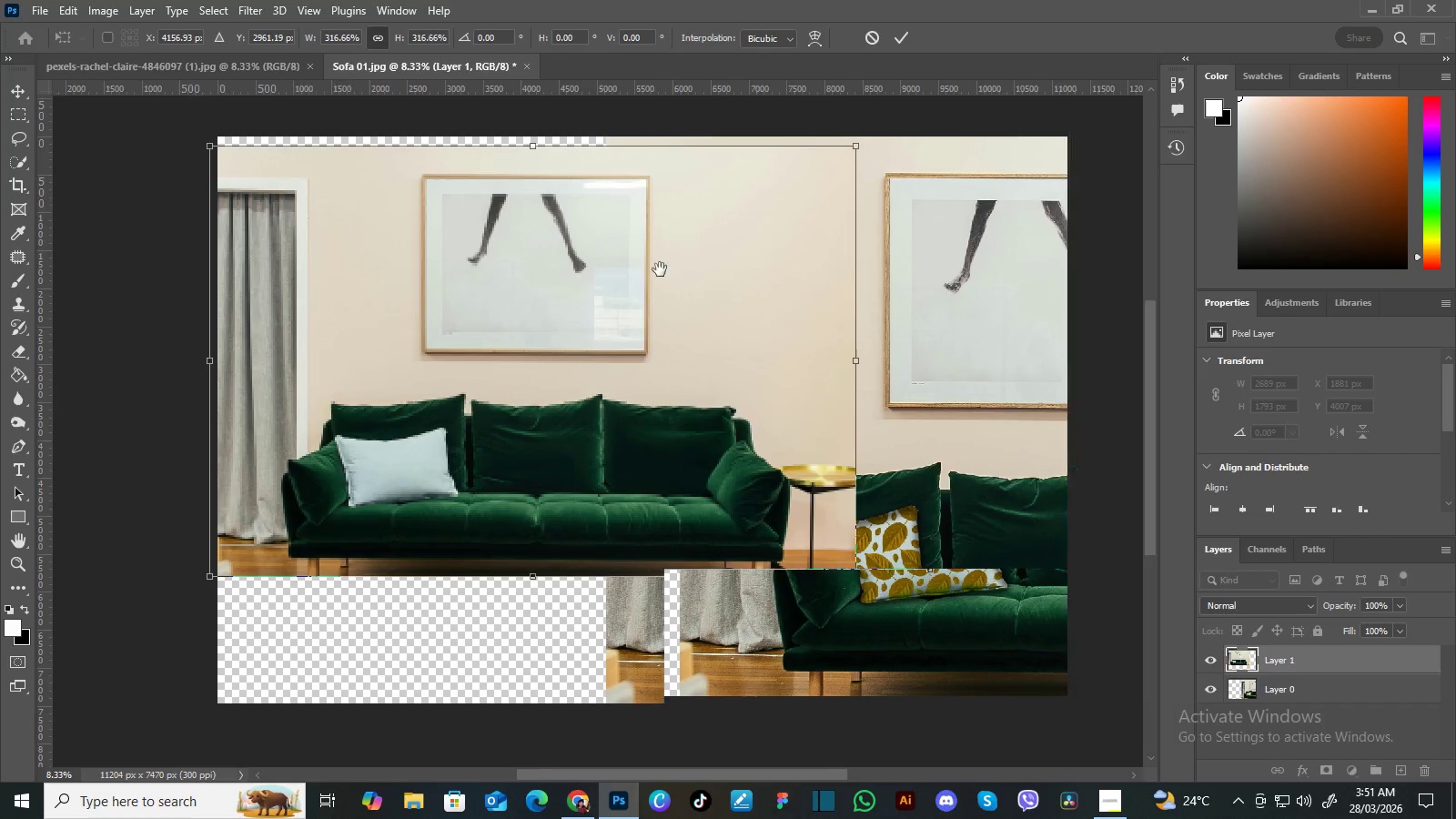 
right_click([621, 367])
 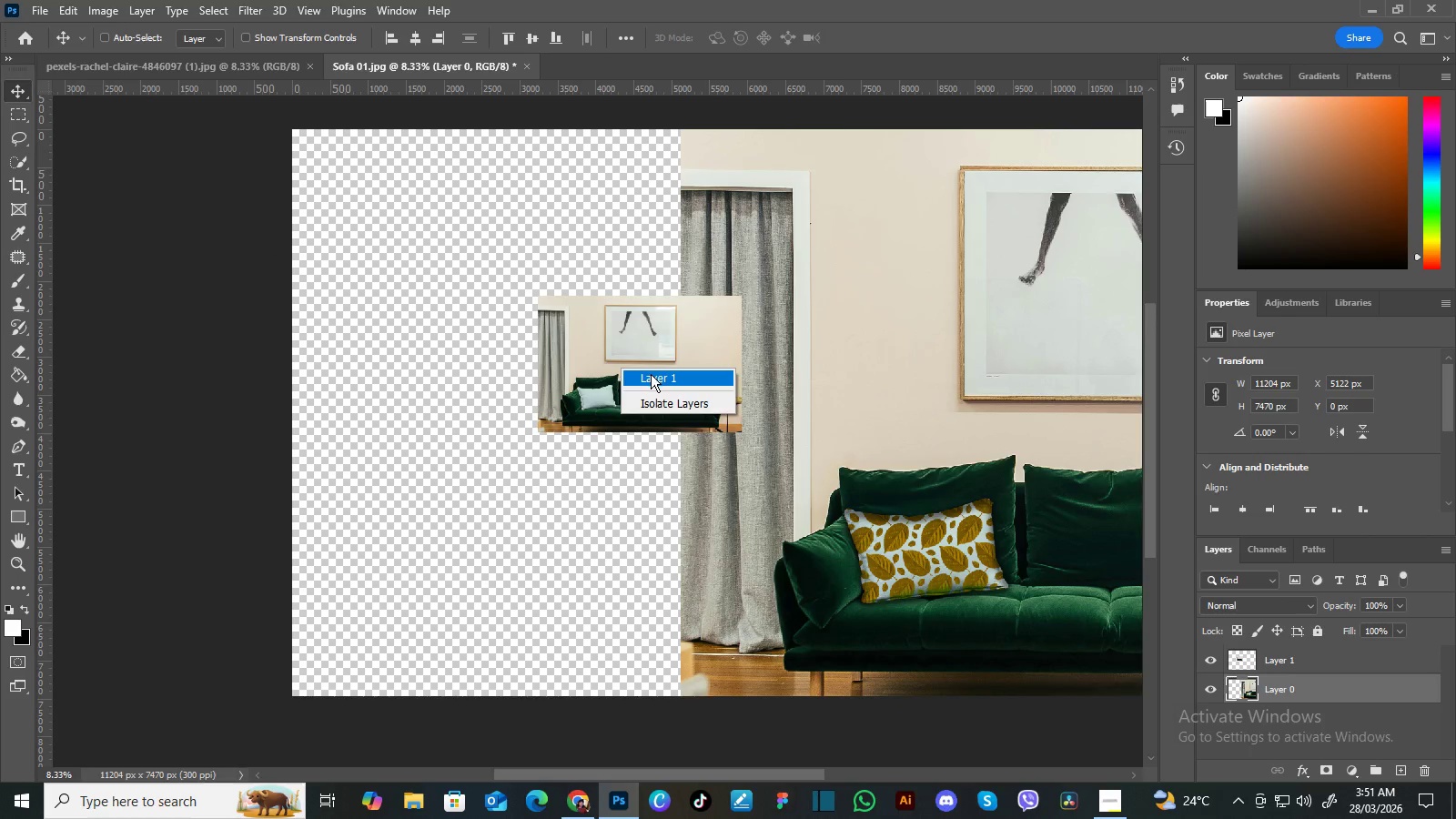 
left_click([651, 374])
 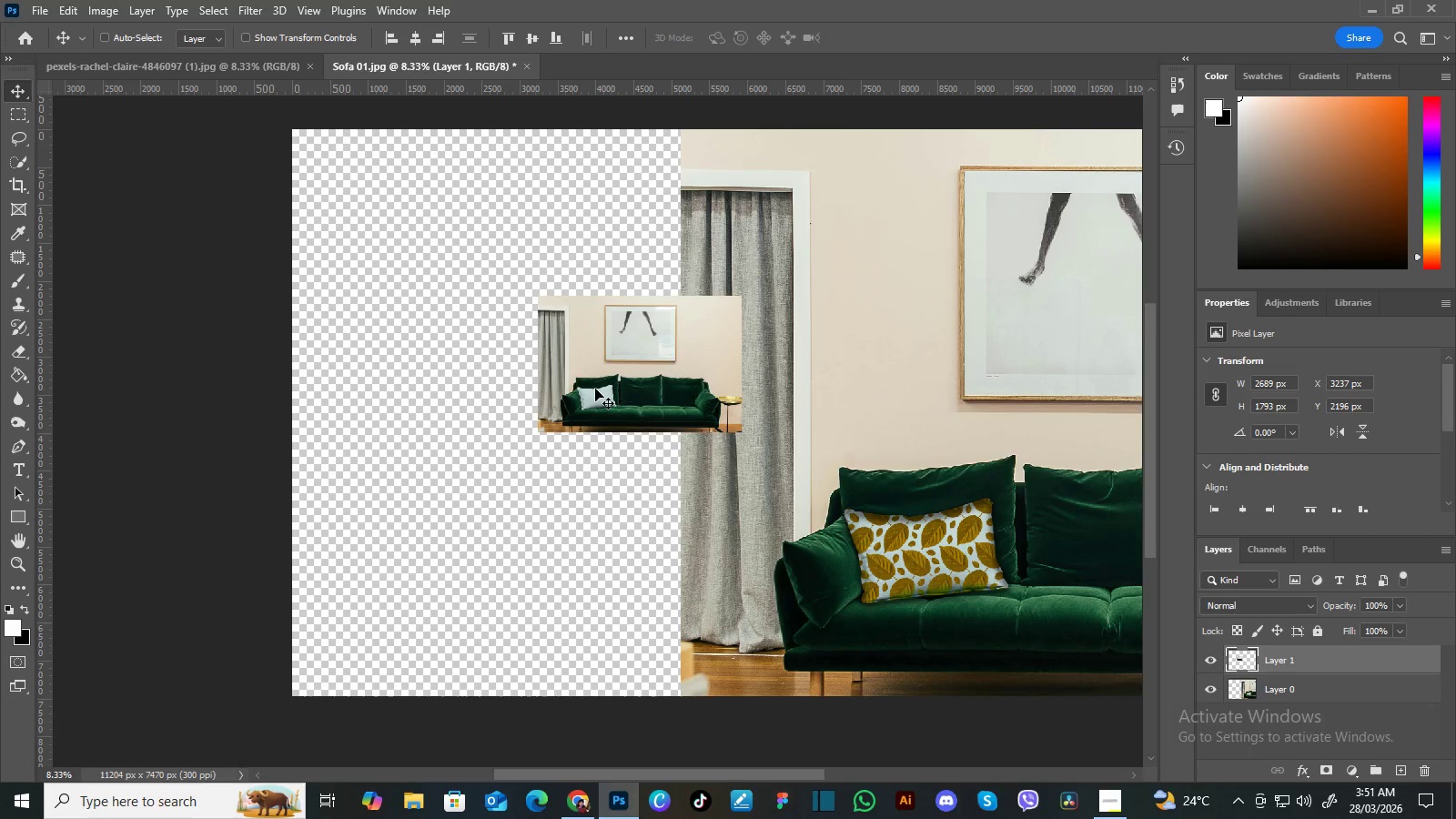 
left_click_drag(start_coordinate=[595, 389], to_coordinate=[534, 492])
 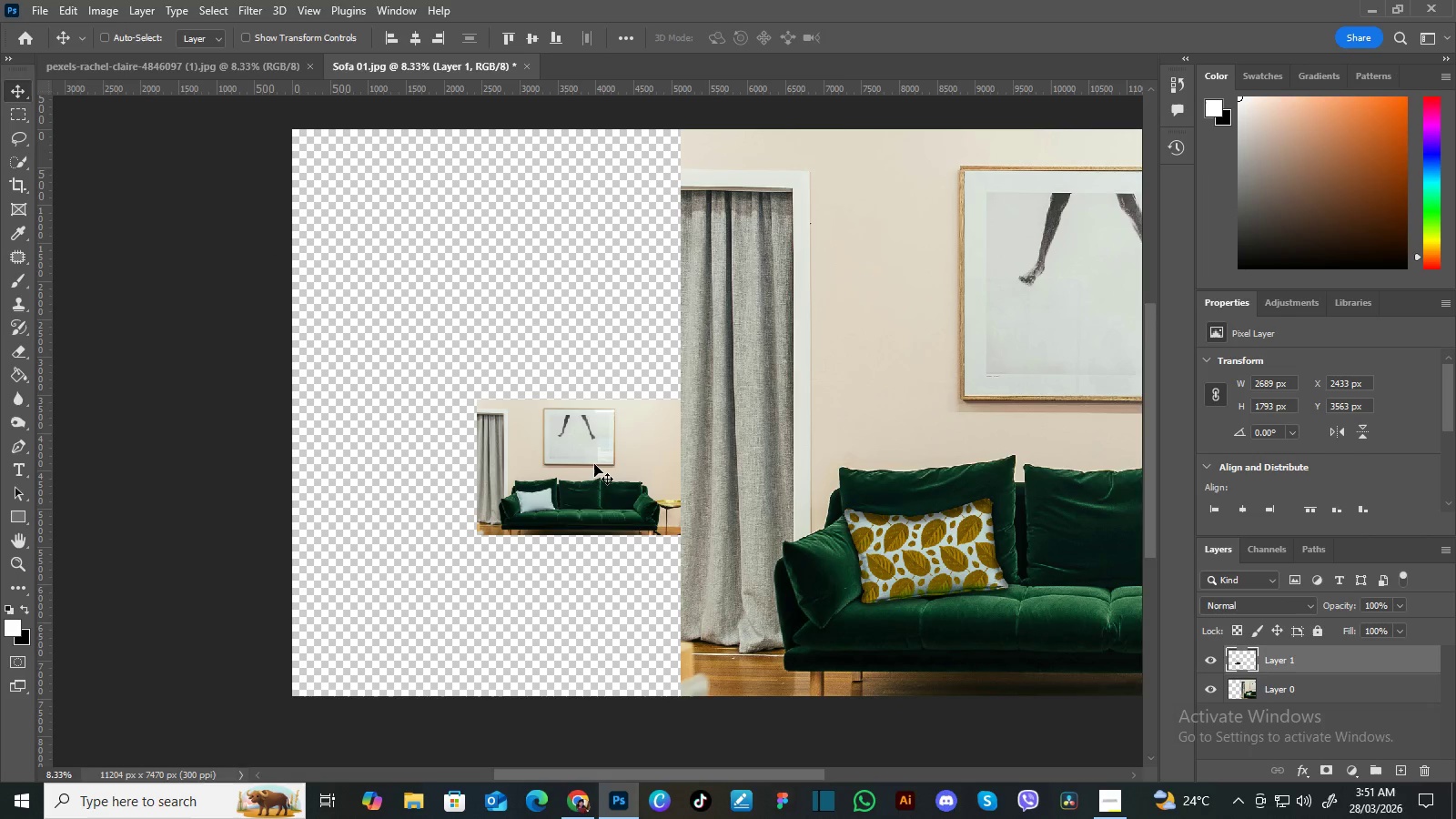 
left_click_drag(start_coordinate=[594, 464], to_coordinate=[552, 498])
 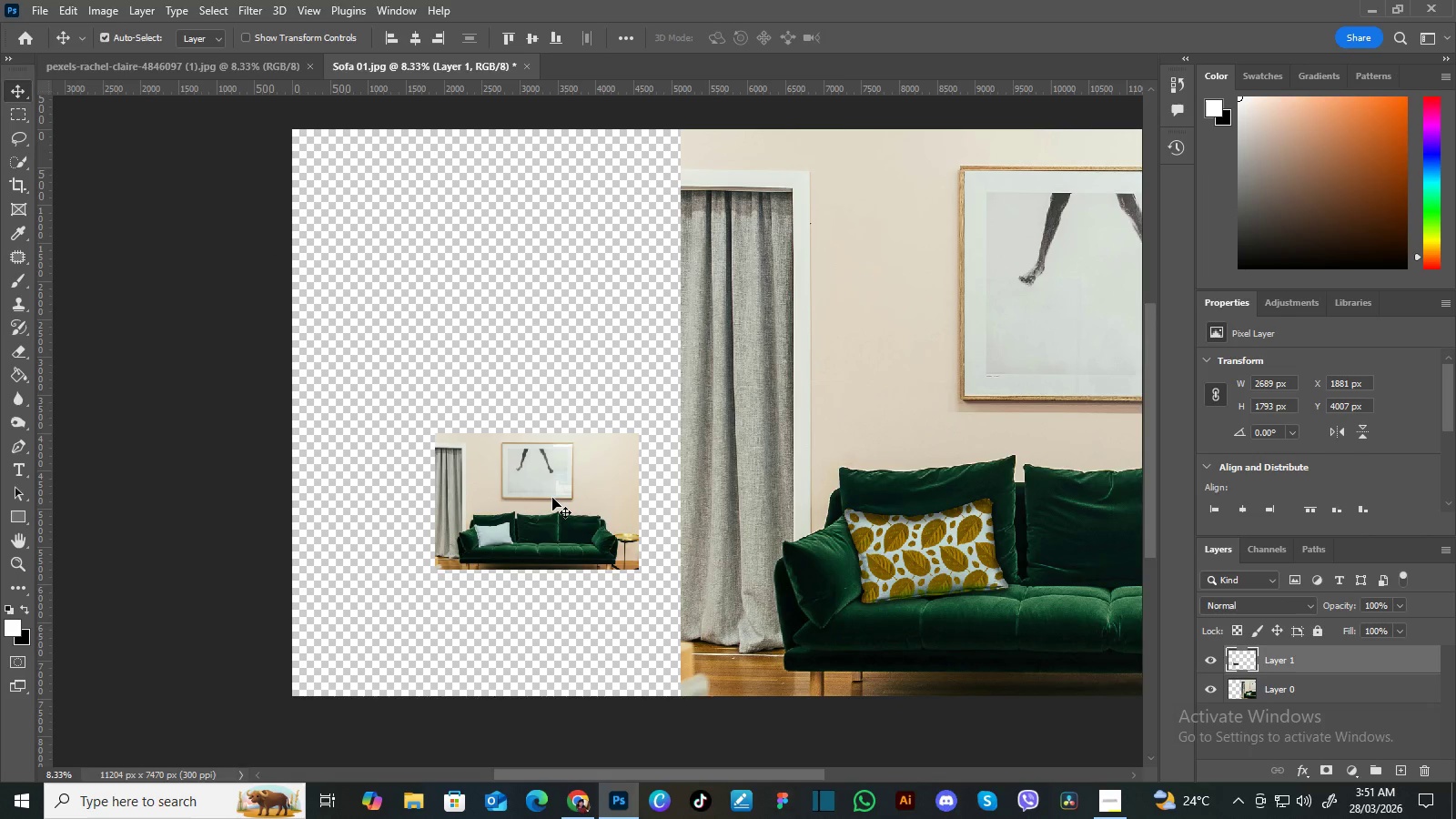 
key(Control+T)
 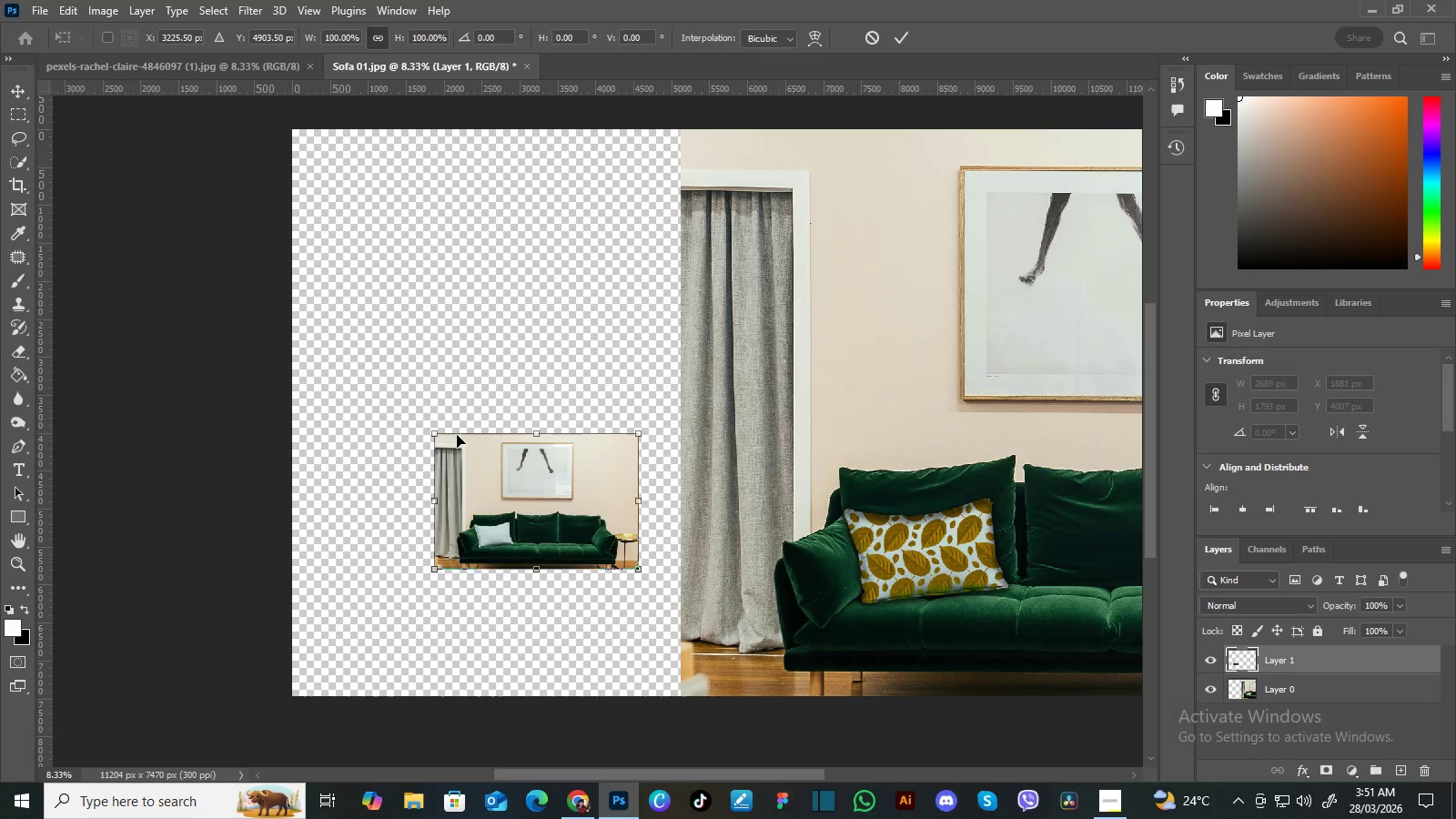 
left_click_drag(start_coordinate=[442, 429], to_coordinate=[366, 217])
 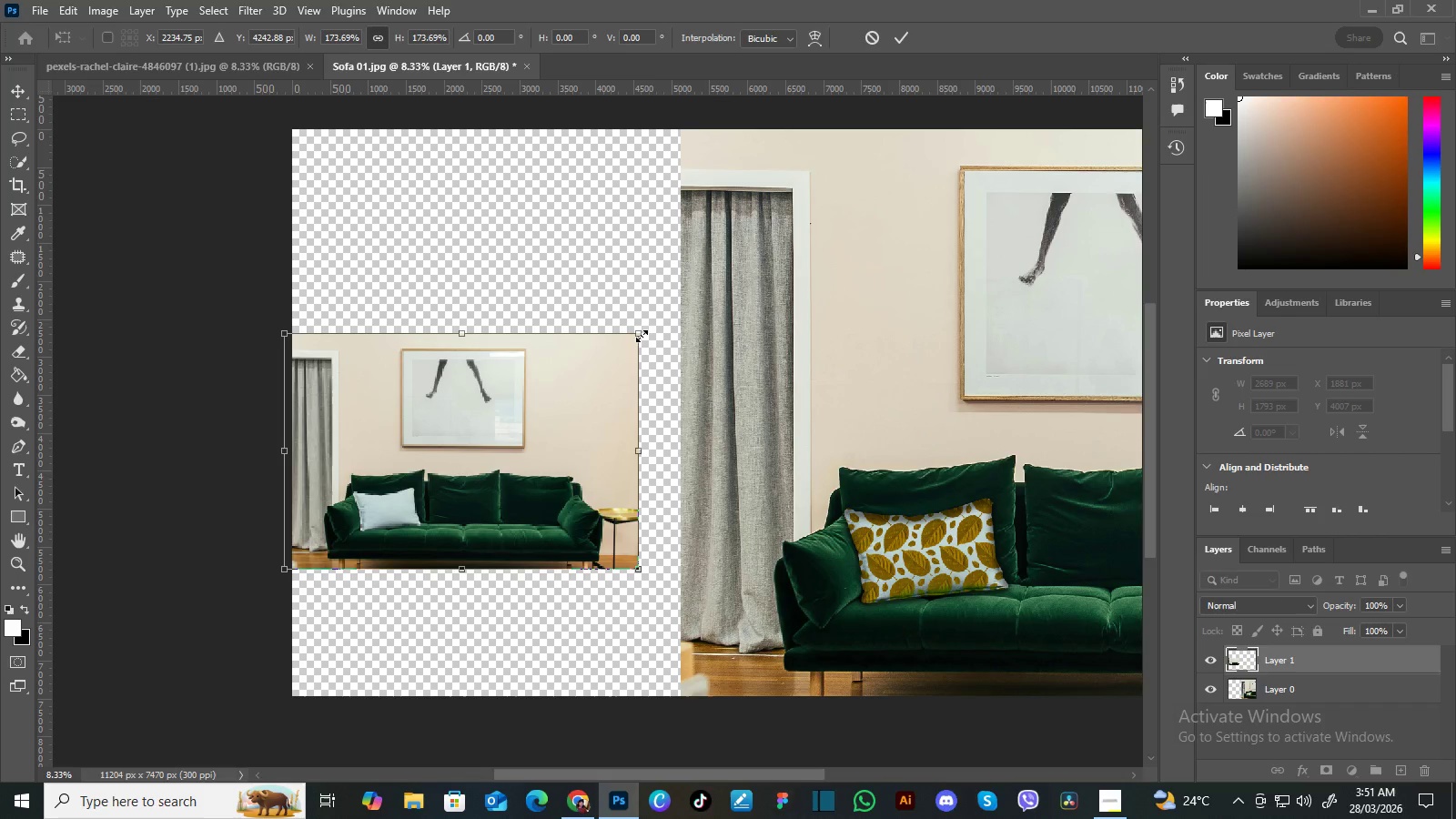 
left_click_drag(start_coordinate=[642, 336], to_coordinate=[941, 153])
 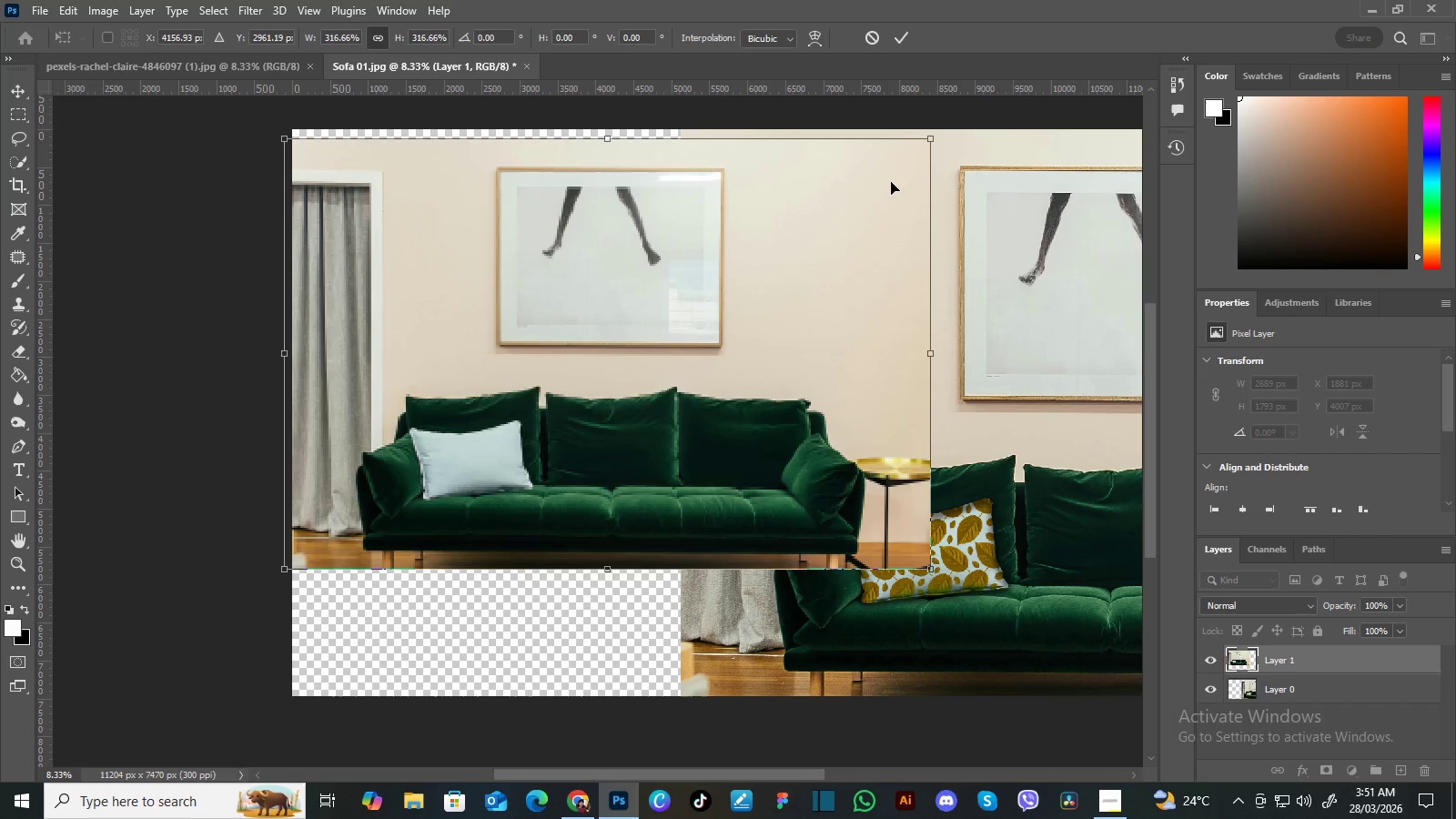 
hold_key(key=Space, duration=1.0)
 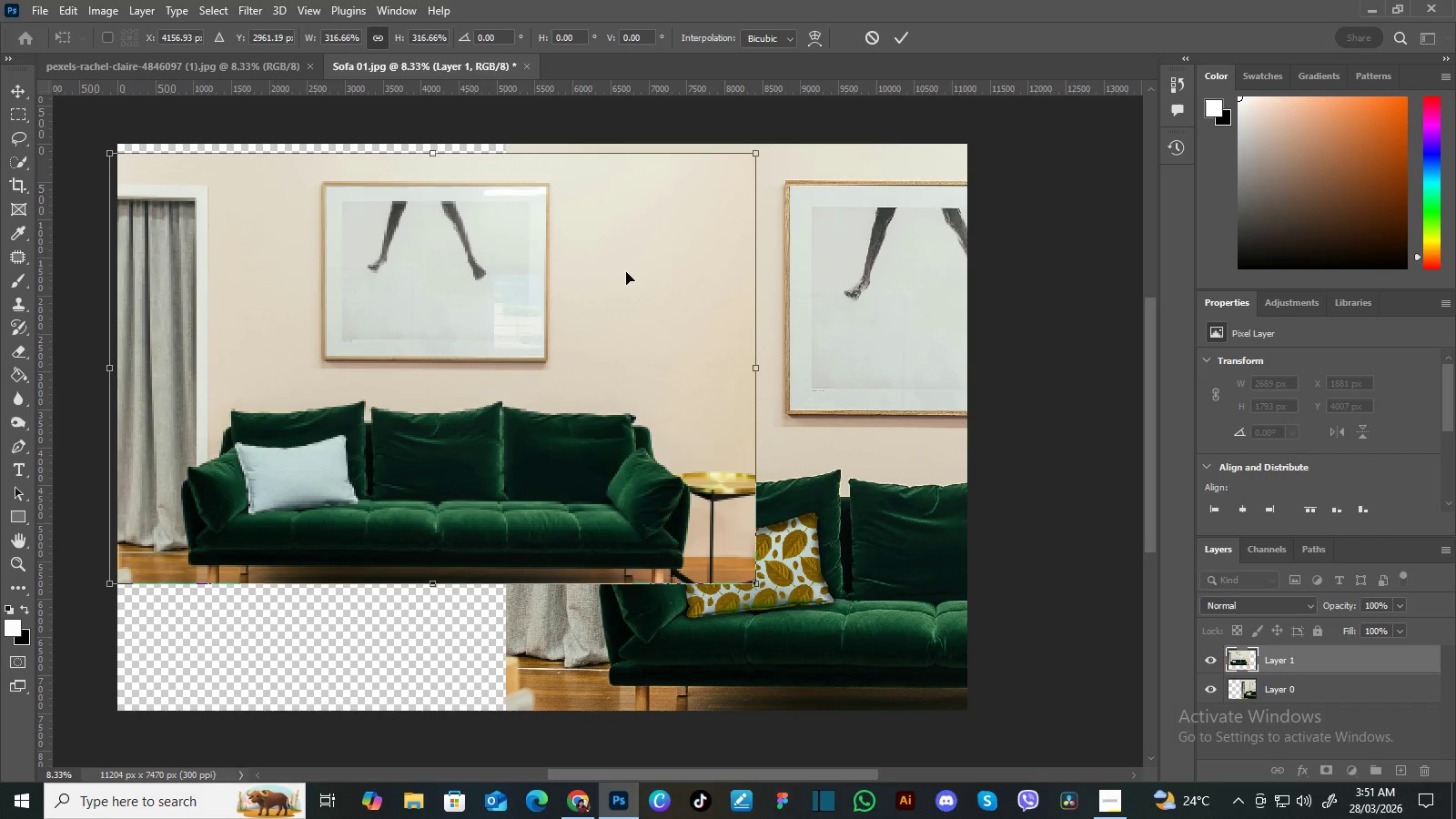 
left_click_drag(start_coordinate=[802, 258], to_coordinate=[627, 272])
 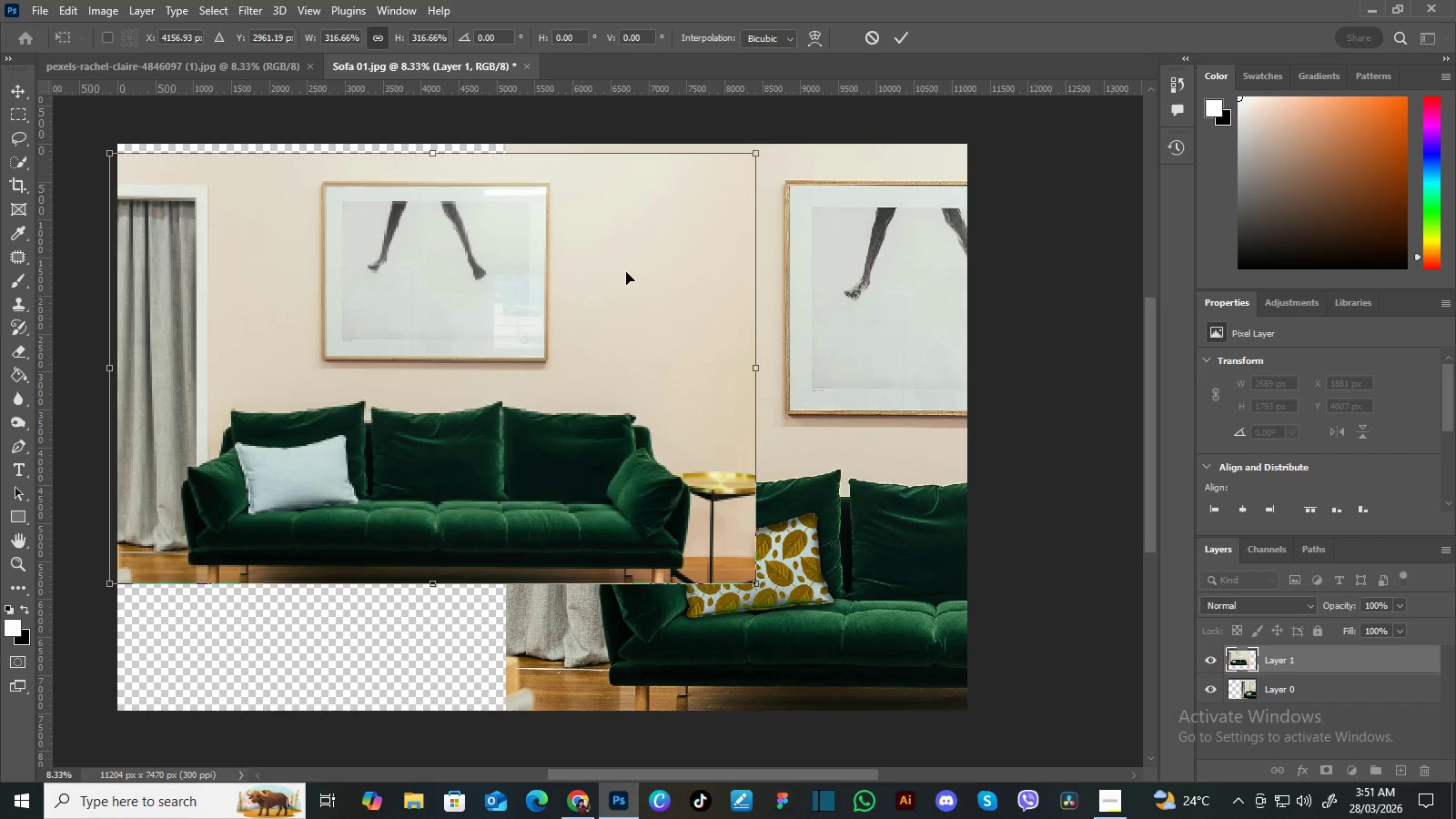 
key(Control+Minus)
 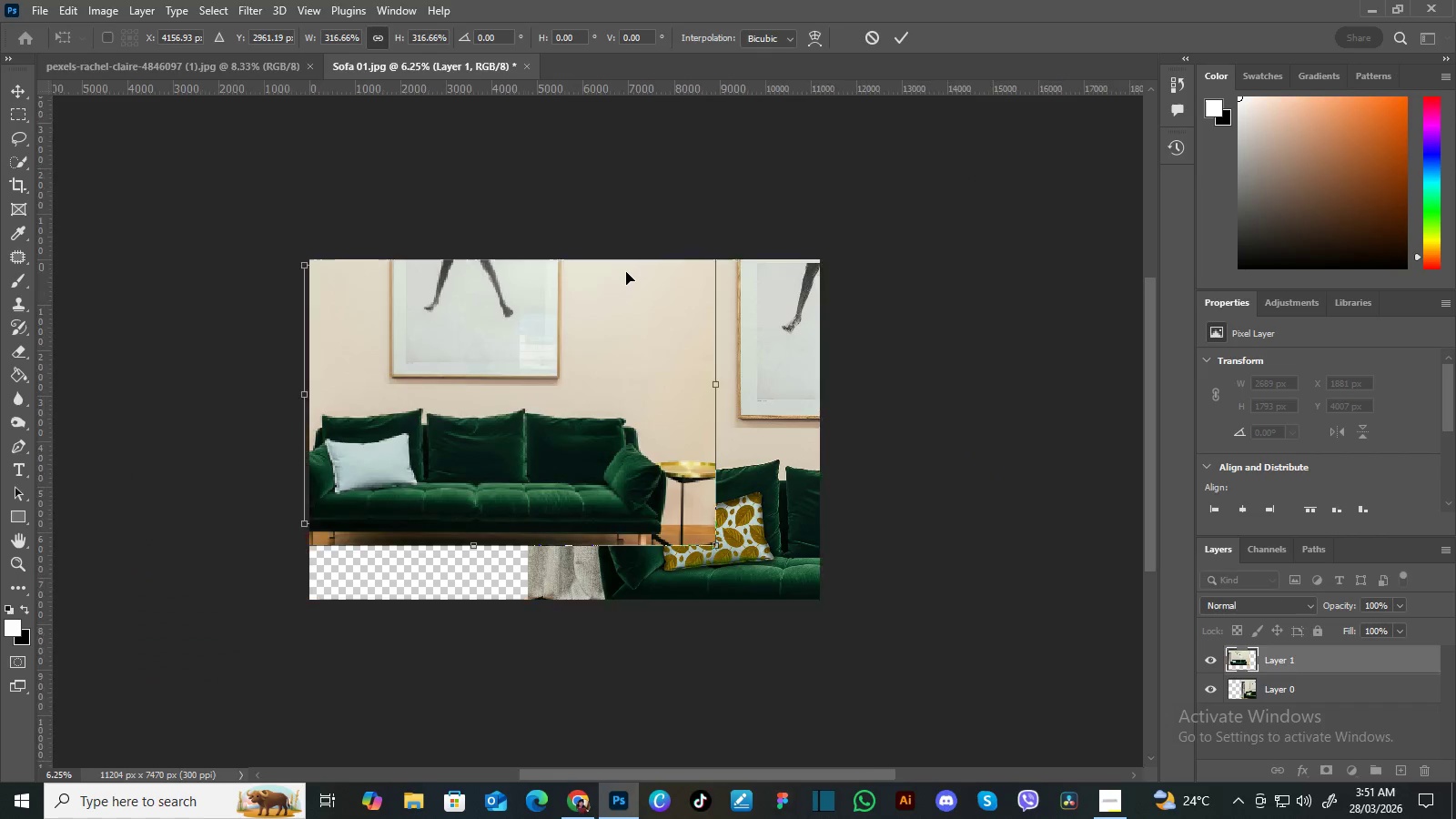 
key(Control+Minus)
 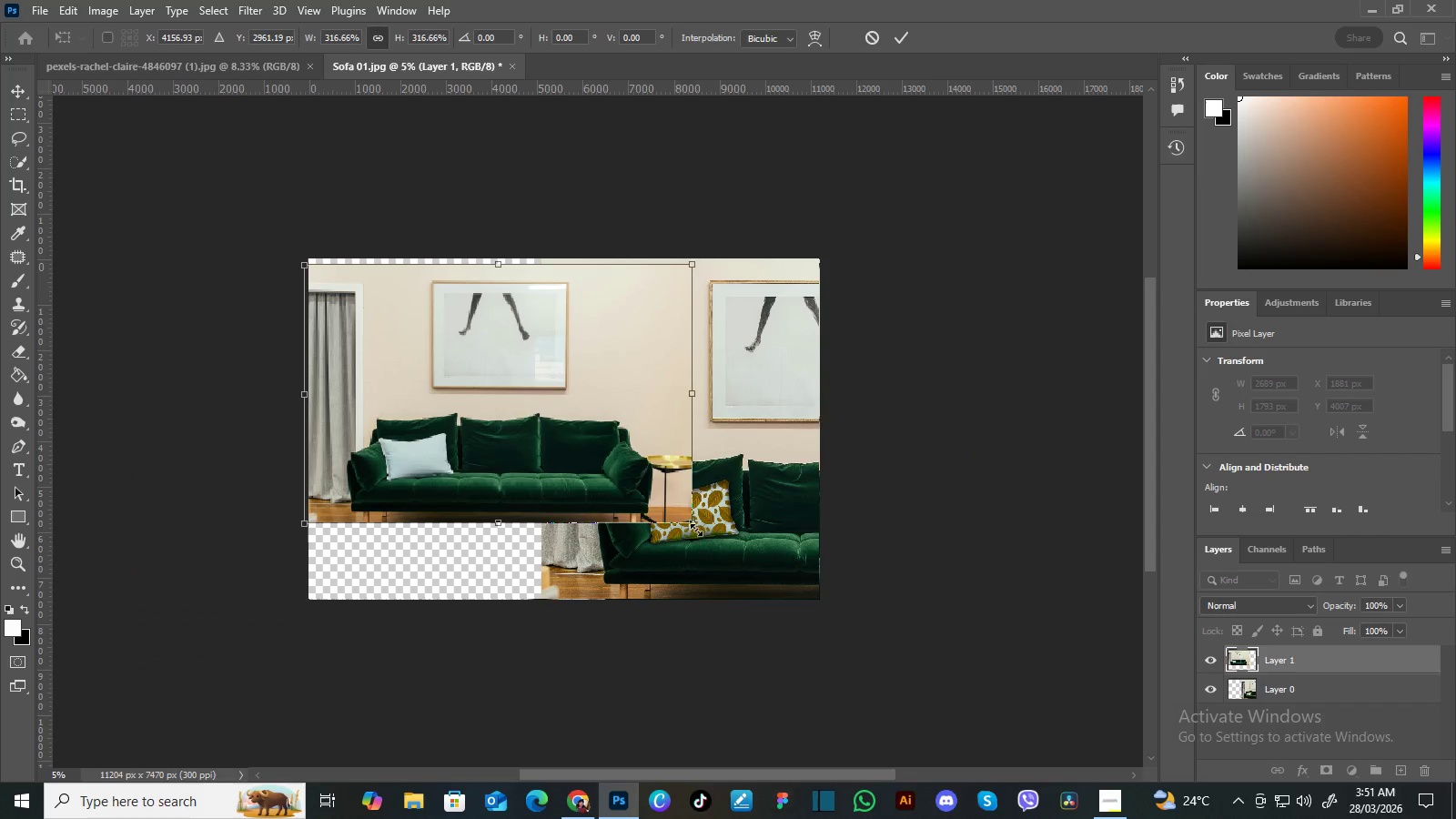 
left_click_drag(start_coordinate=[688, 524], to_coordinate=[823, 573])
 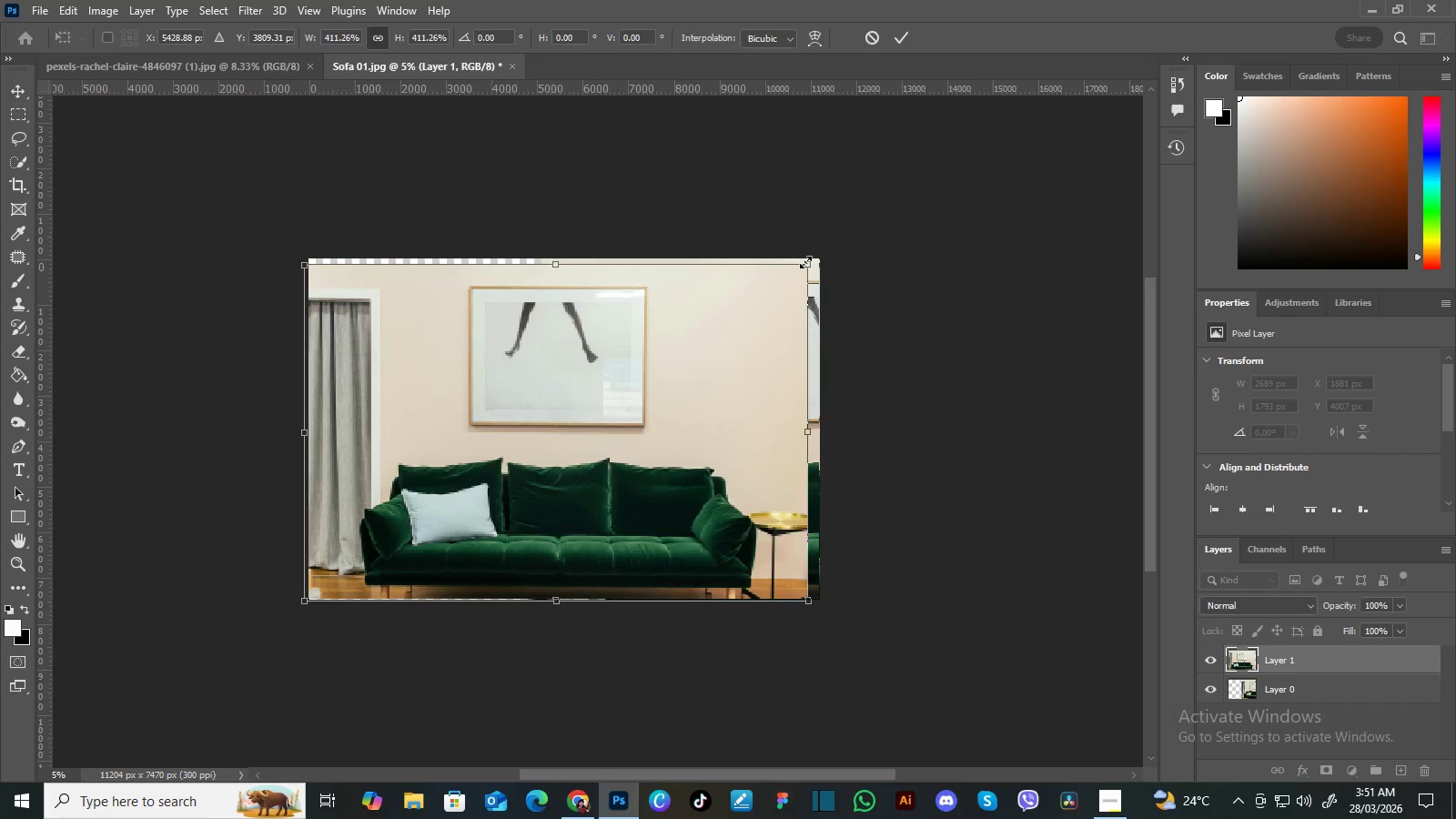 
left_click_drag(start_coordinate=[805, 262], to_coordinate=[821, 258])
 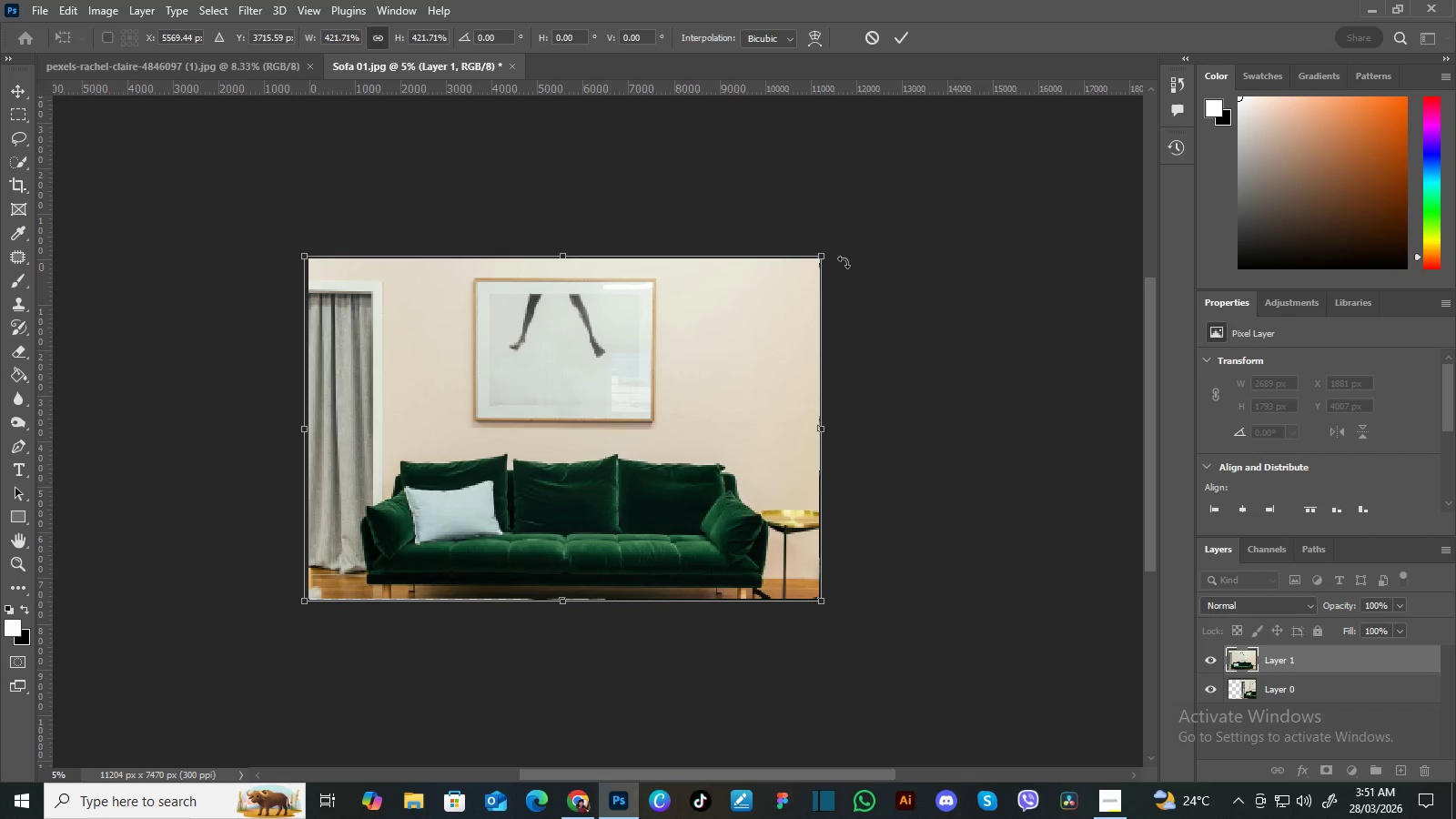 
left_click_drag(start_coordinate=[828, 254], to_coordinate=[824, 258])
 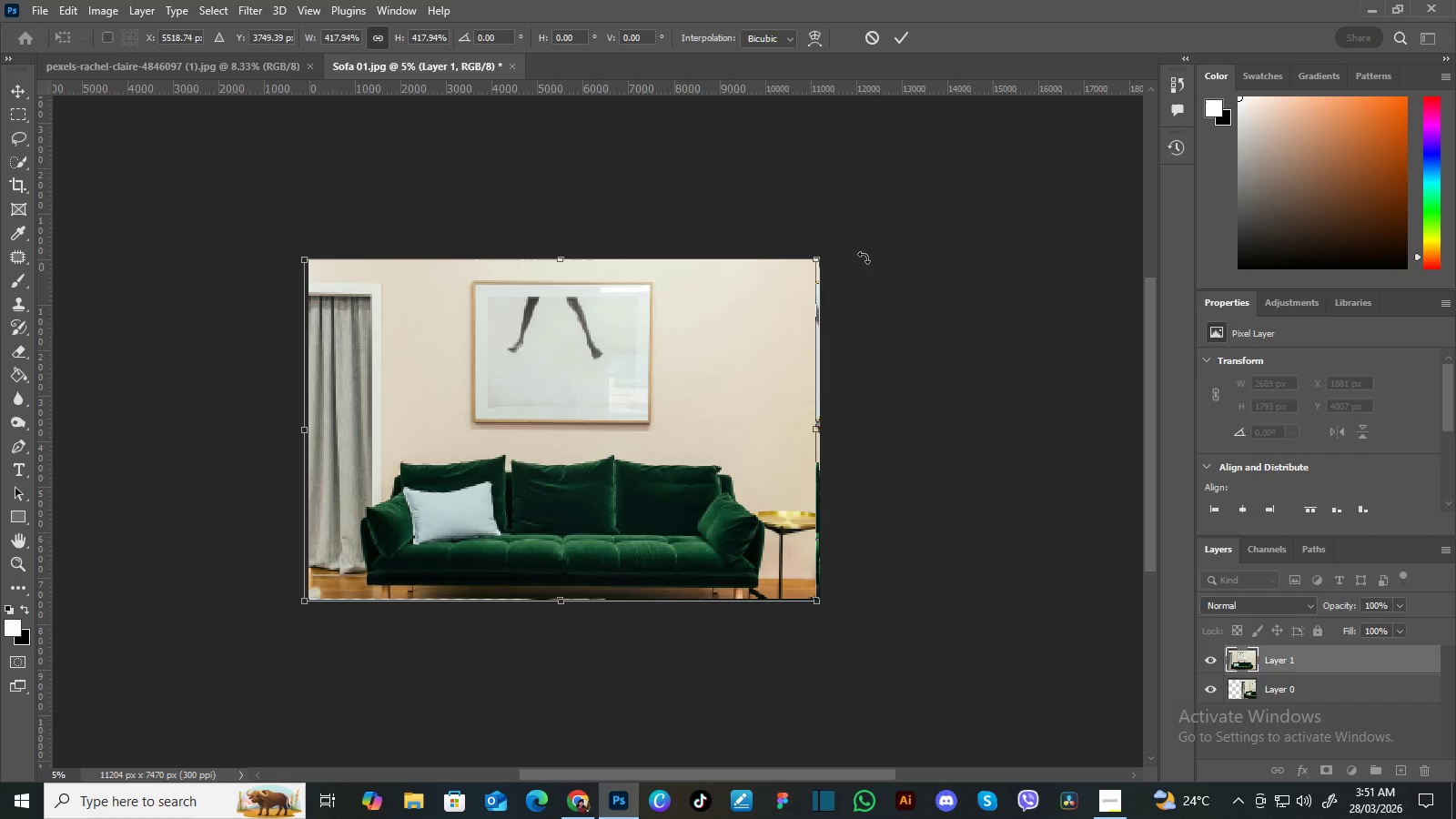 
key(Enter)
 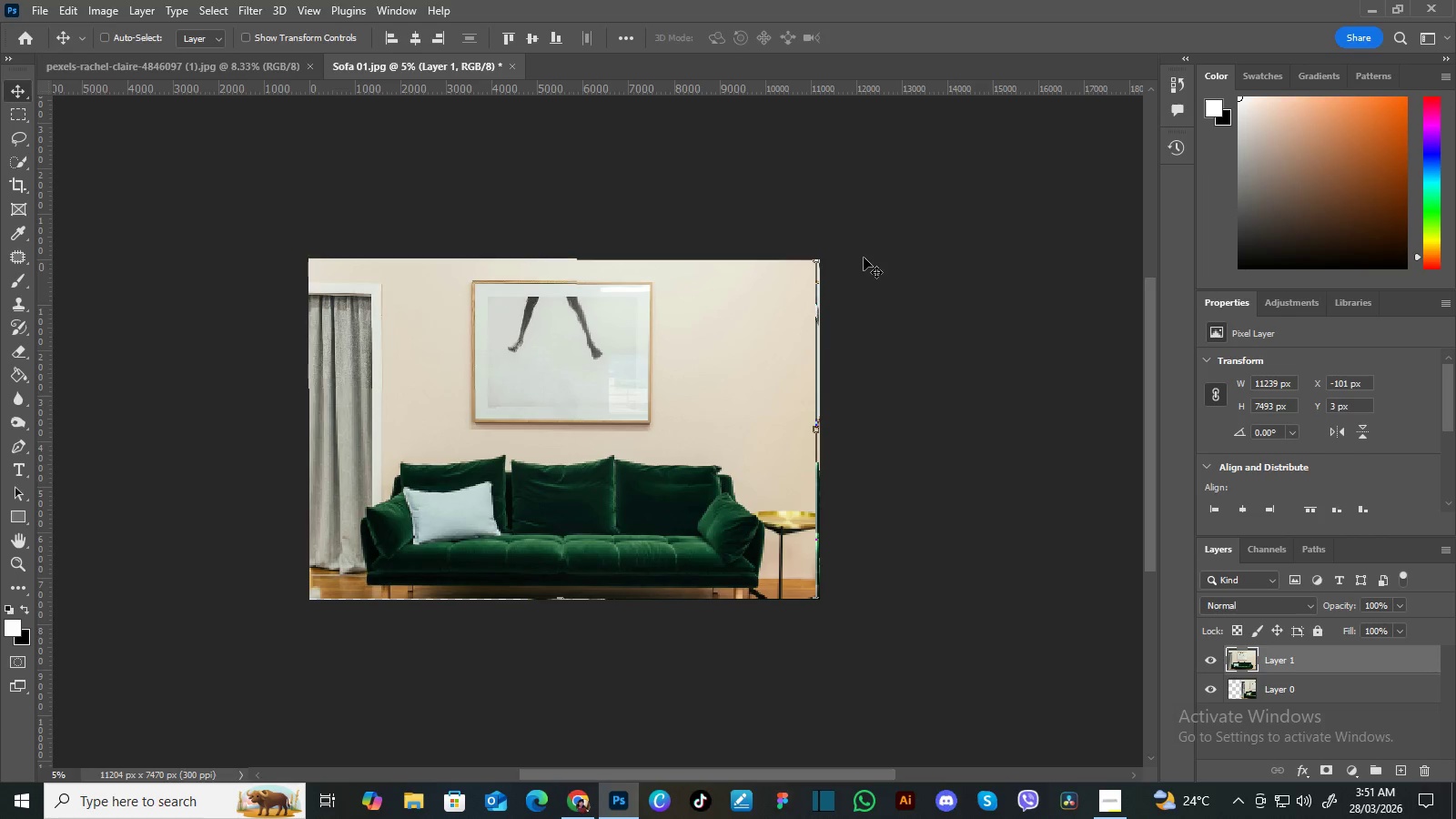 
key(ArrowDown)
 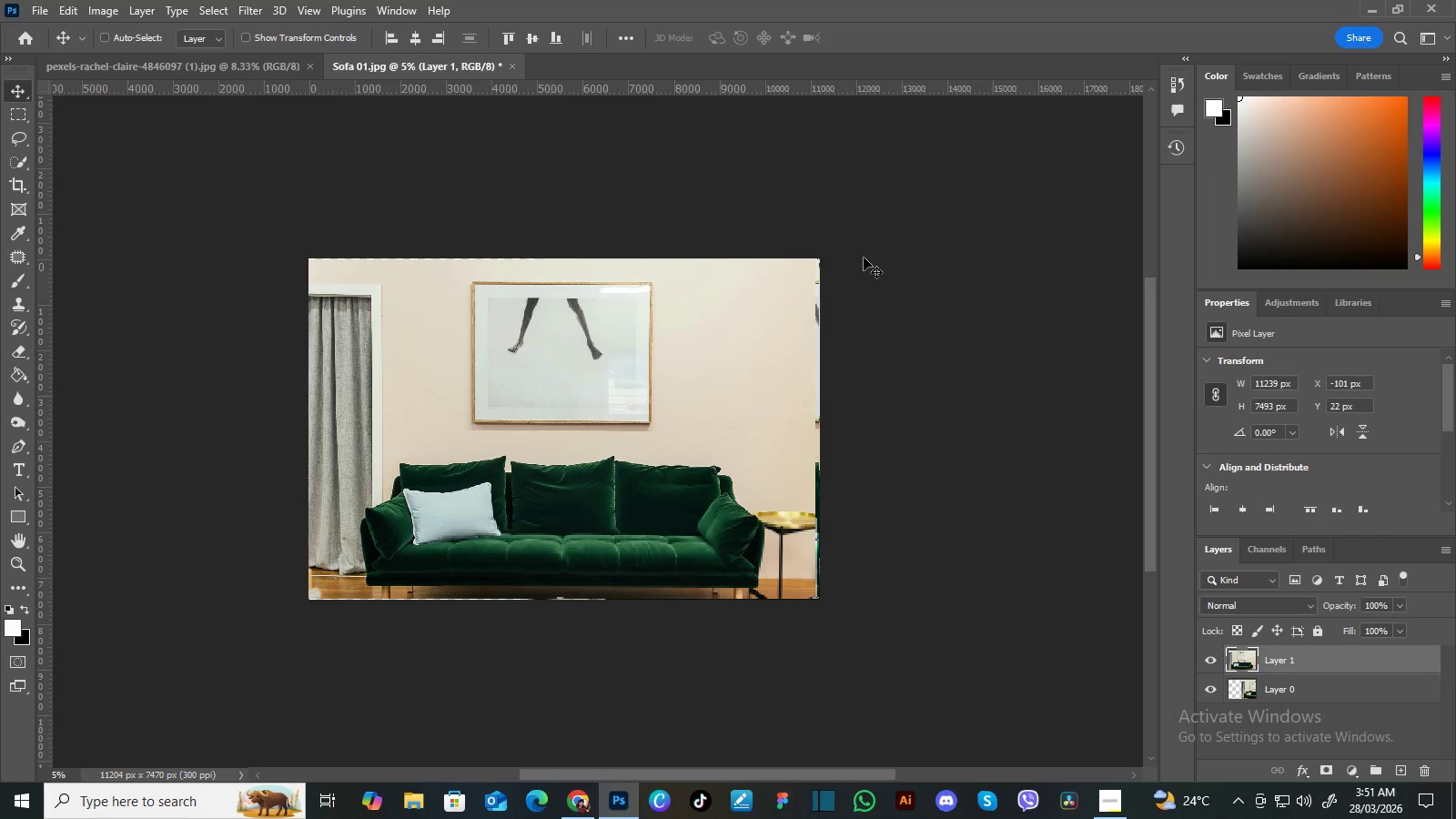 
key(ArrowRight)
 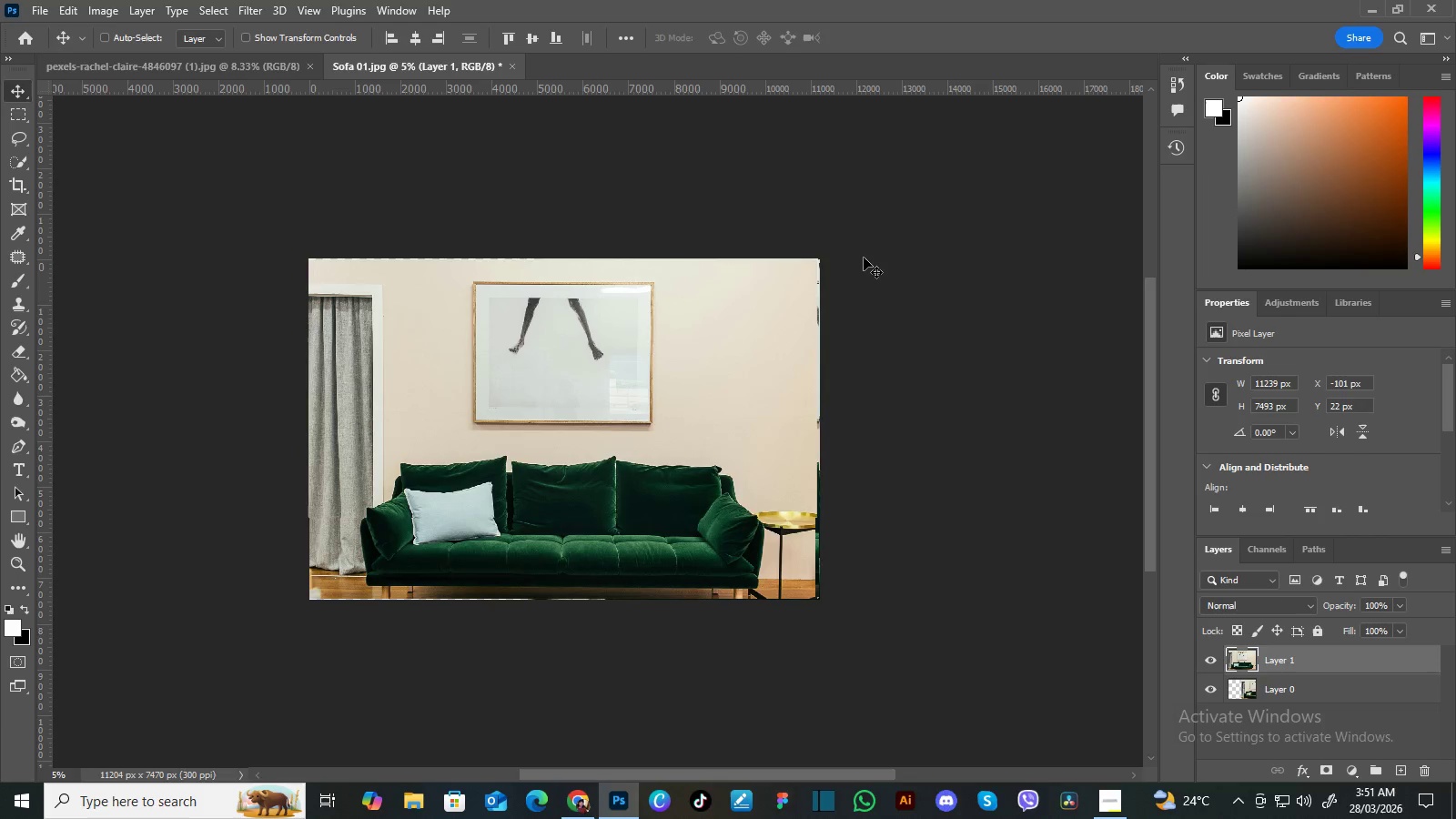 
key(ArrowRight)
 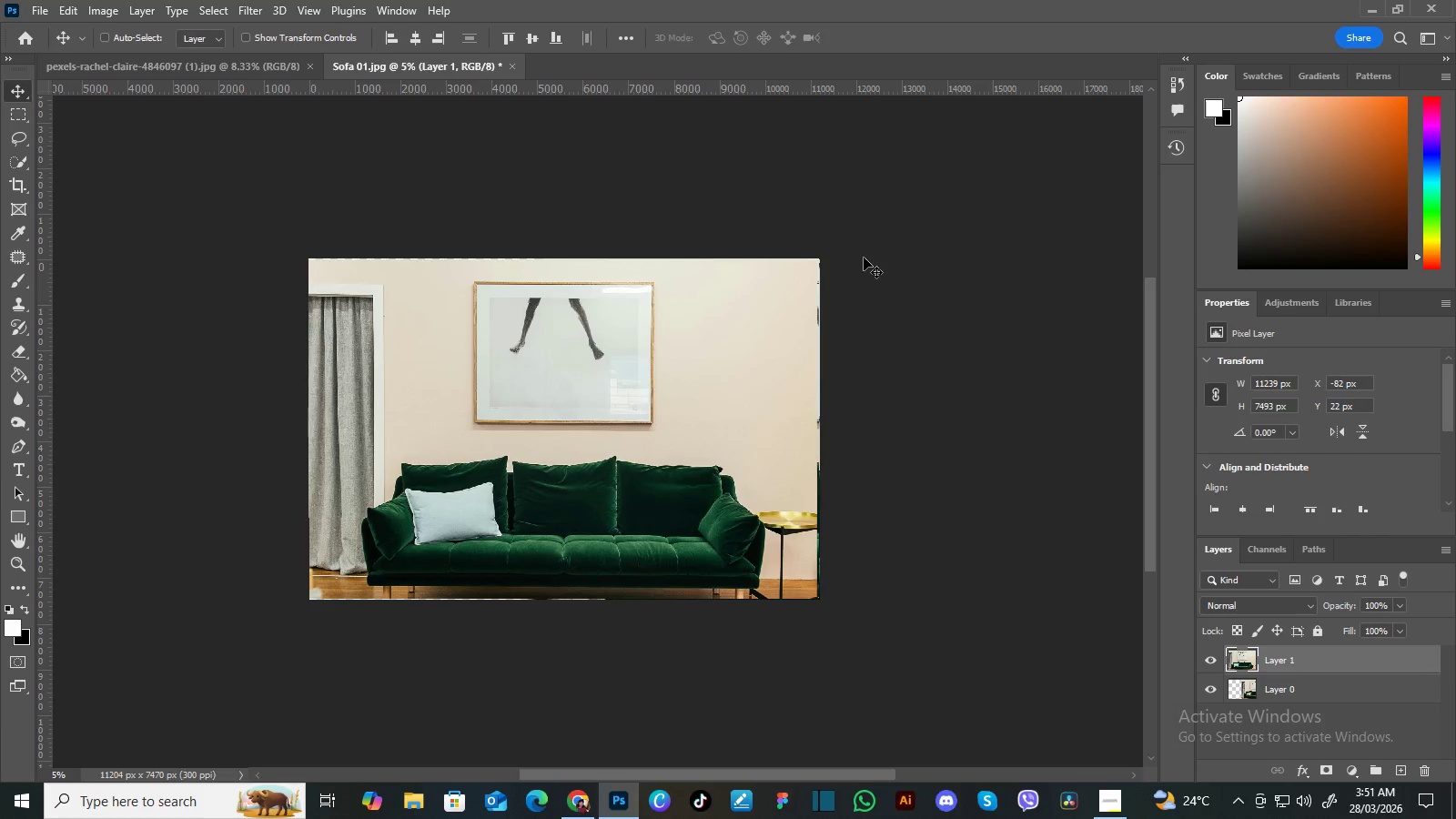 
key(ArrowRight)
 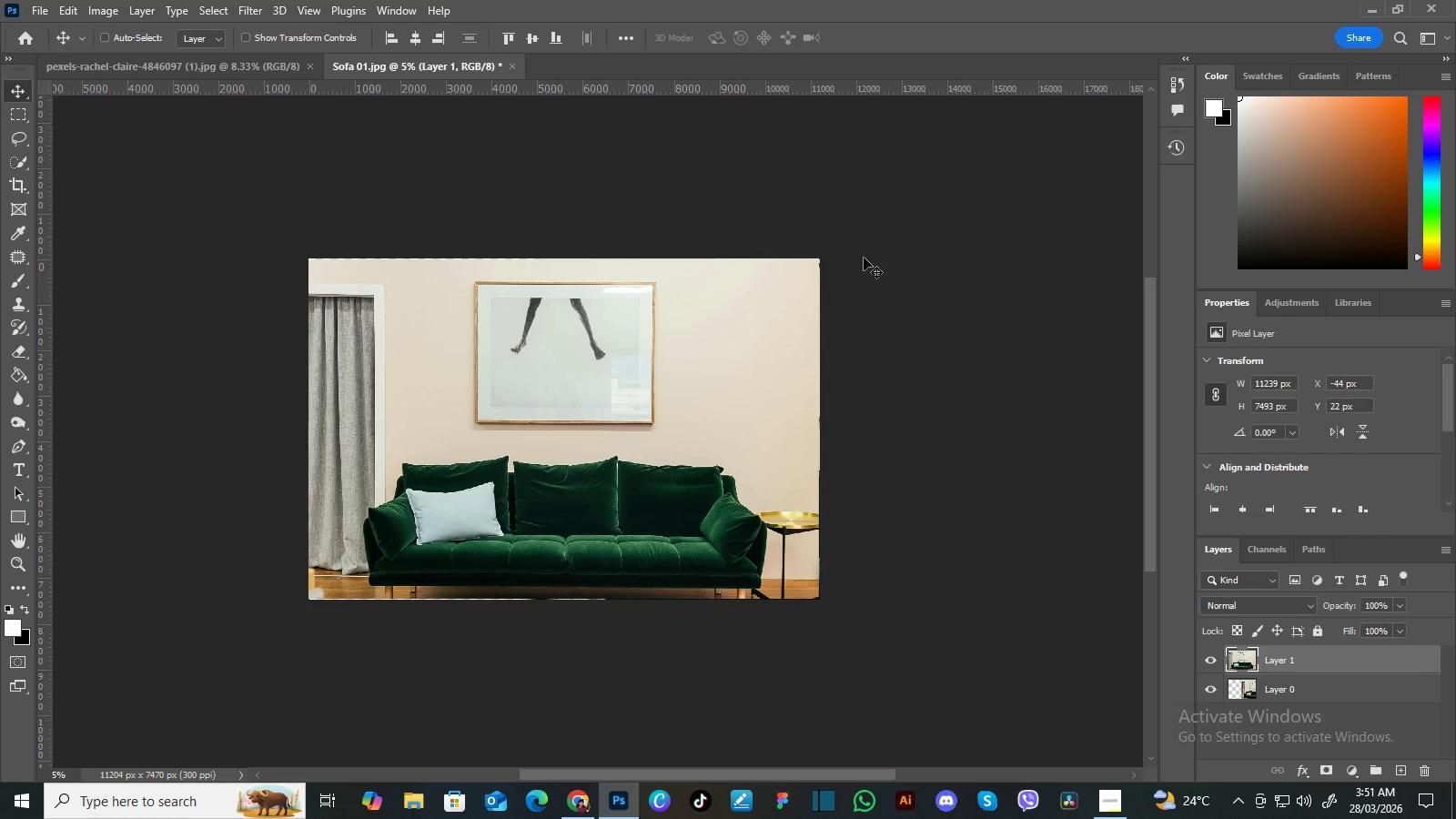 
key(ArrowRight)
 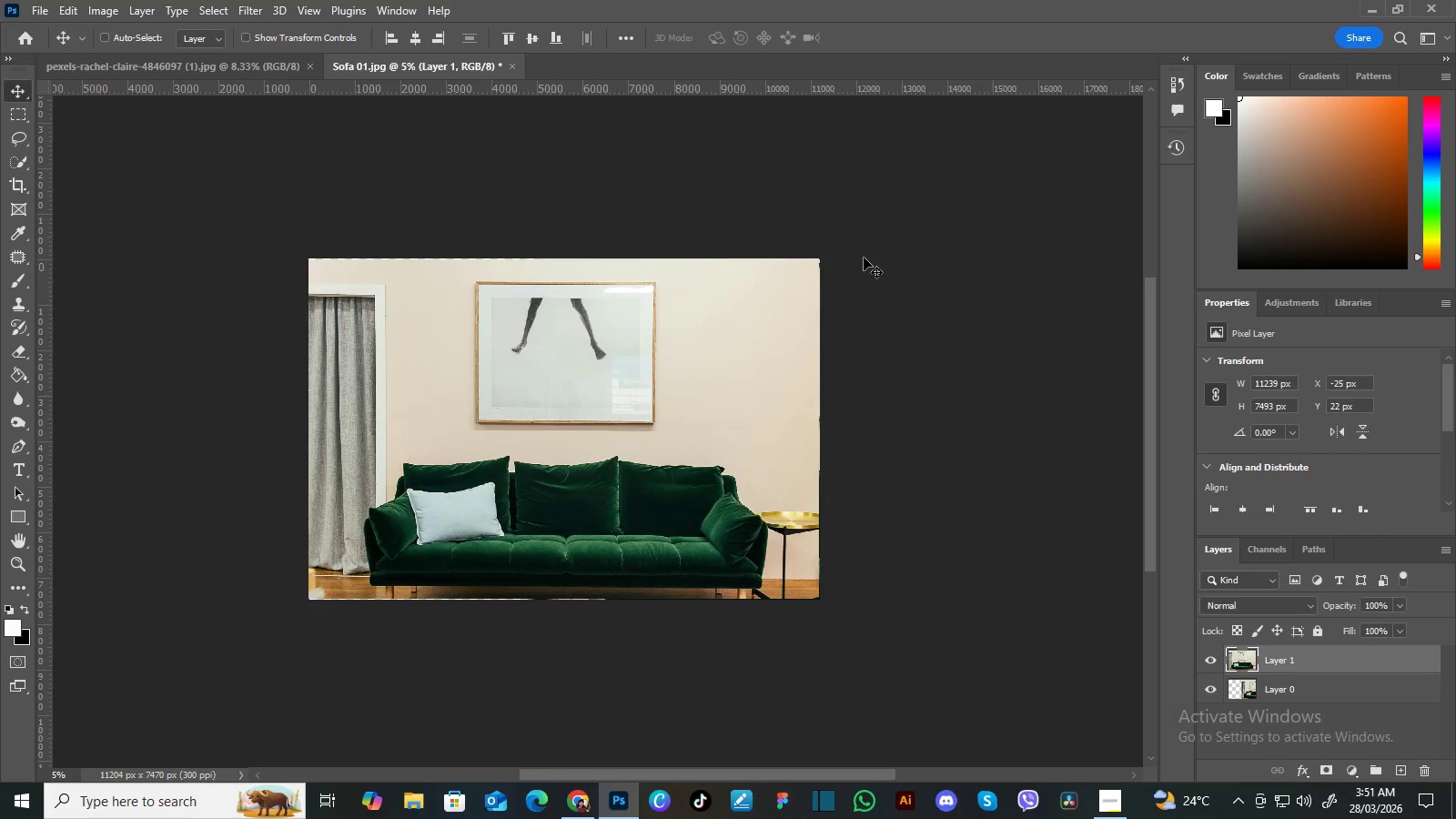 
key(ArrowRight)
 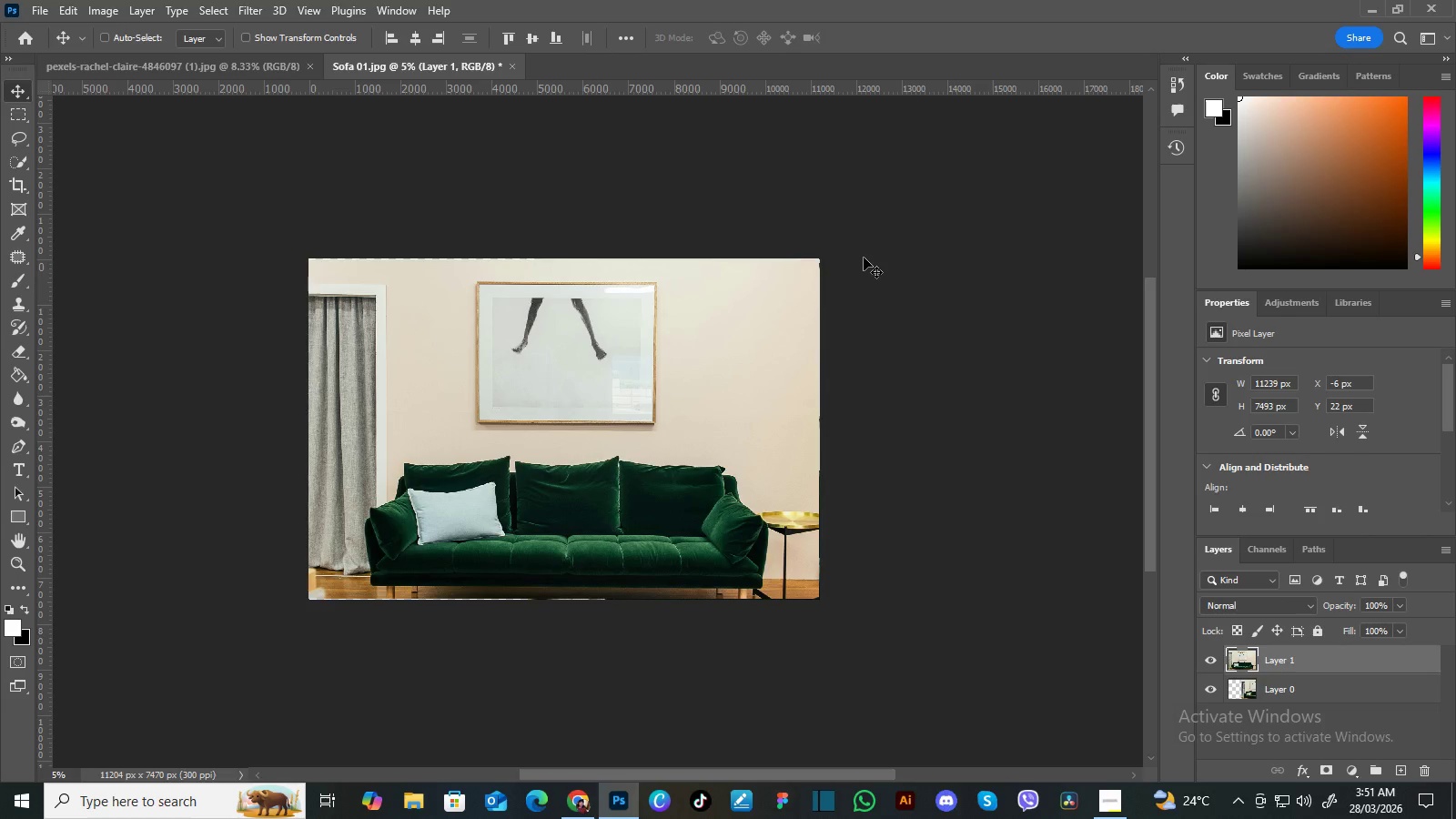 
hold_key(key=ArrowRight, duration=1.28)
 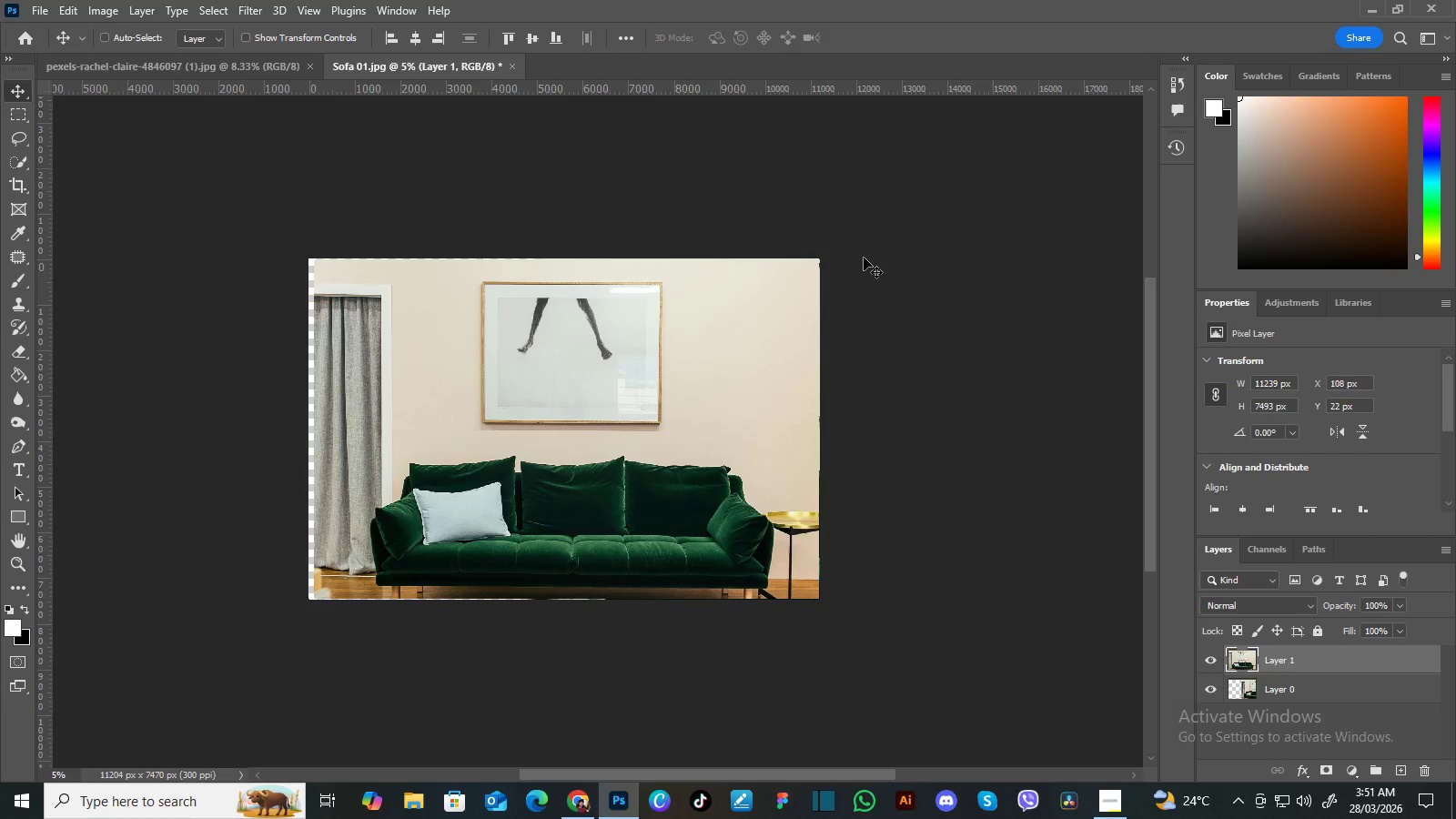 
key(ArrowLeft)
 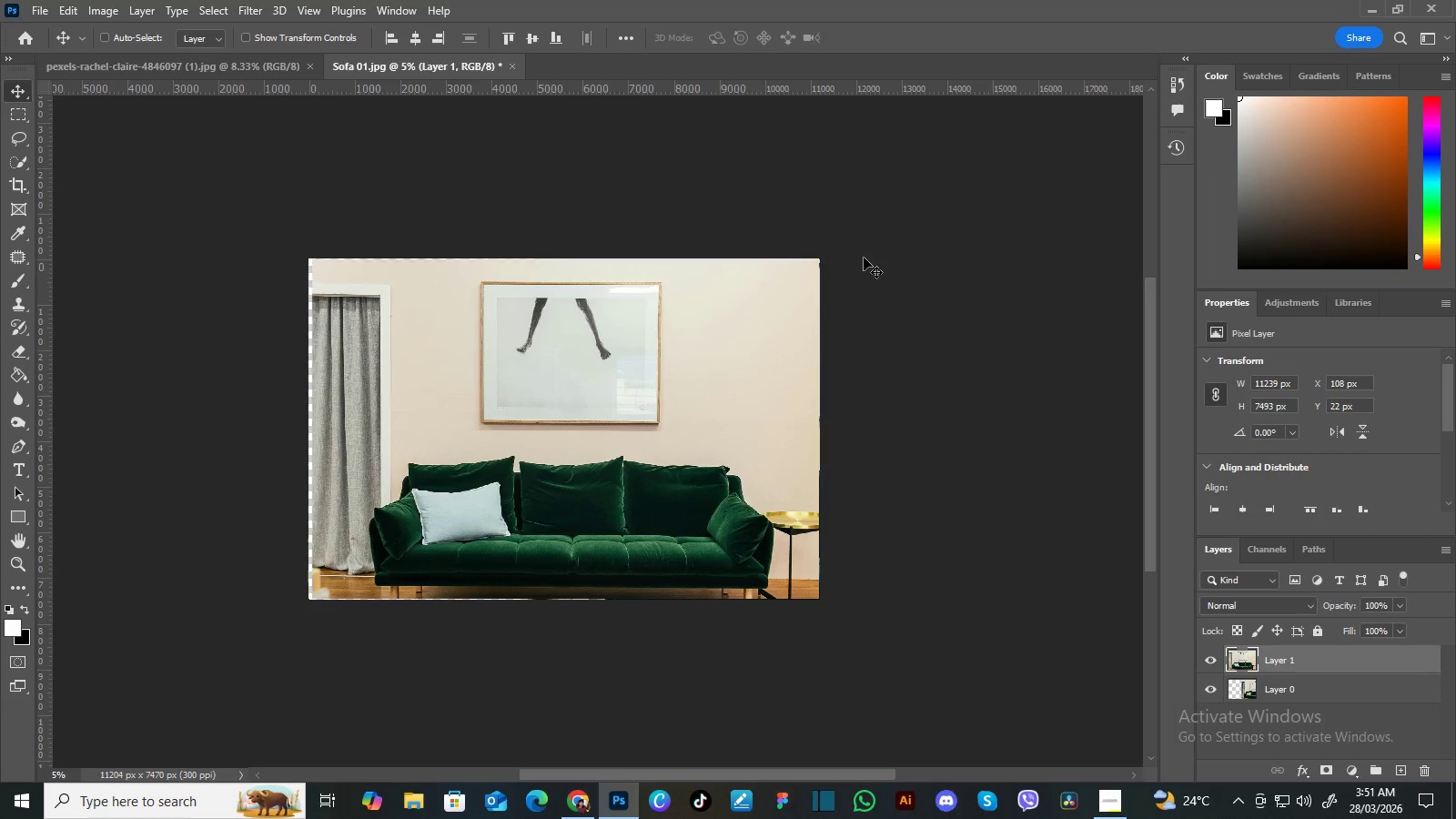 
key(ArrowLeft)
 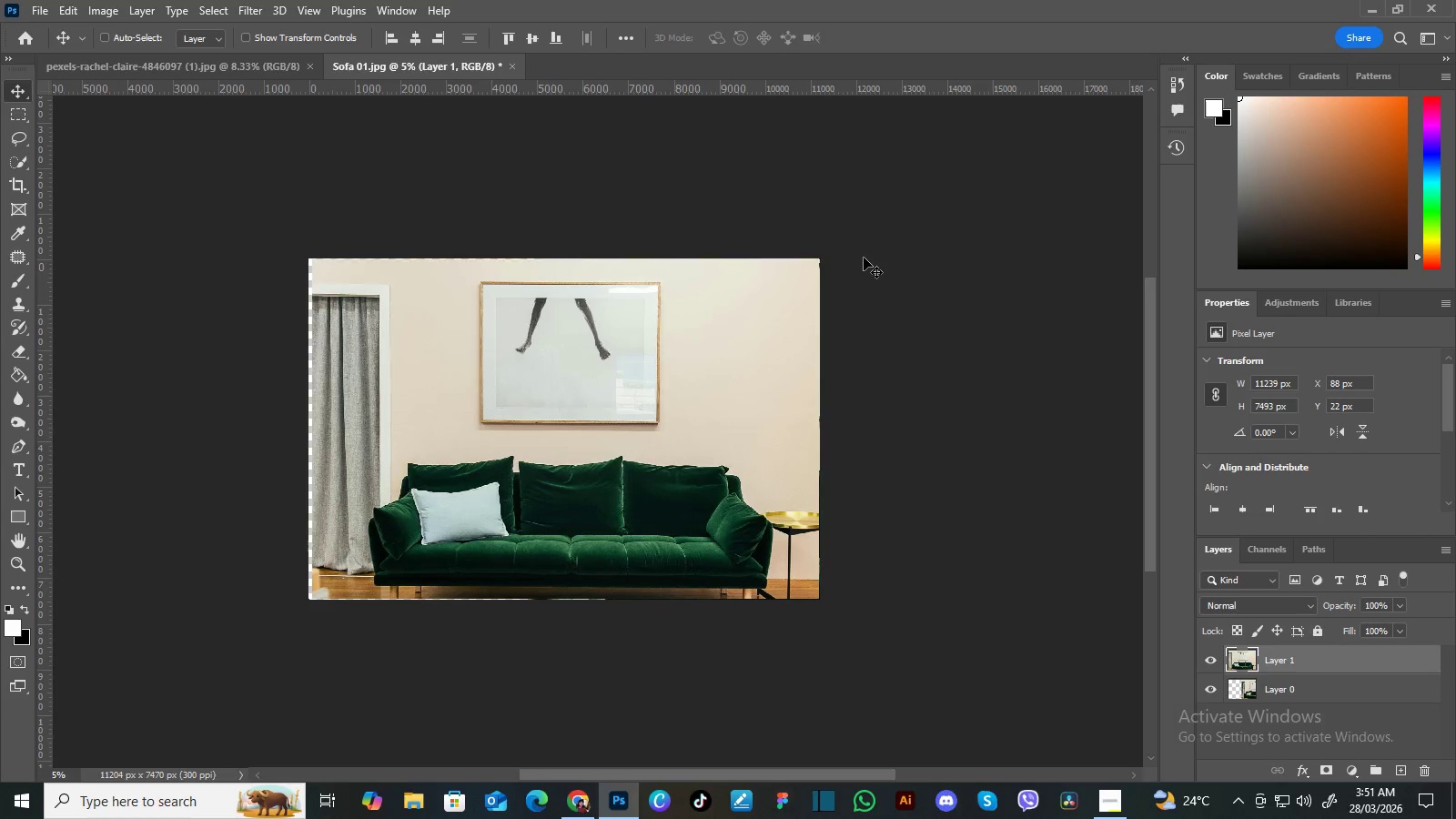 
key(ArrowLeft)
 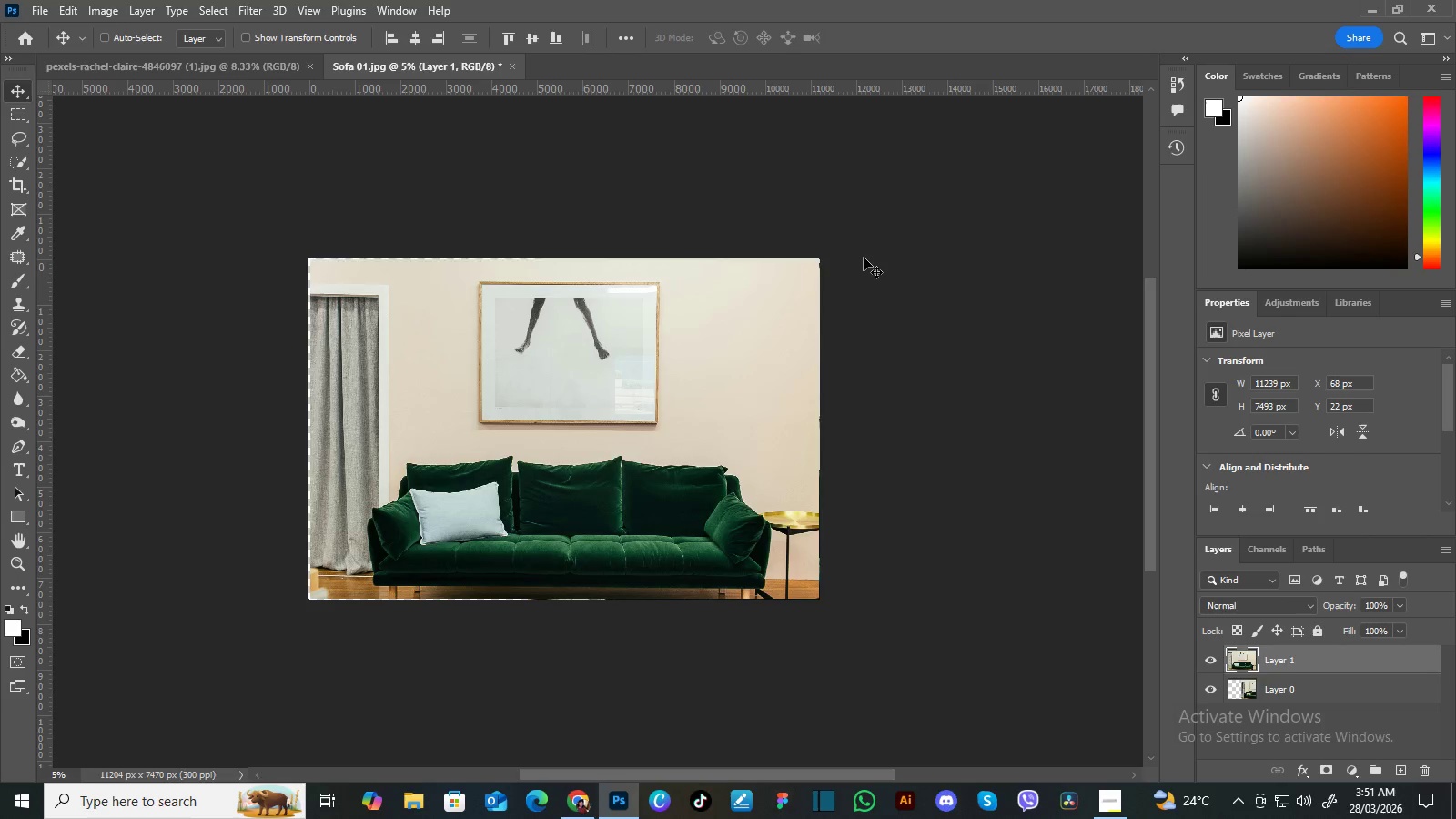 
key(ArrowLeft)
 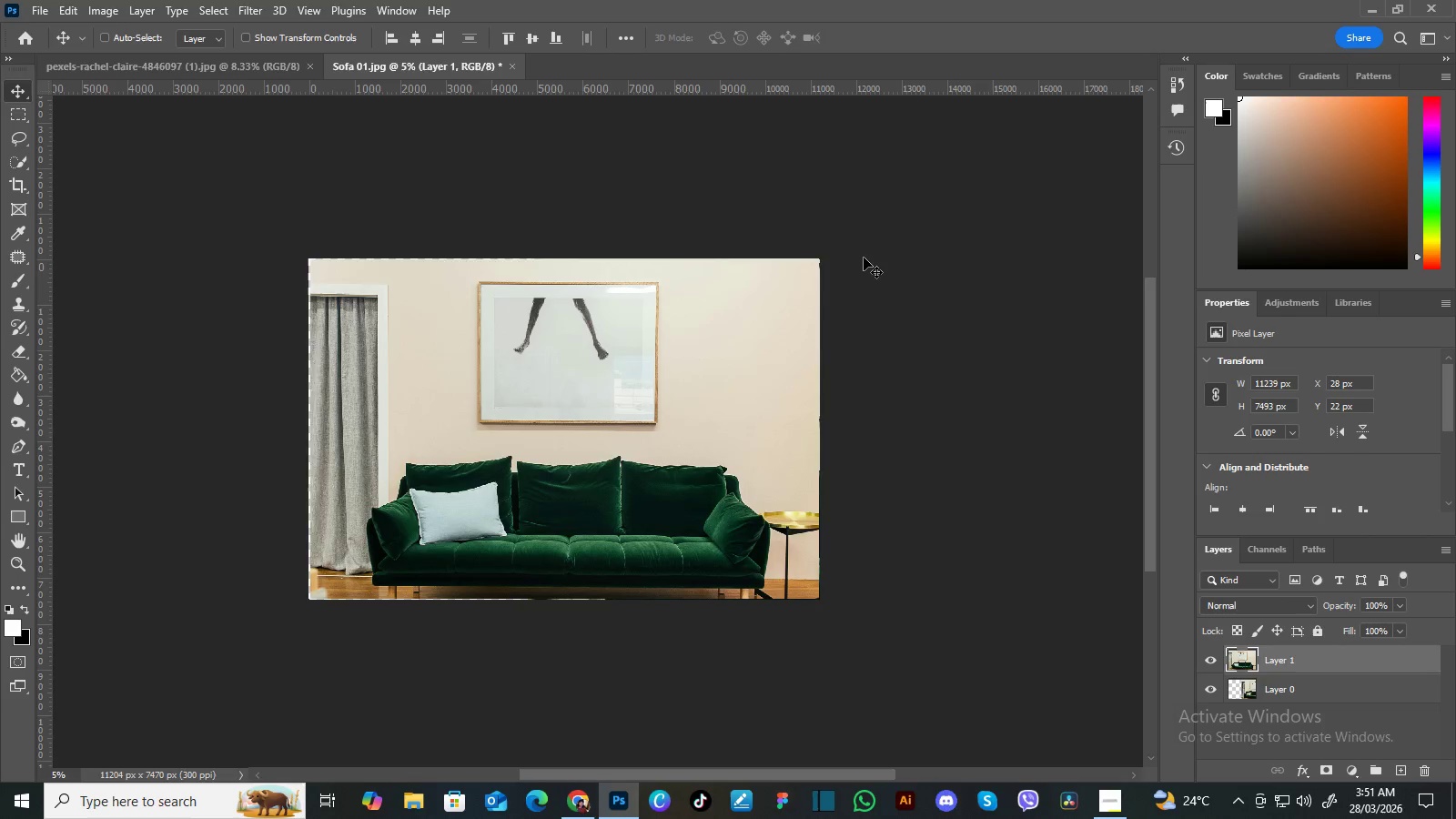 
key(ArrowLeft)
 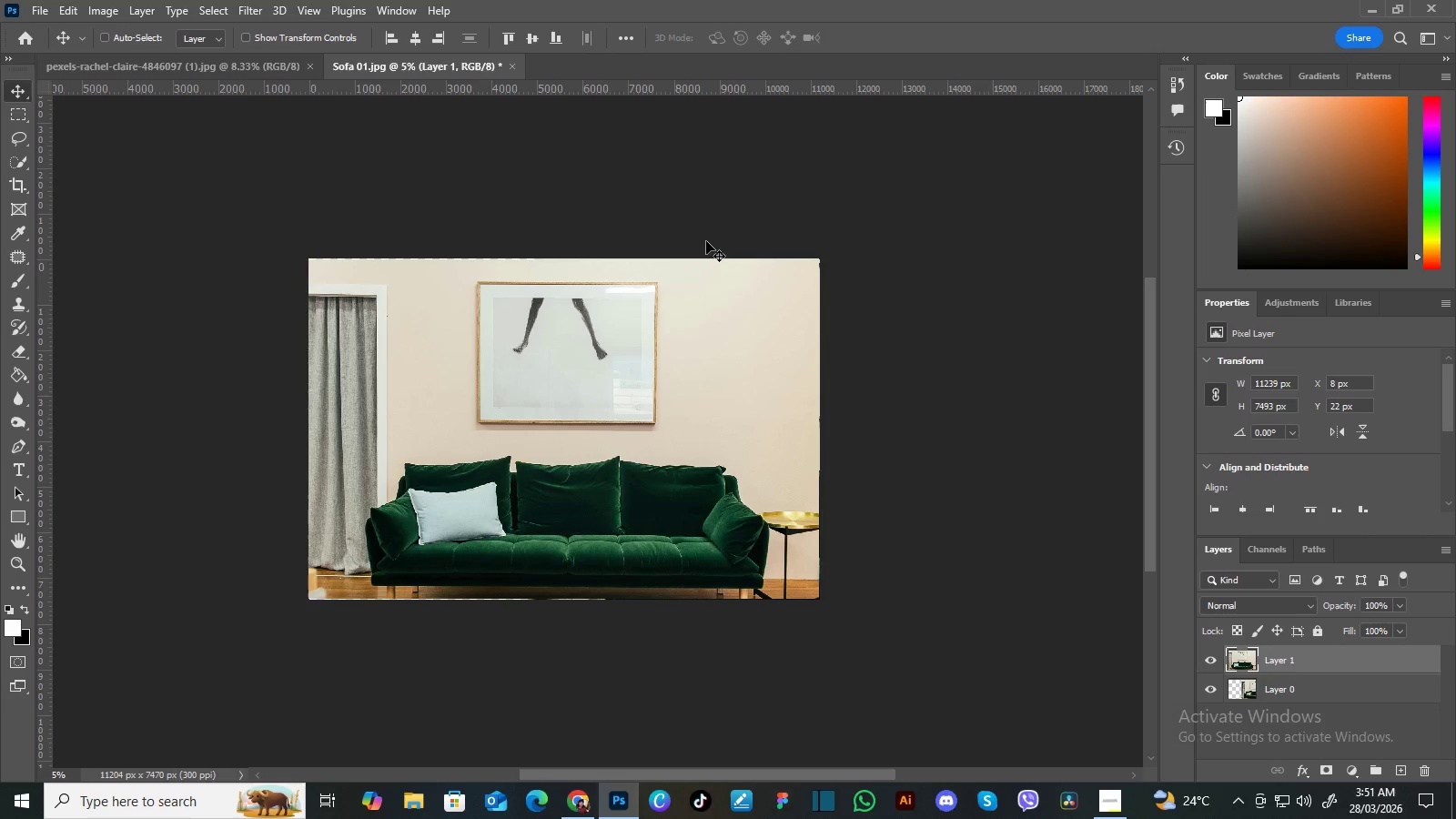 
key(Control+T)
 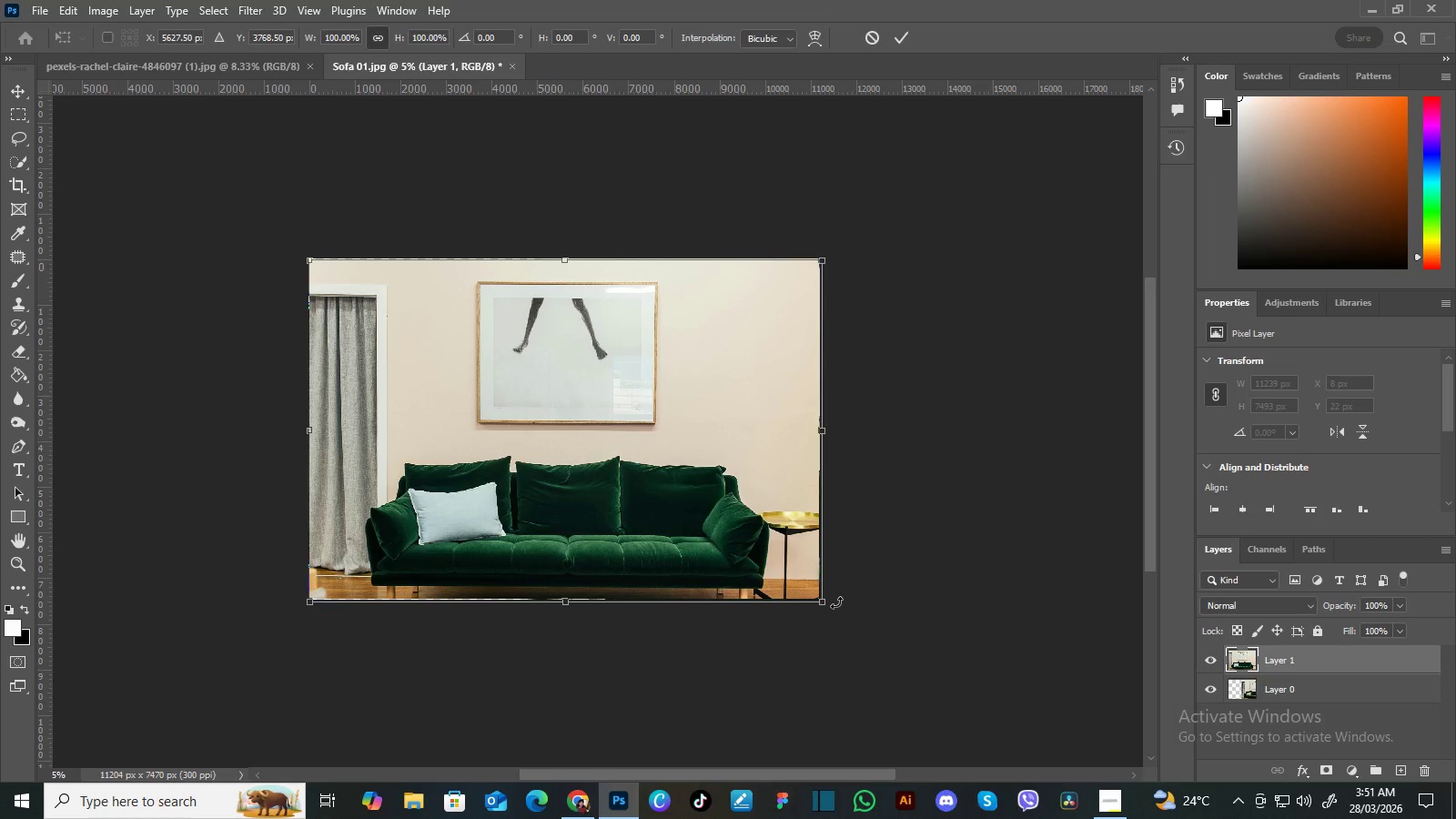 
key(Control+Equal)
 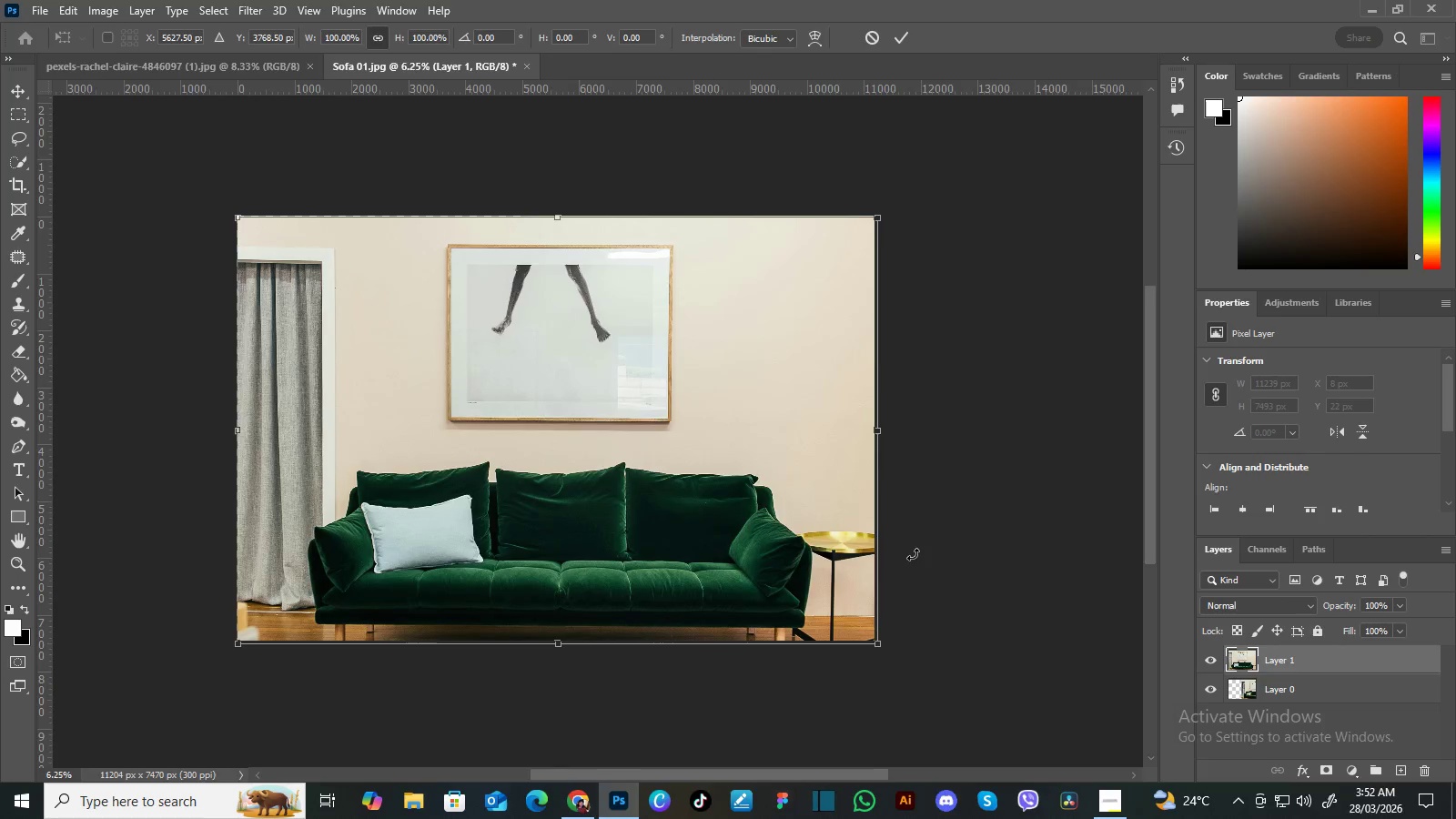 
key(Control+Equal)
 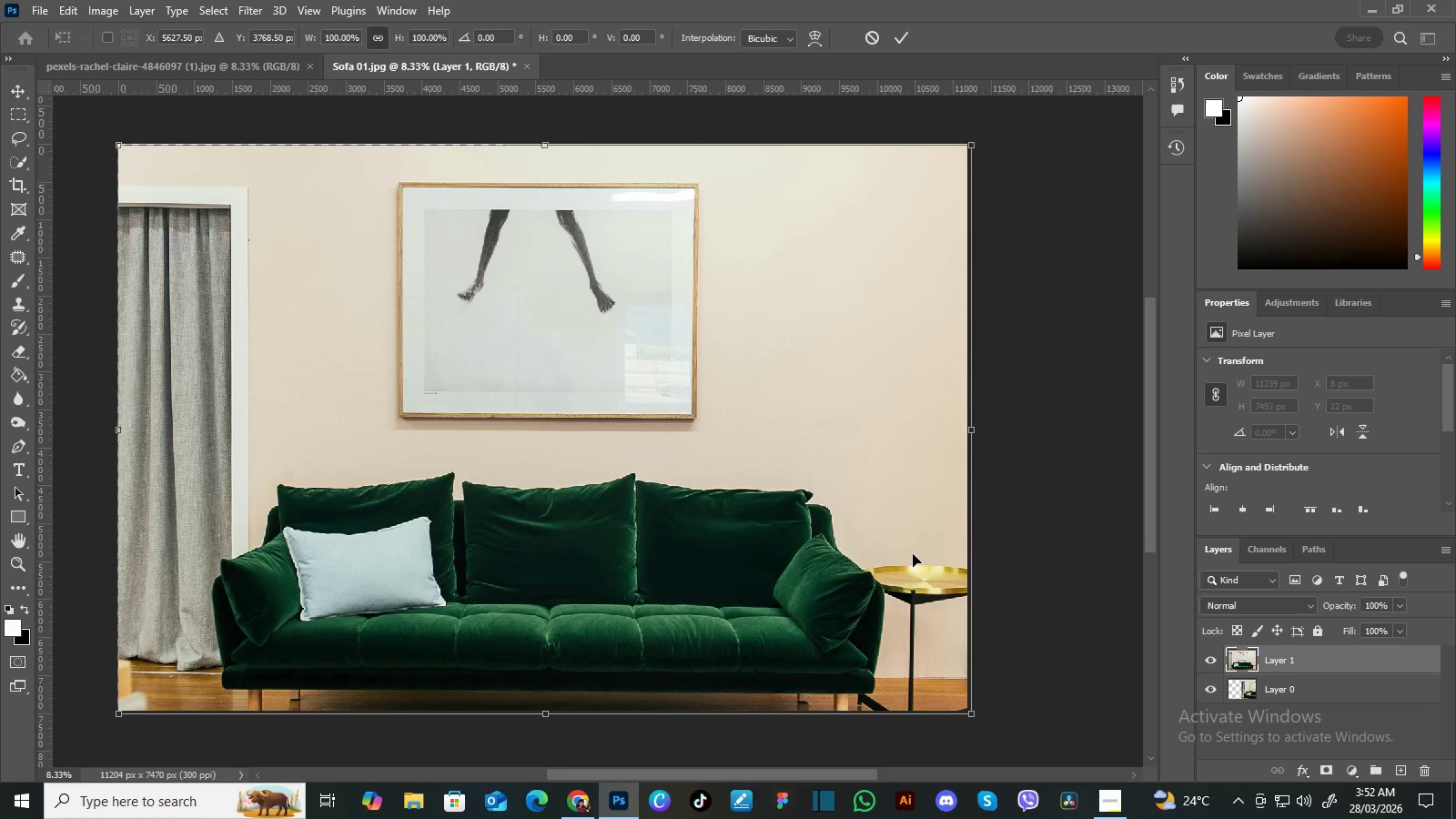 
key(Control+Equal)
 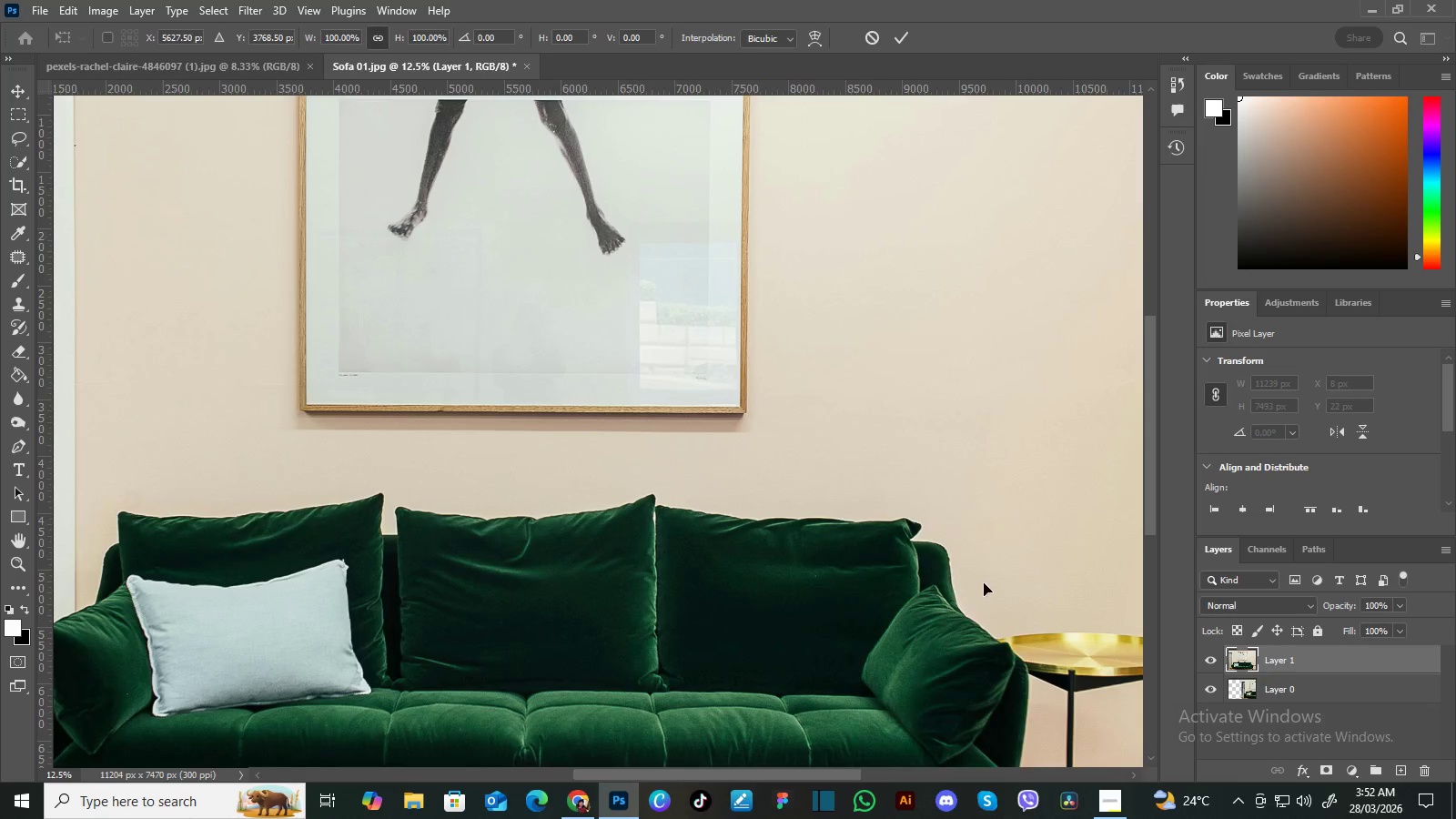 
hold_key(key=Space, duration=1.31)
 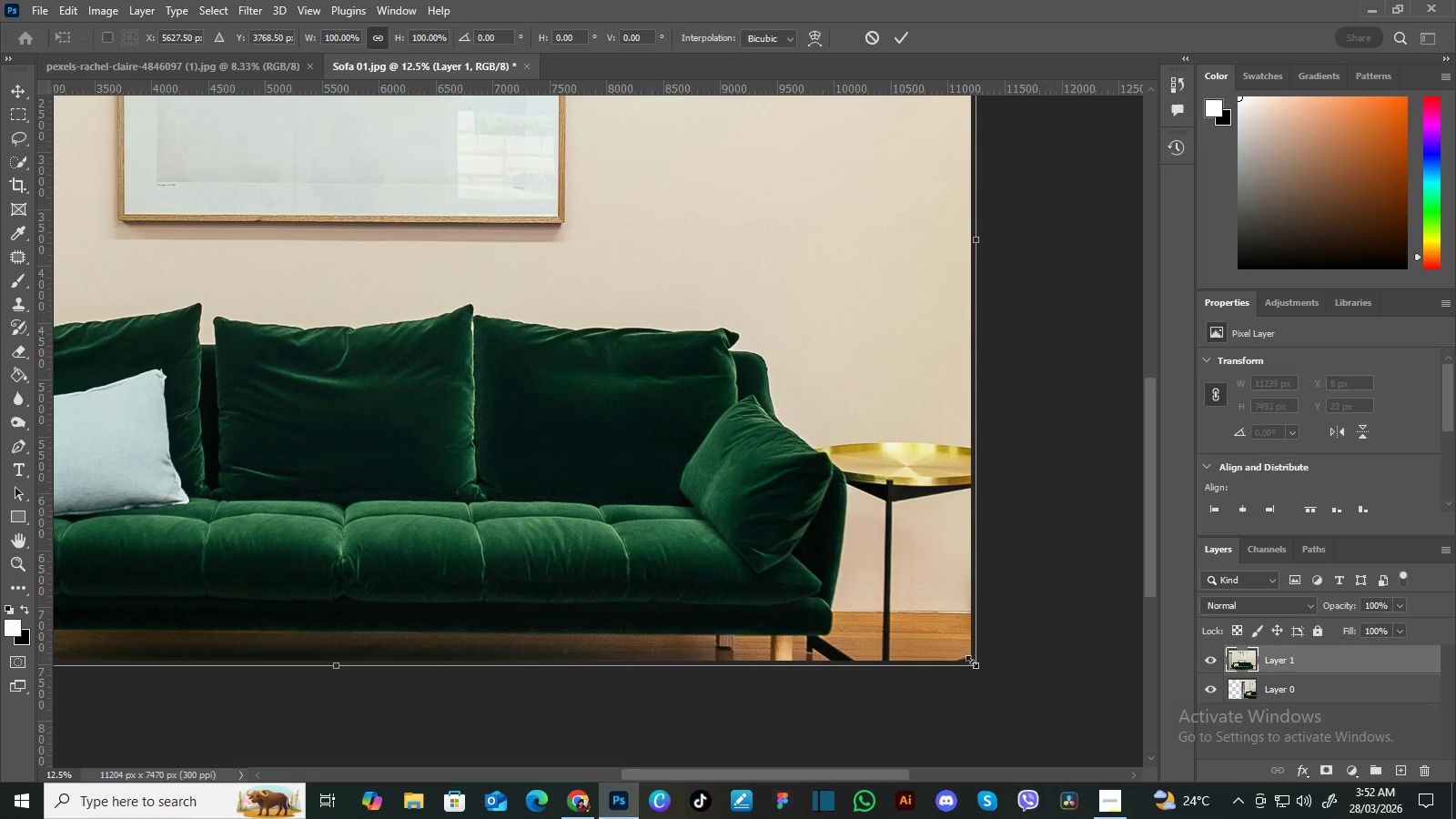 
left_click_drag(start_coordinate=[998, 605], to_coordinate=[865, 479])
 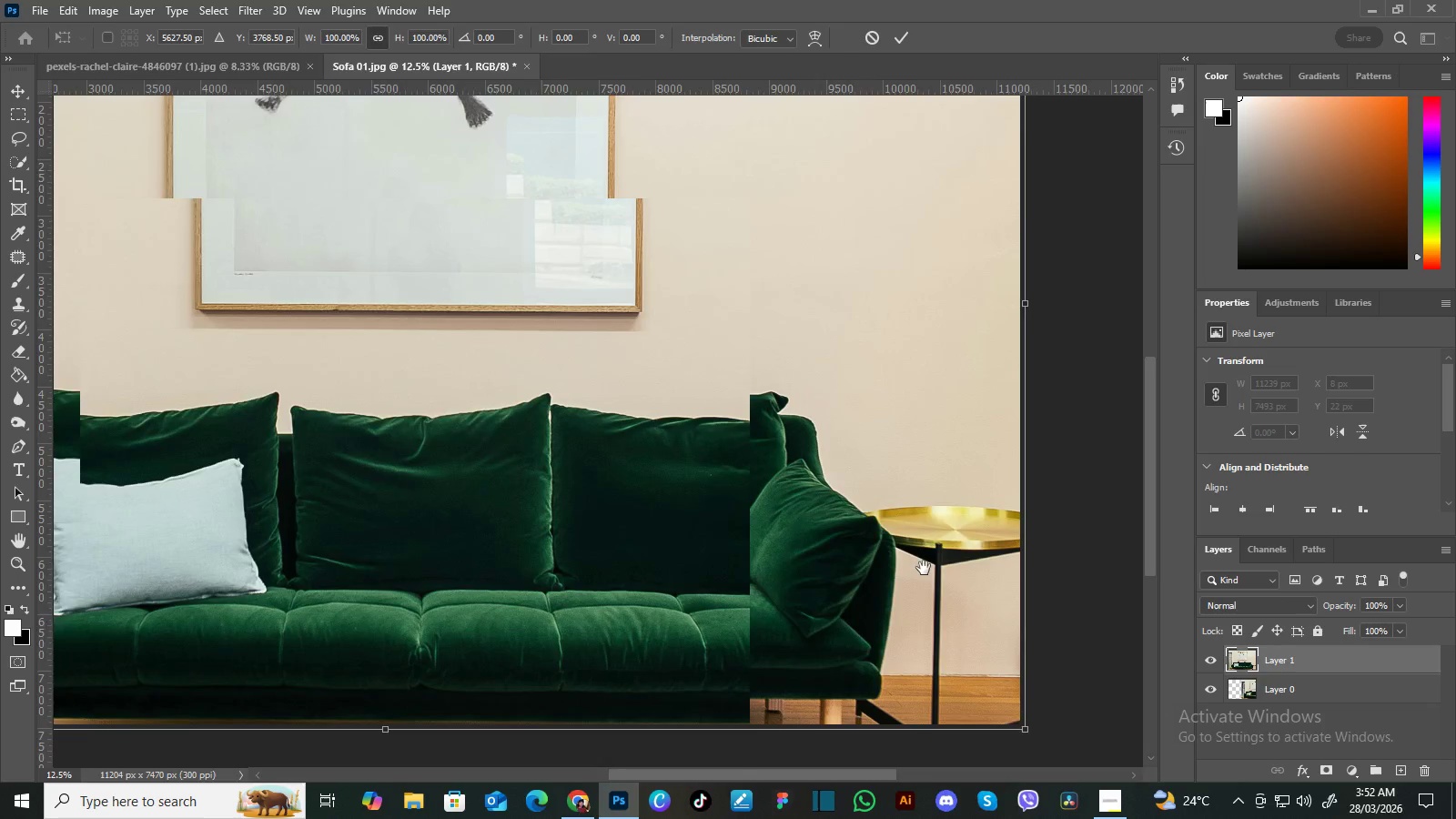 
left_click_drag(start_coordinate=[920, 560], to_coordinate=[871, 496])
 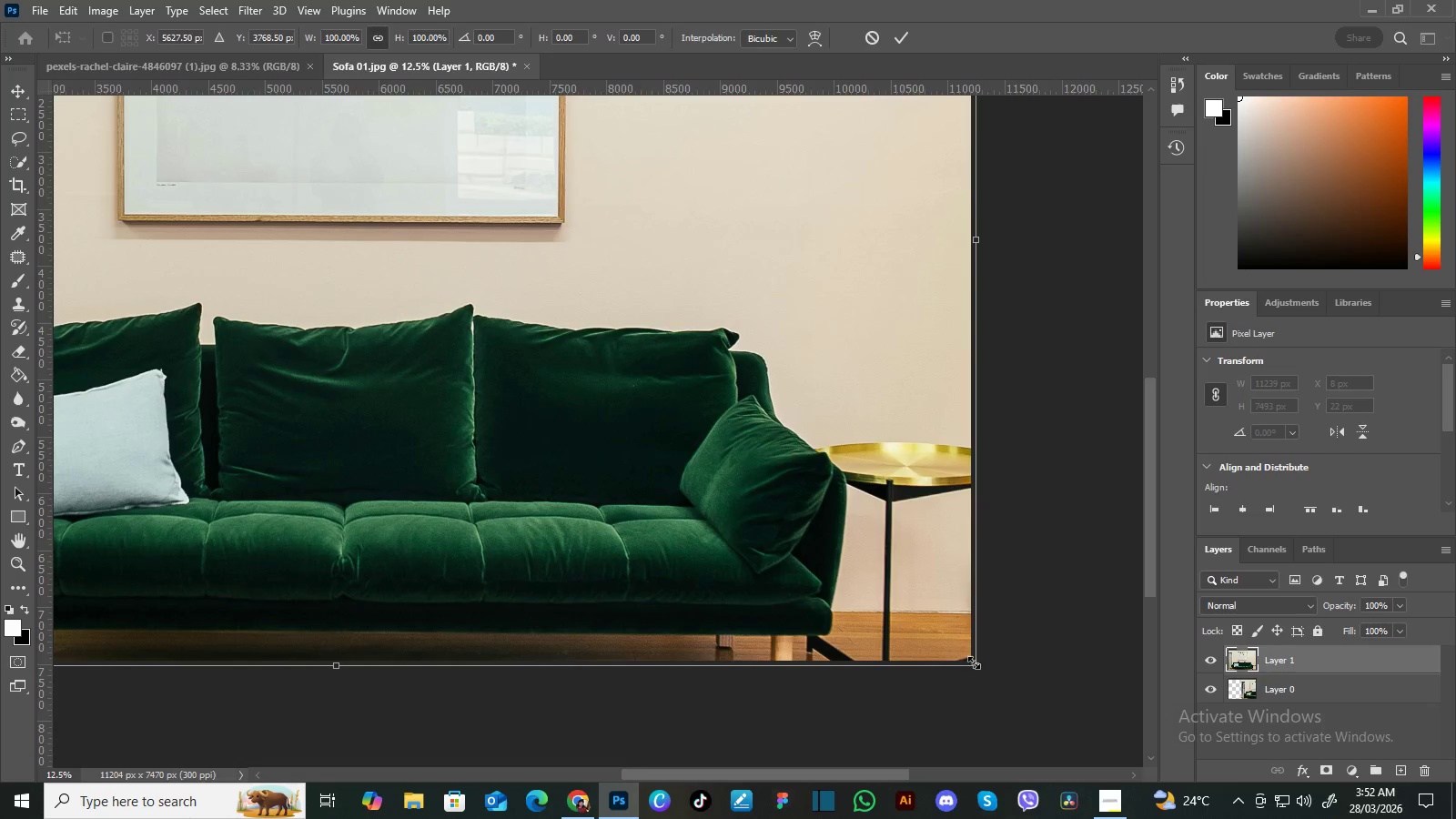 
left_click_drag(start_coordinate=[975, 665], to_coordinate=[969, 657])
 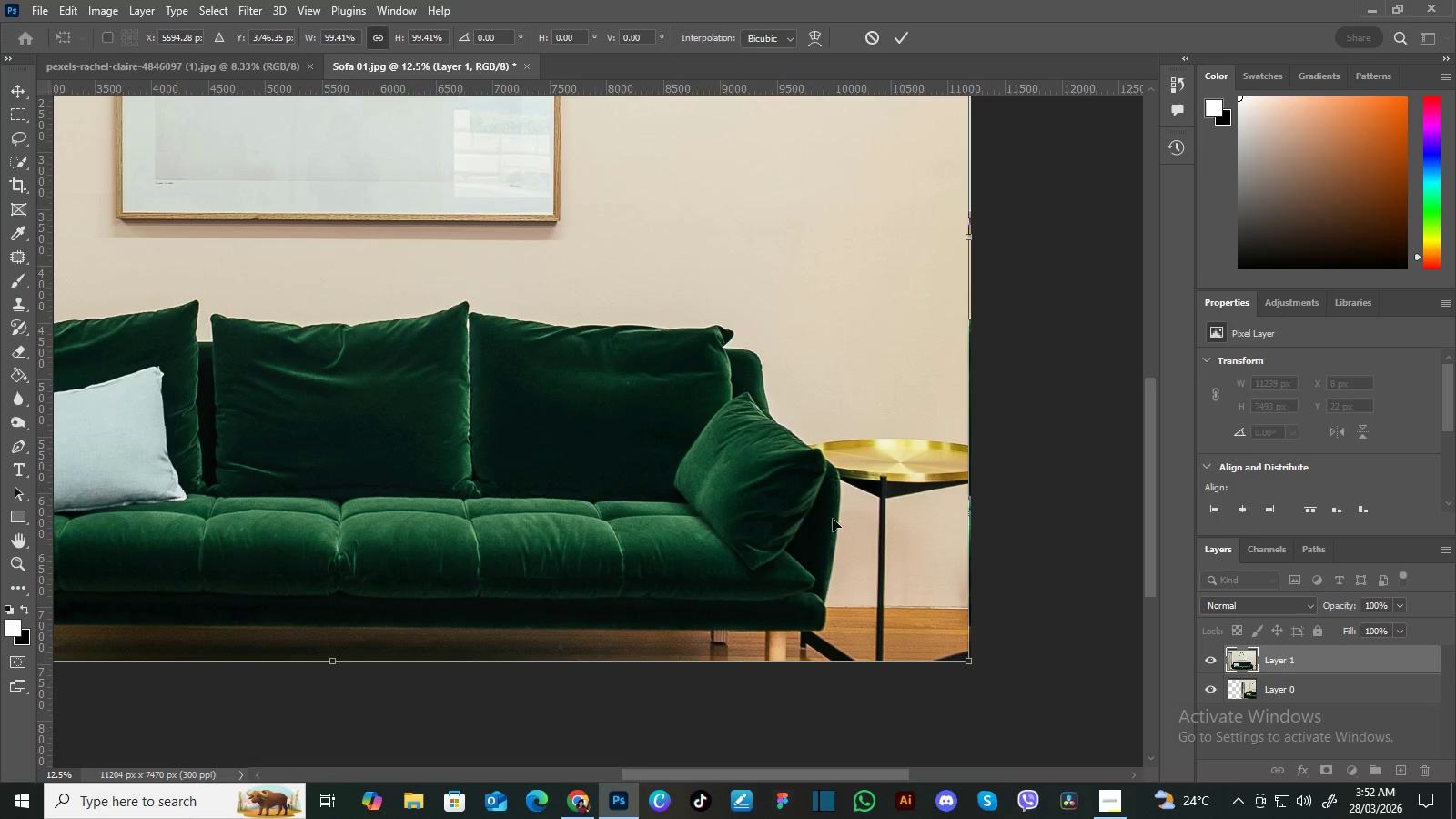 
hold_key(key=Space, duration=1.52)
 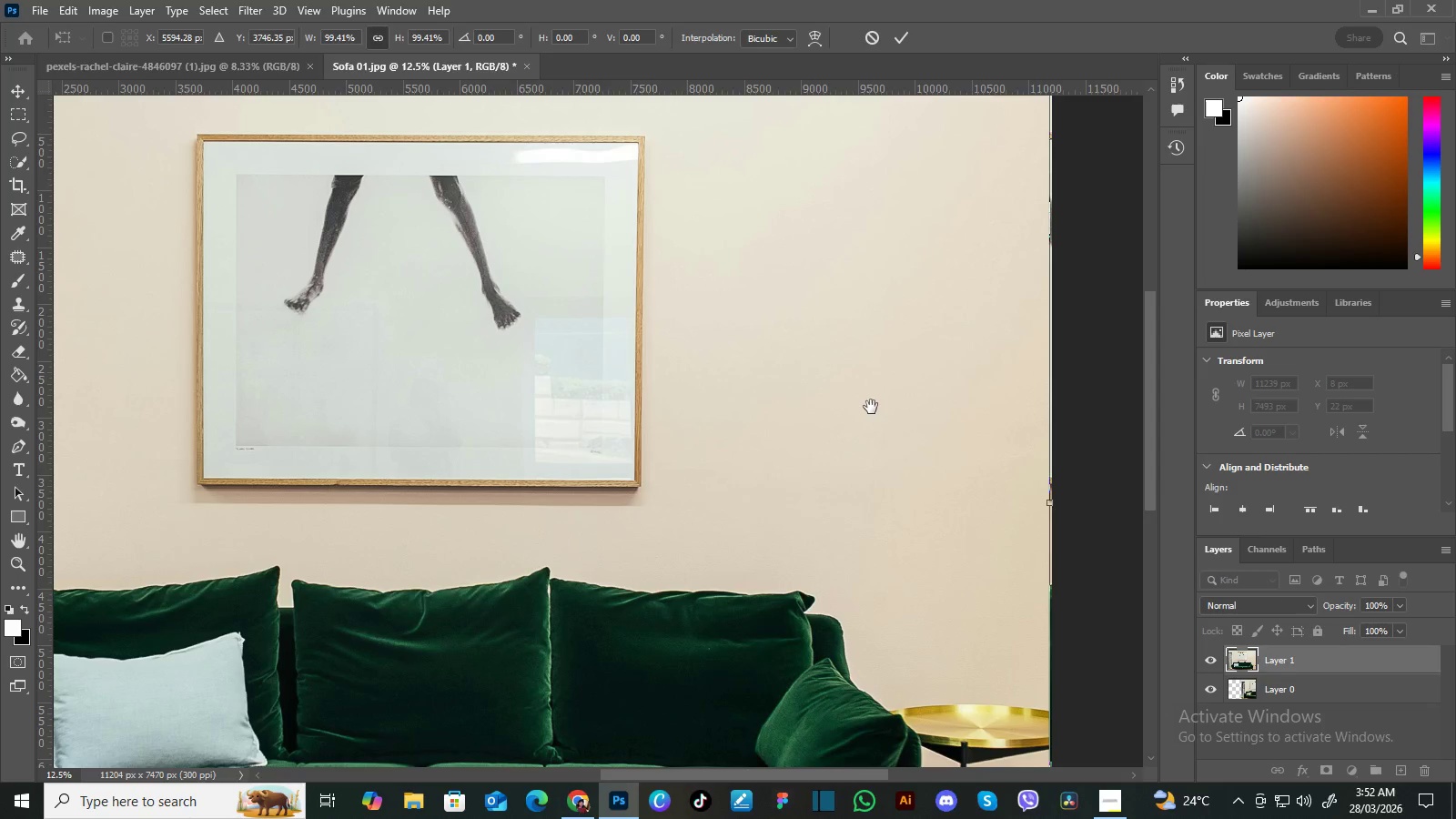 
left_click_drag(start_coordinate=[809, 500], to_coordinate=[857, 642])
 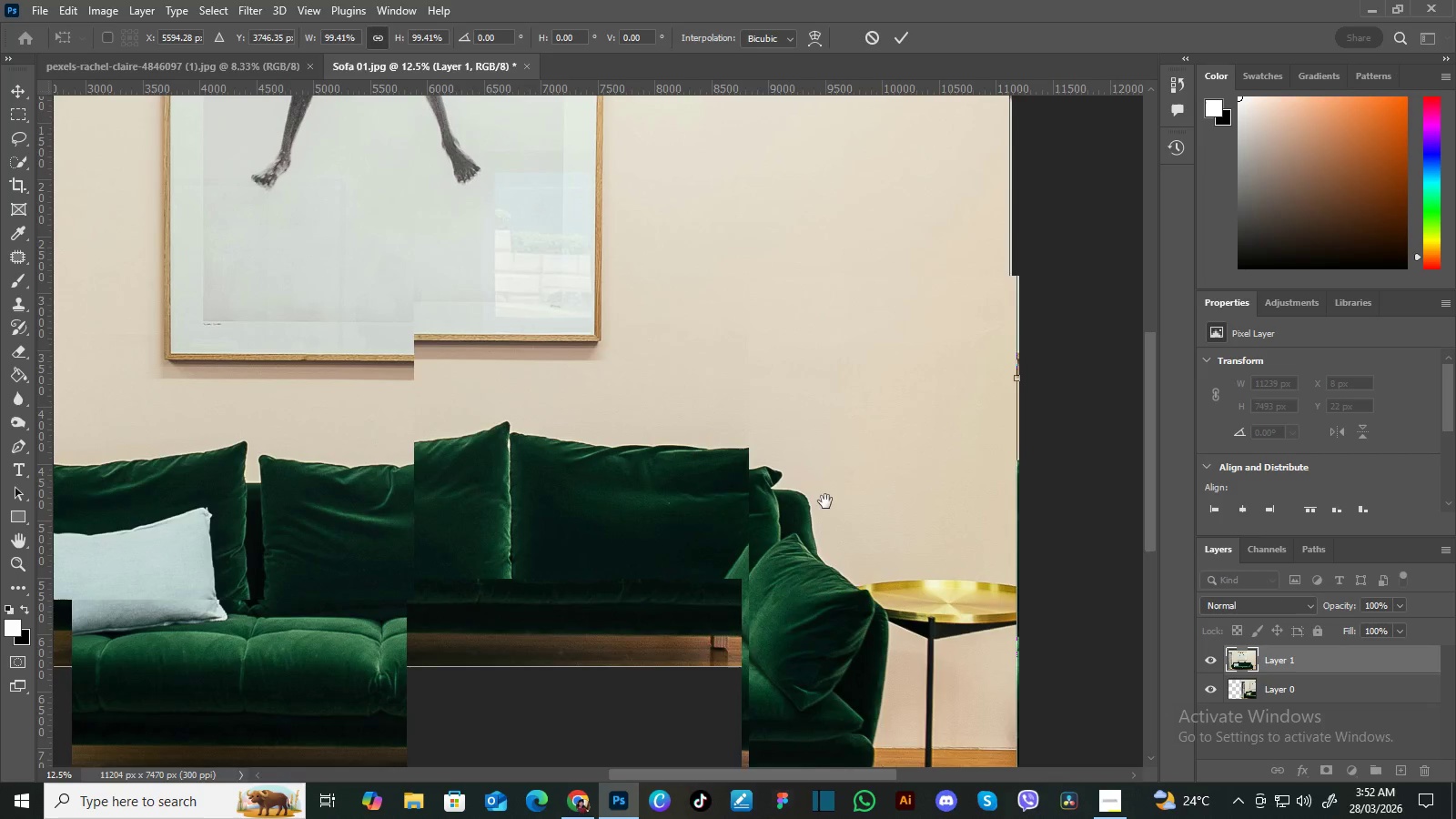 
left_click_drag(start_coordinate=[825, 509], to_coordinate=[858, 633])
 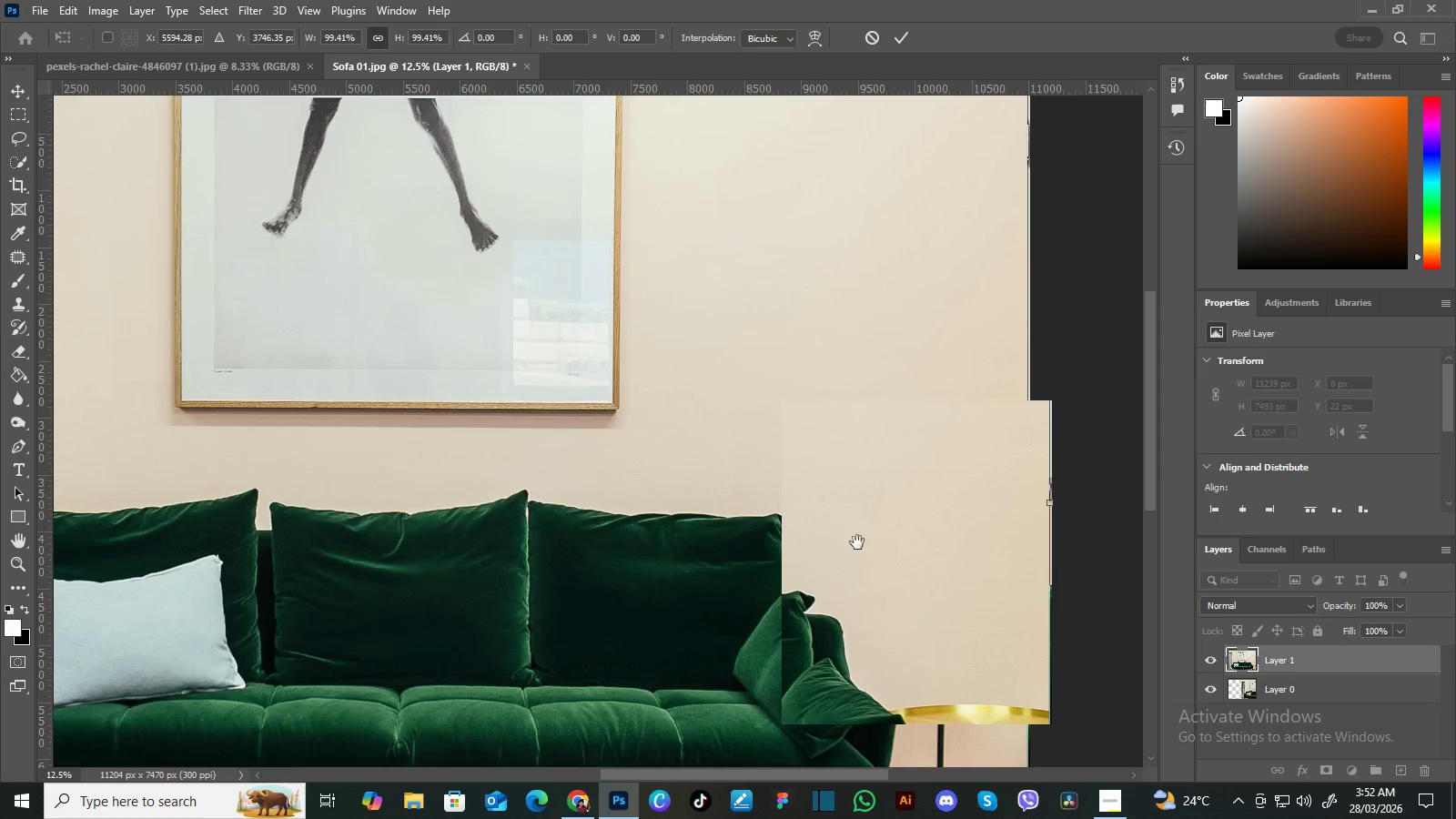 
hold_key(key=Space, duration=1.5)
 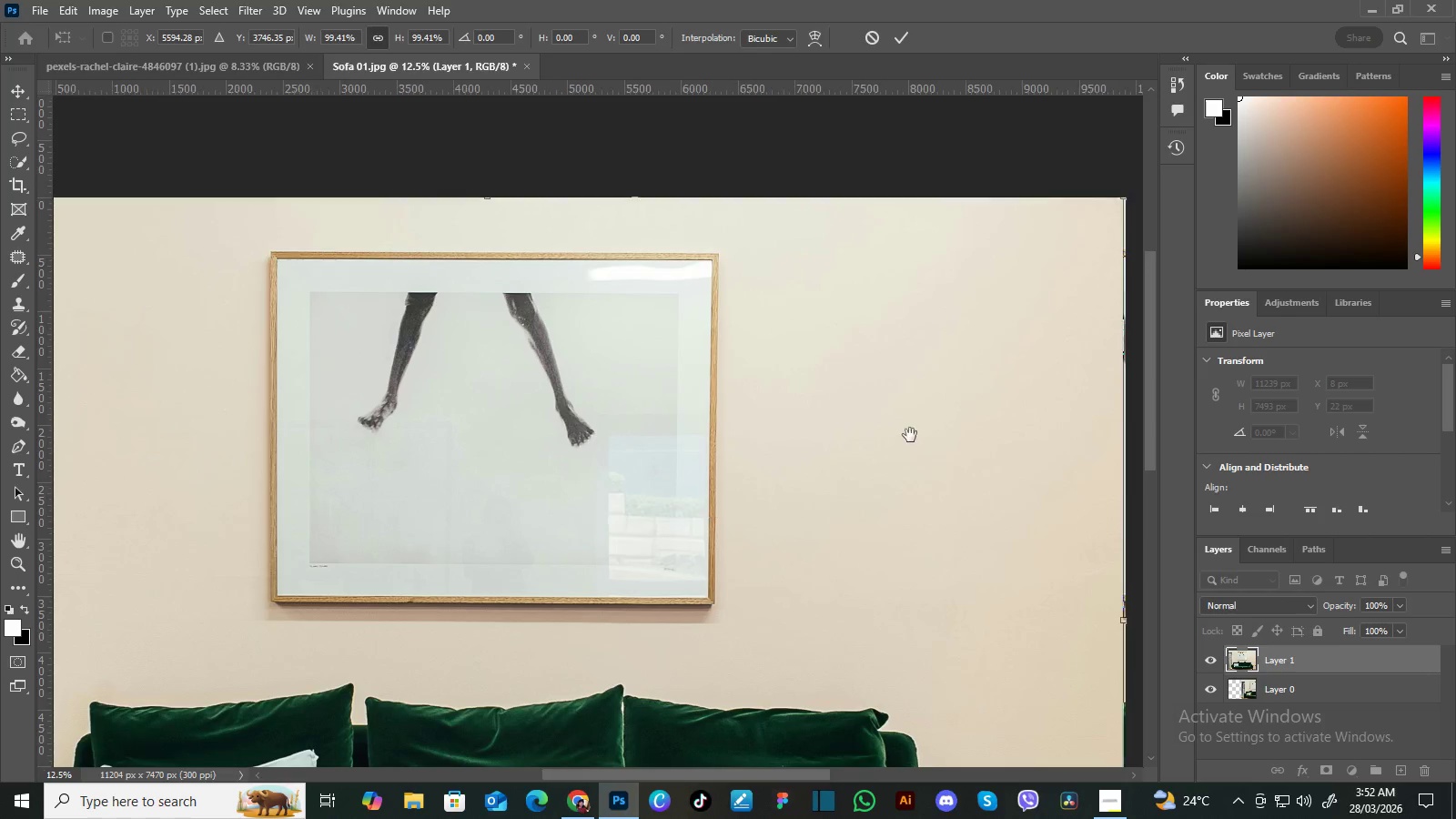 
left_click_drag(start_coordinate=[871, 407], to_coordinate=[944, 525])
 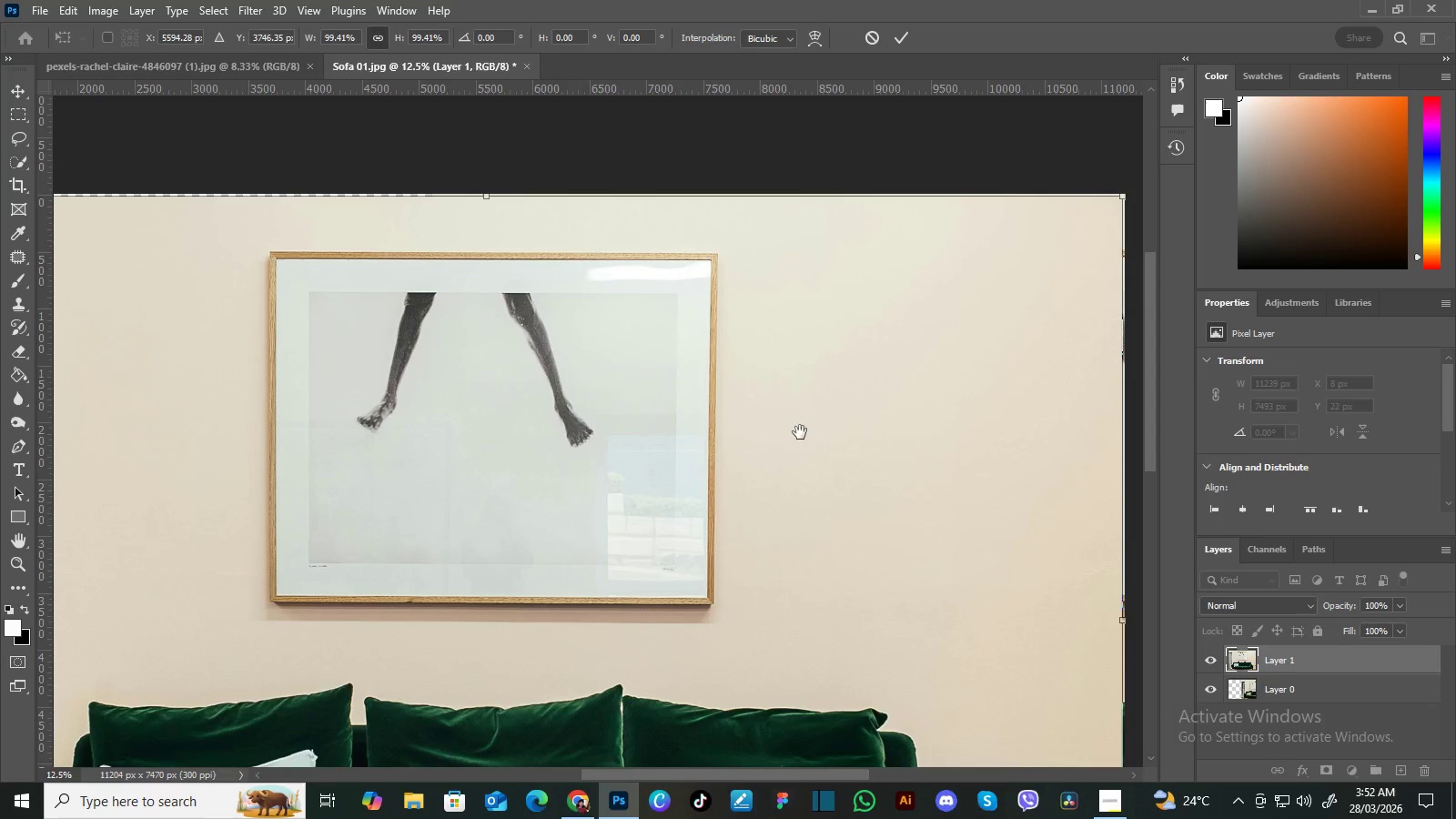 
hold_key(key=Space, duration=1.51)
 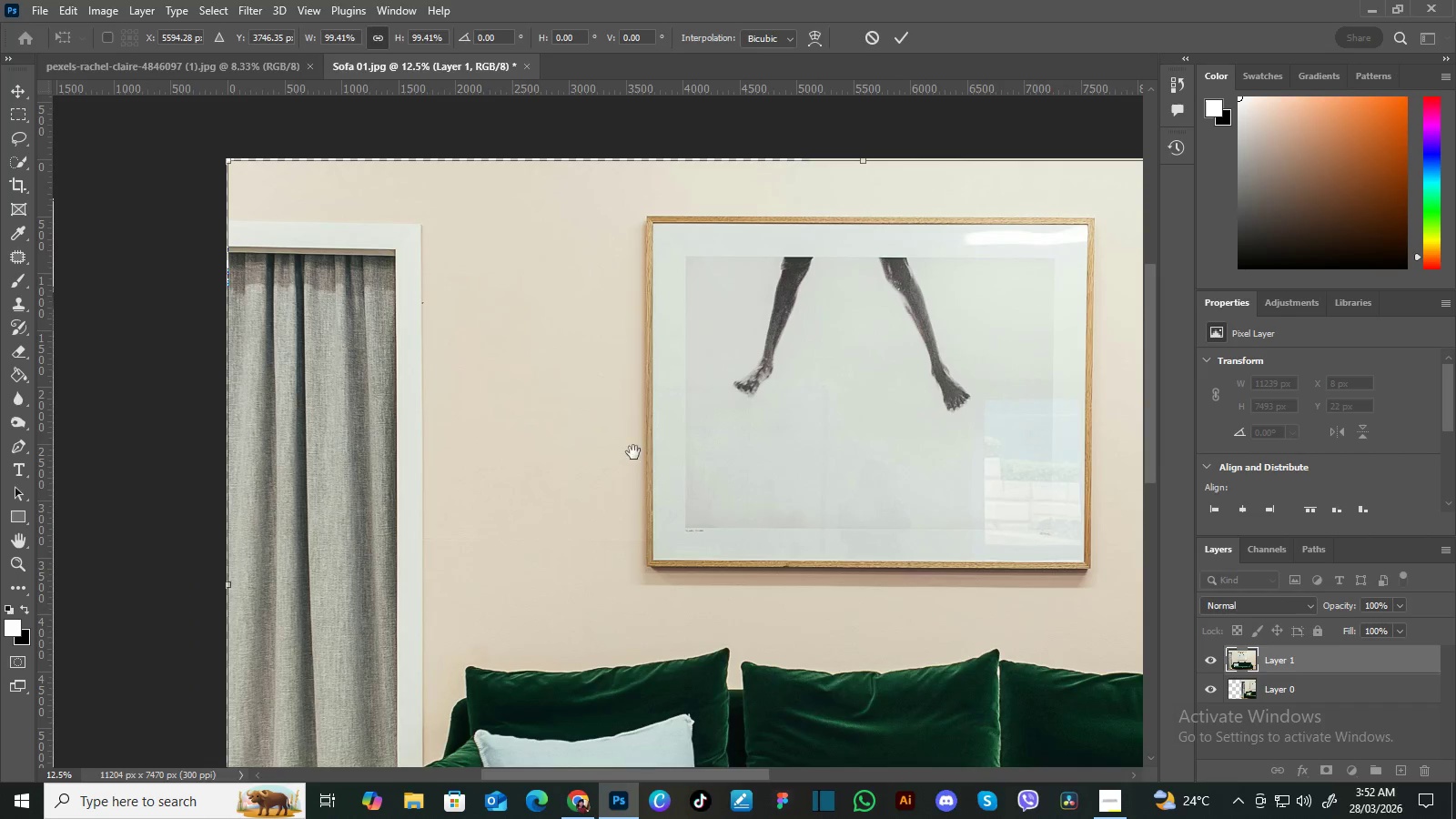 
left_click_drag(start_coordinate=[733, 430], to_coordinate=[929, 435])
 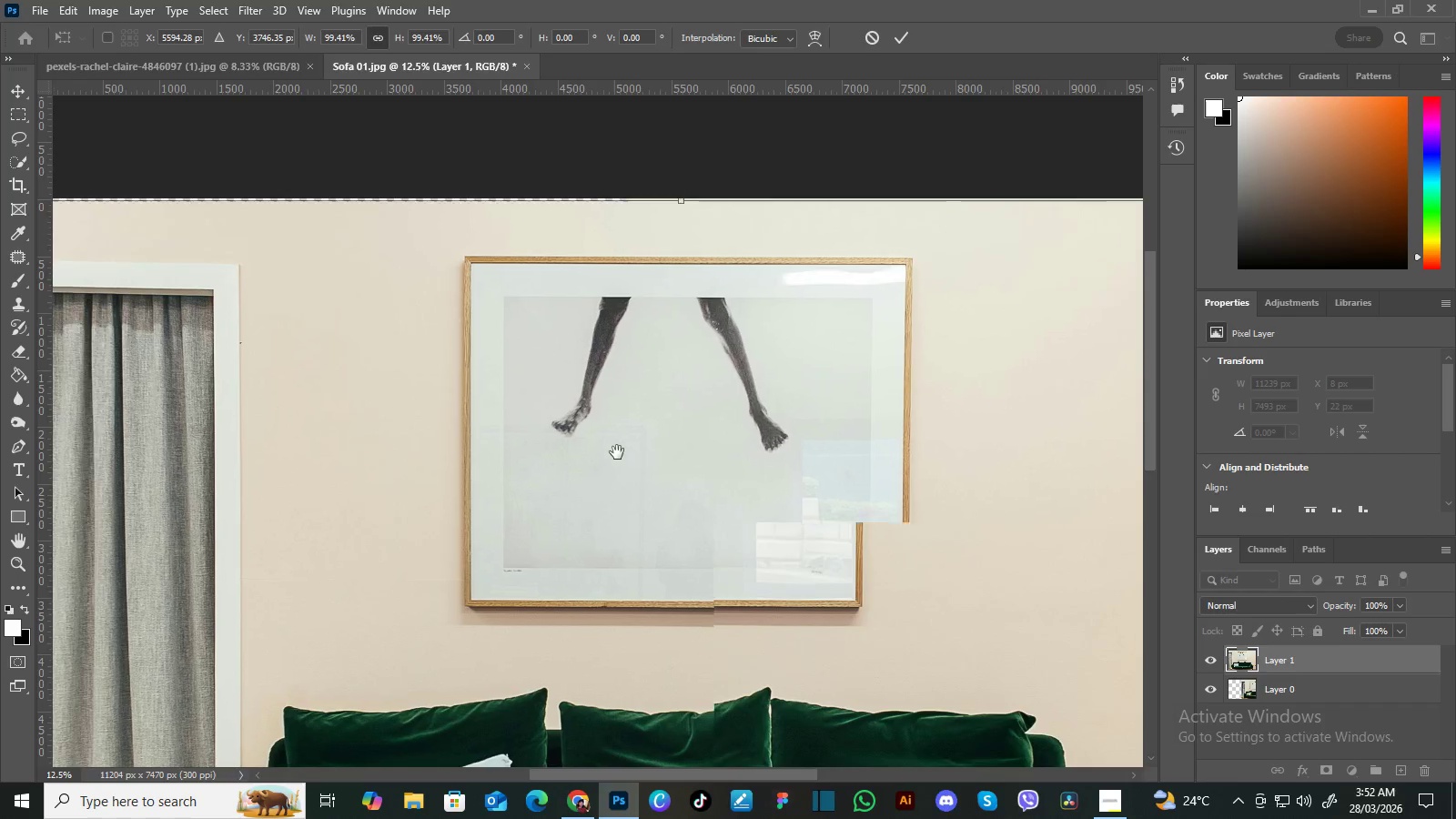 
left_click_drag(start_coordinate=[617, 452], to_coordinate=[799, 412])
 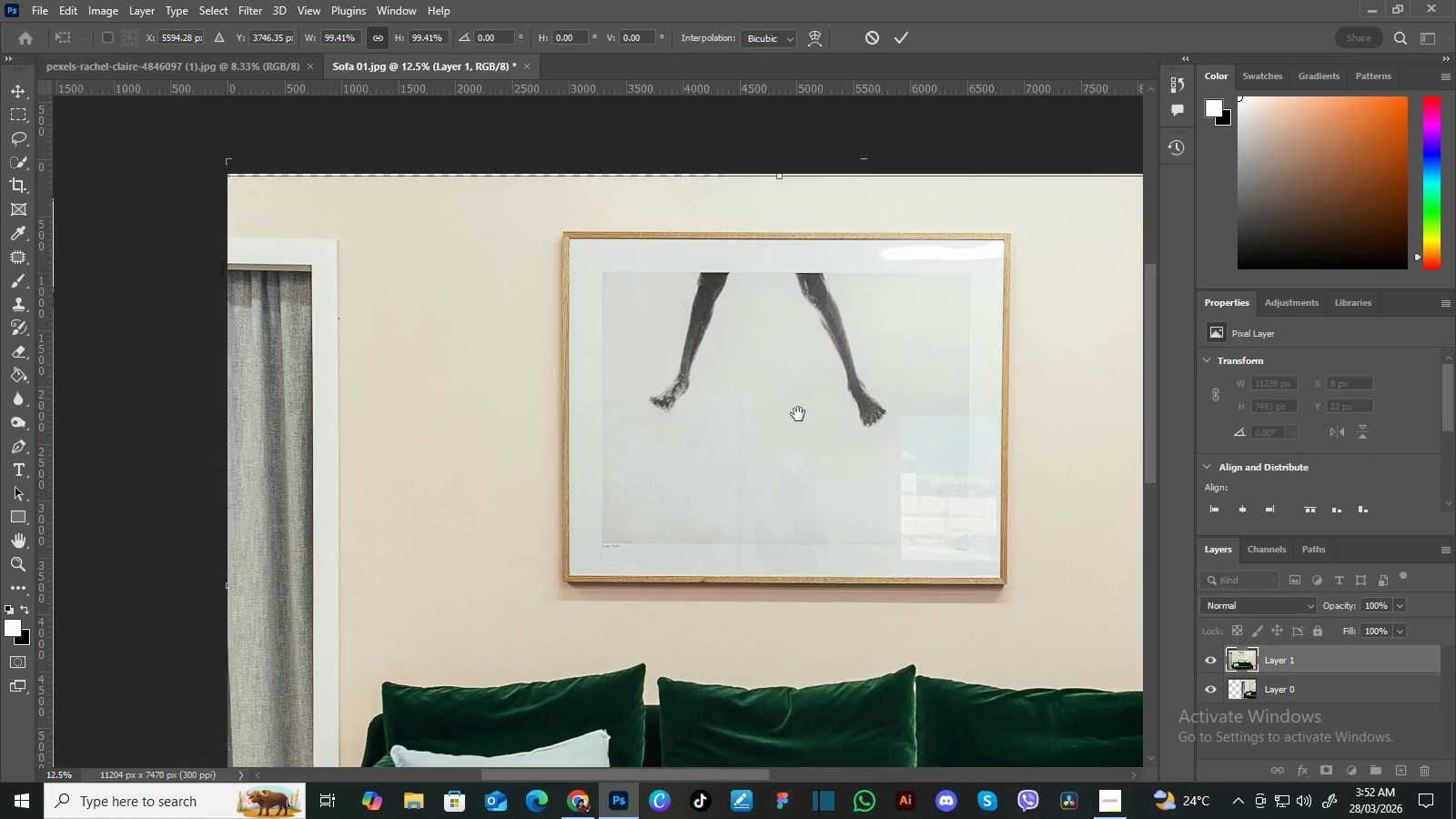 
hold_key(key=Space, duration=1.52)
 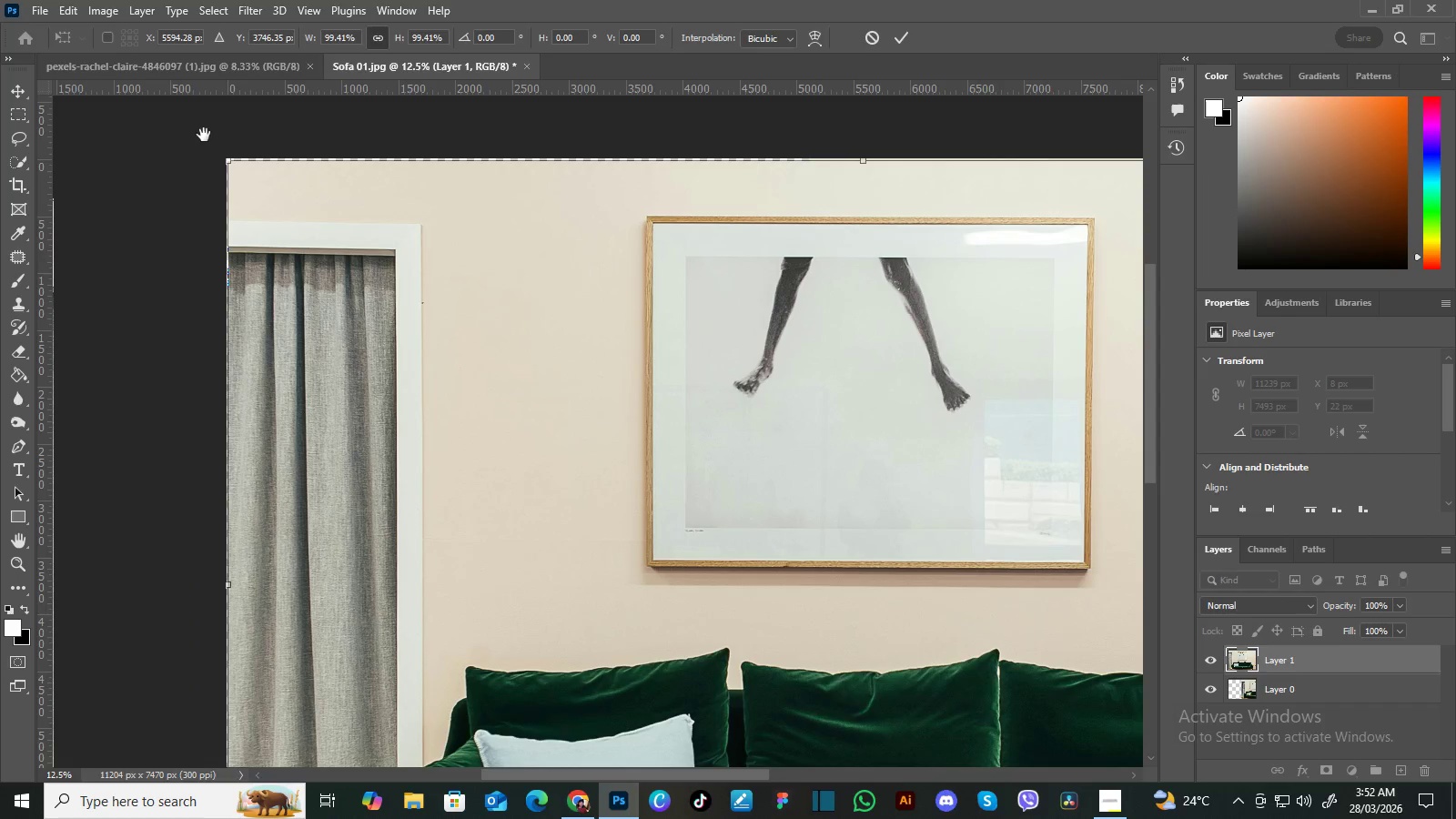 
hold_key(key=Space, duration=1.5)
 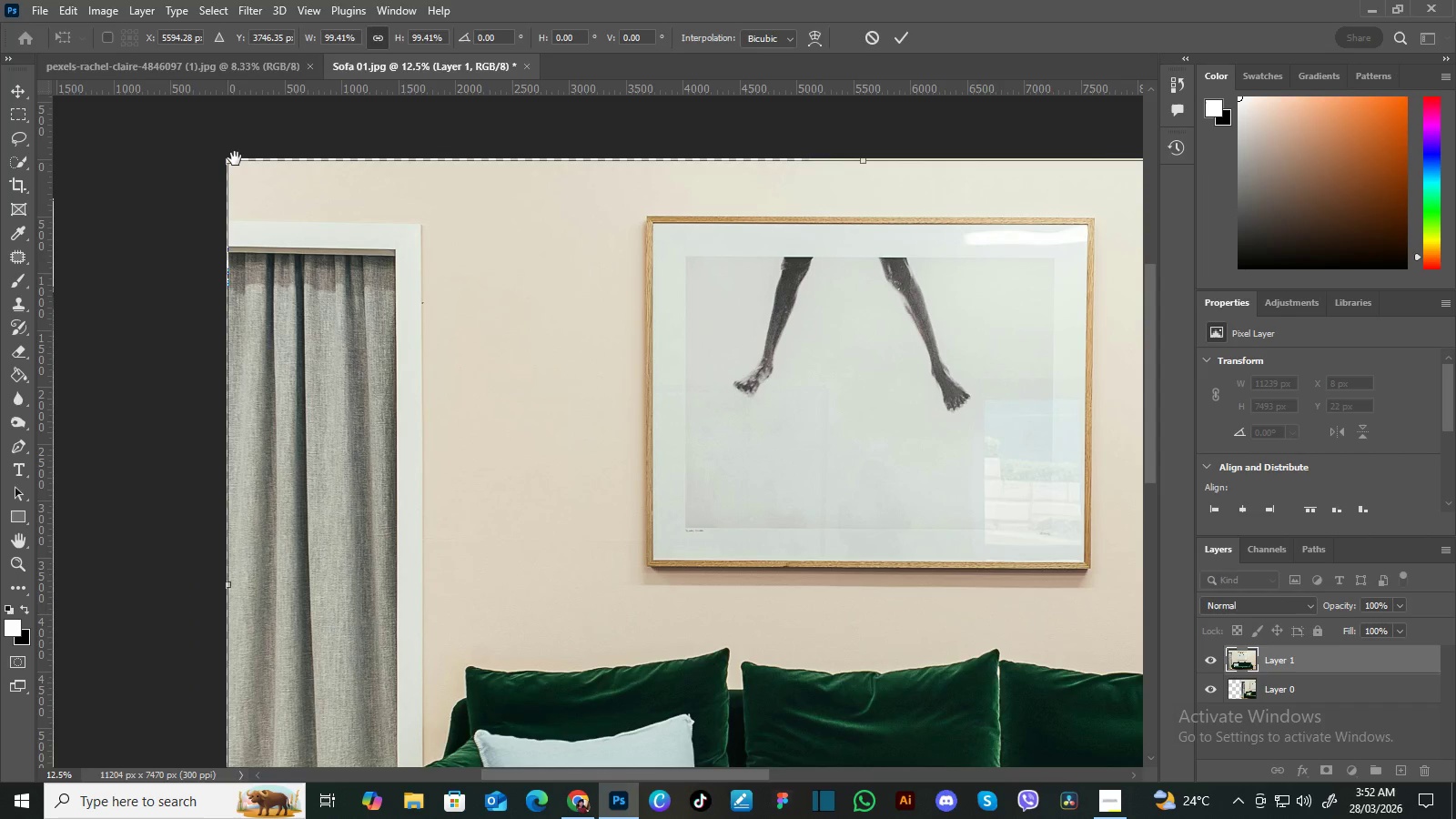 
hold_key(key=Space, duration=0.88)
 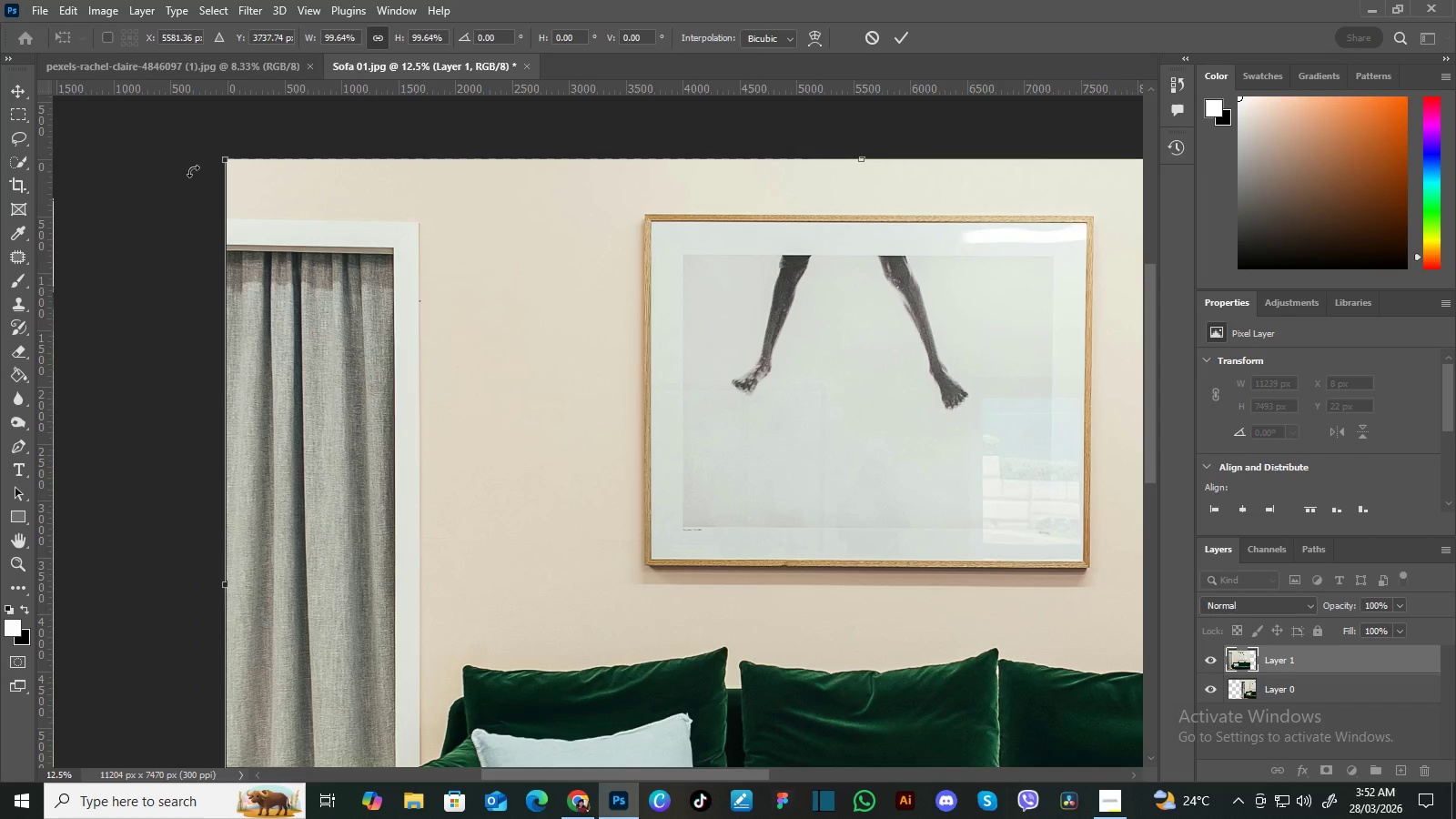 
key(Enter)
 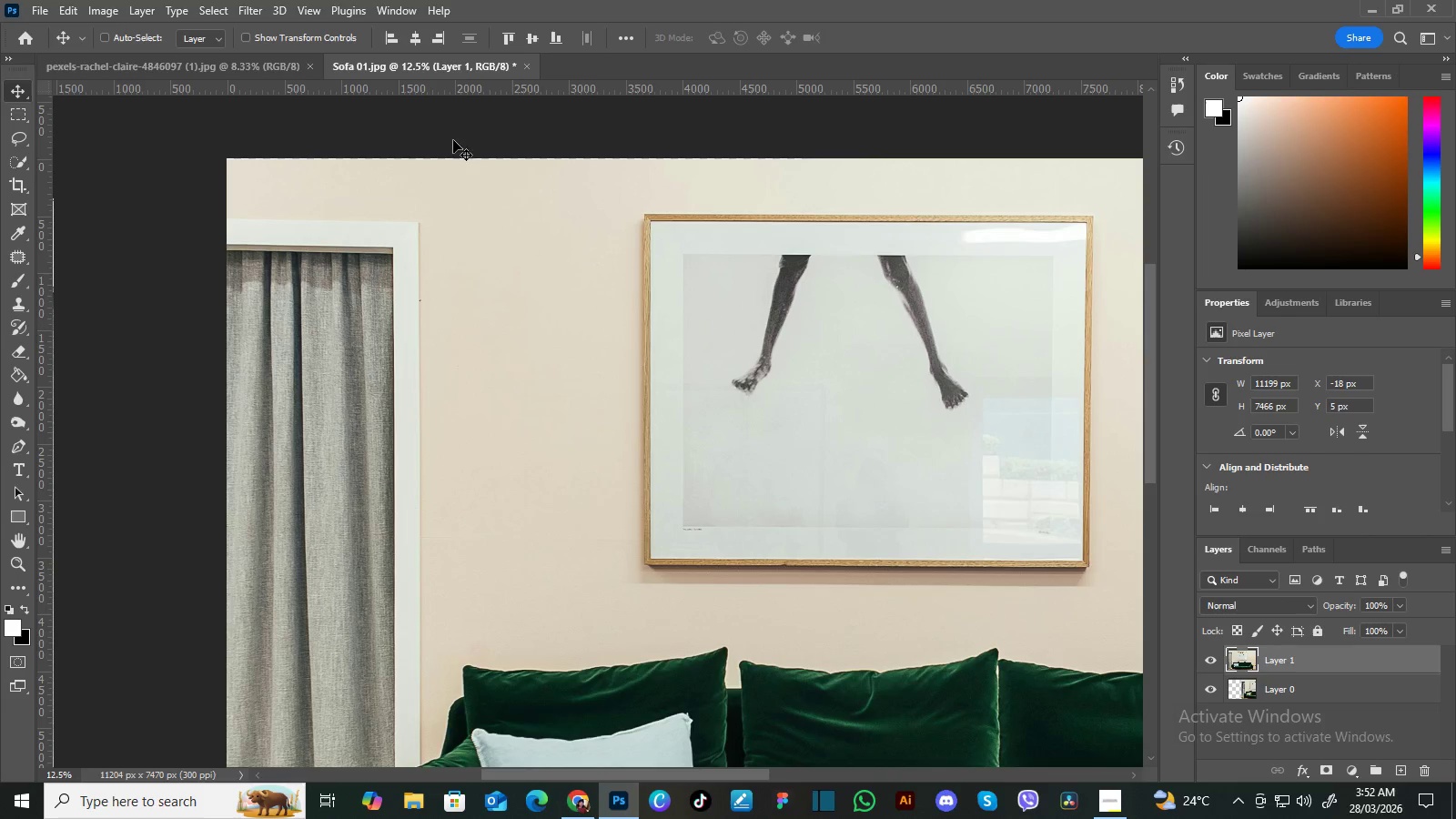 
wait(5.39)
 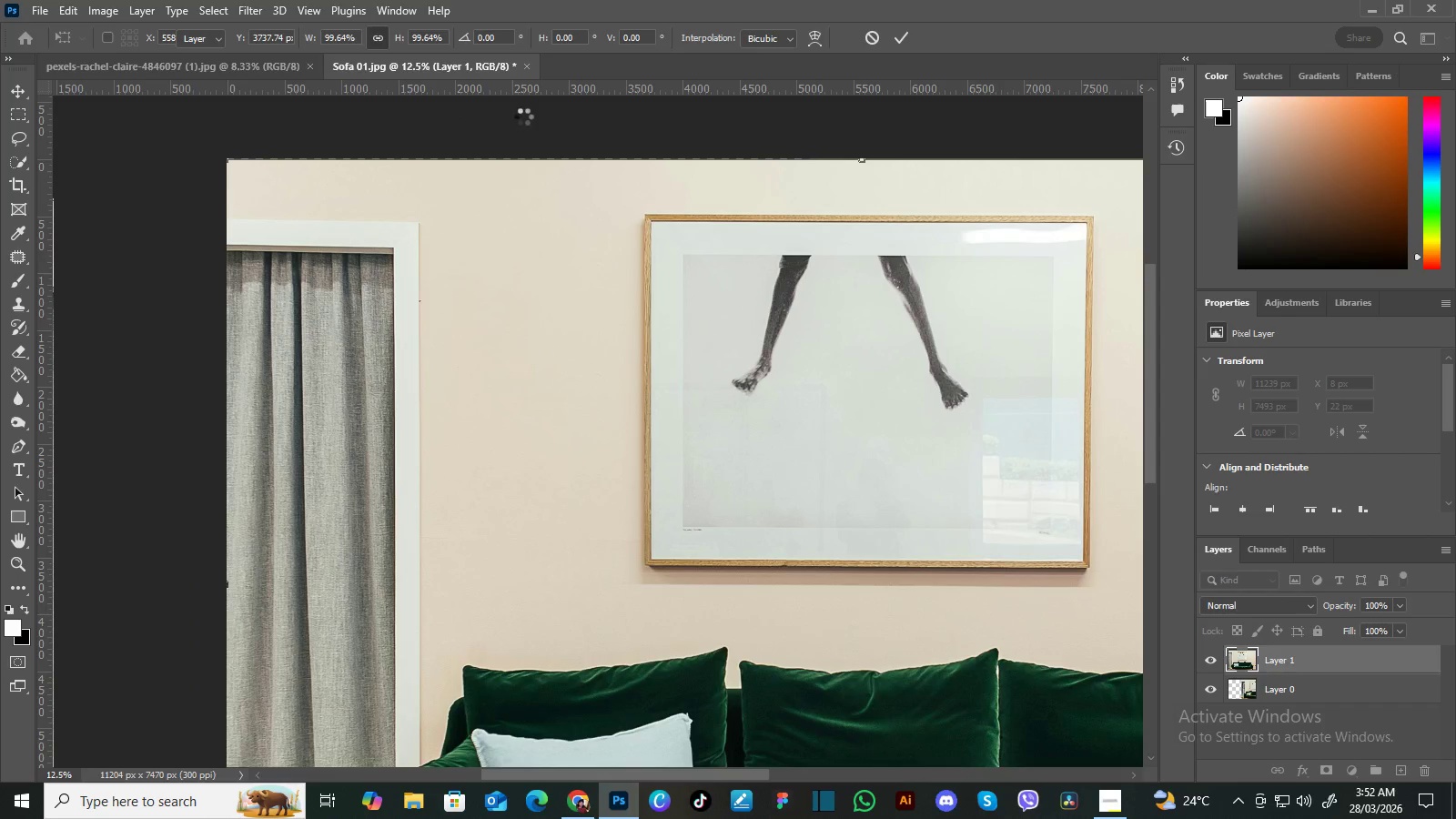 
left_click([18, 91])
 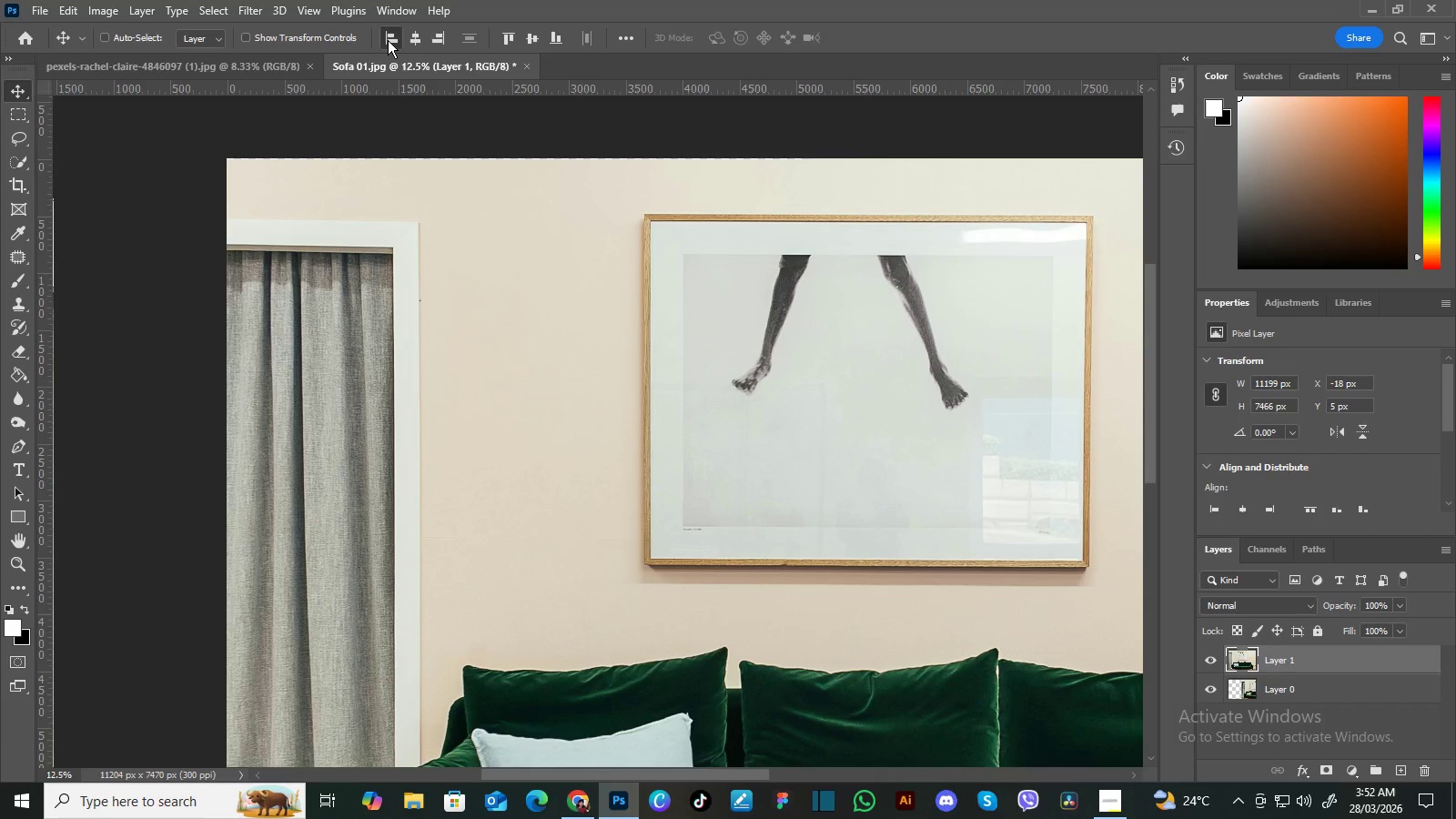 
double_click([388, 40])
 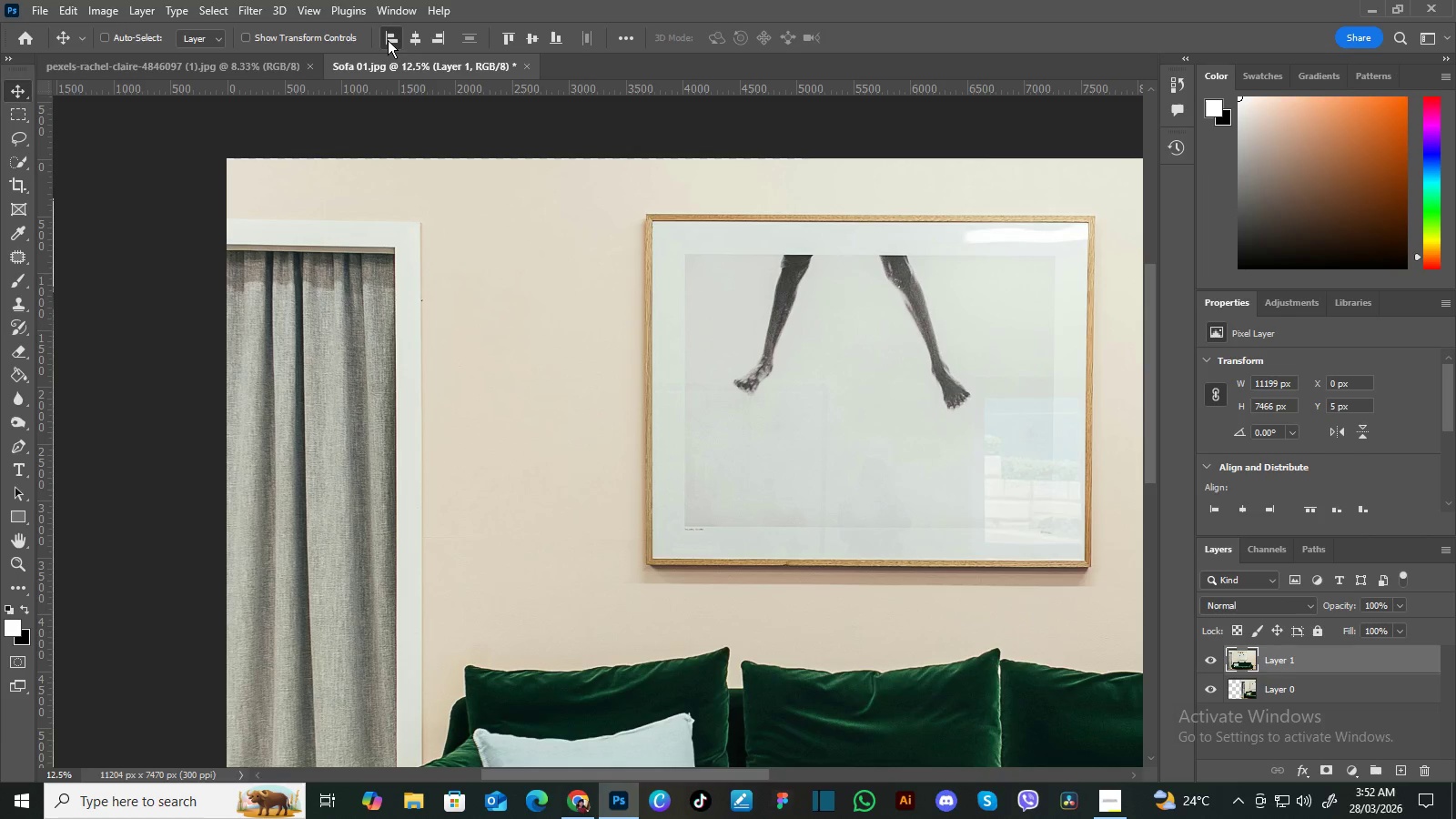 
triple_click([388, 40])
 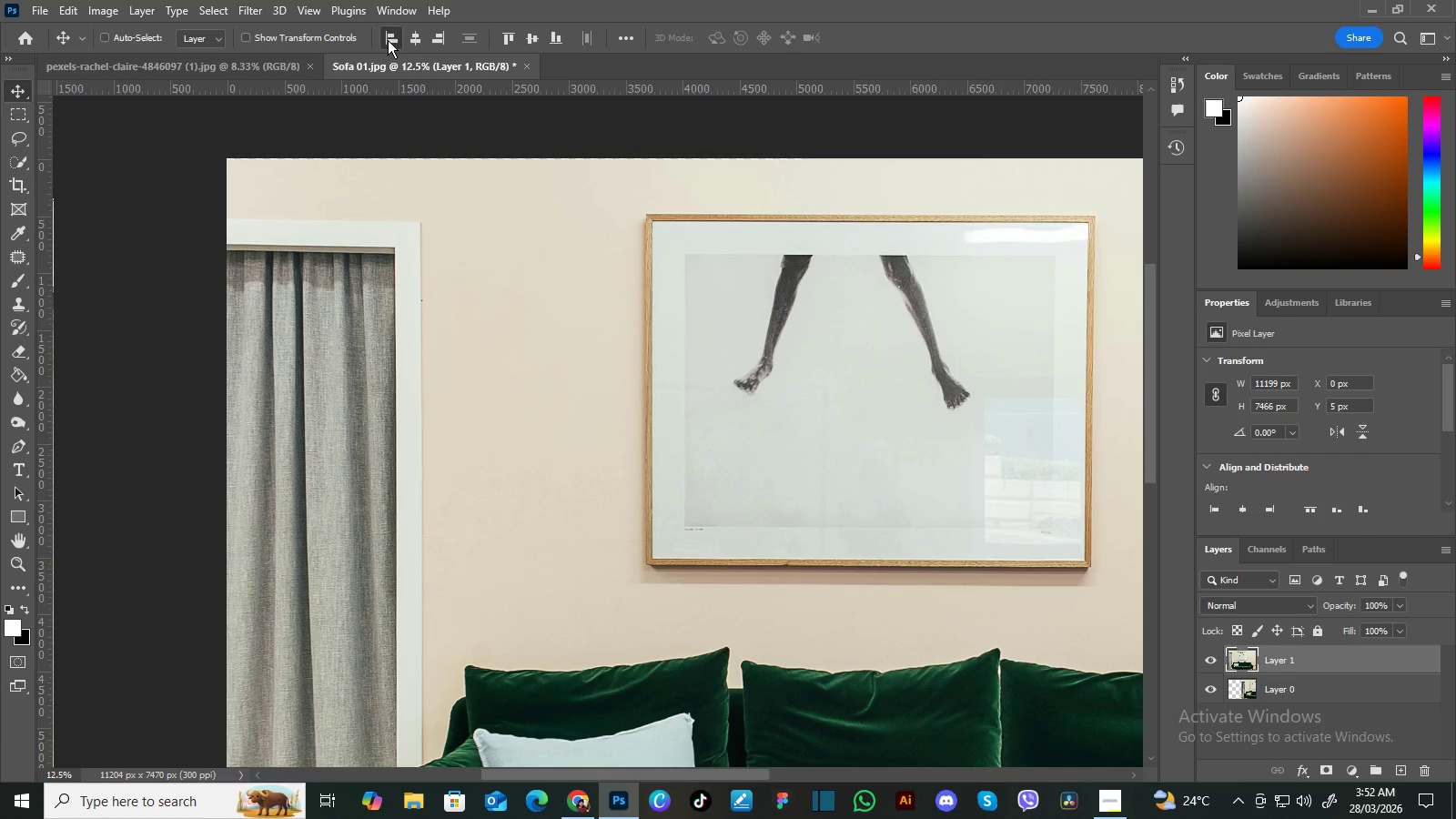 
triple_click([388, 40])
 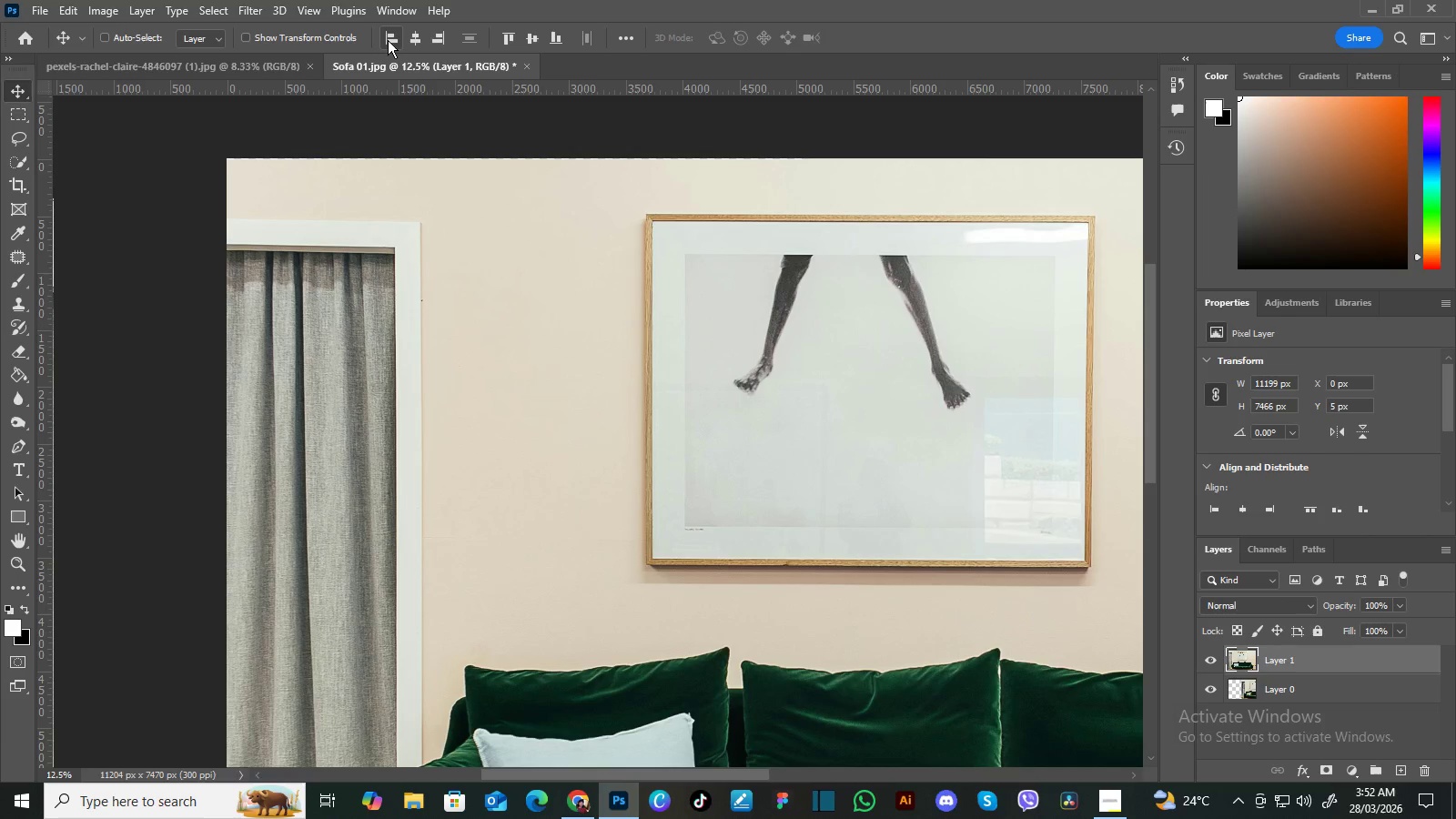 
triple_click([388, 40])
 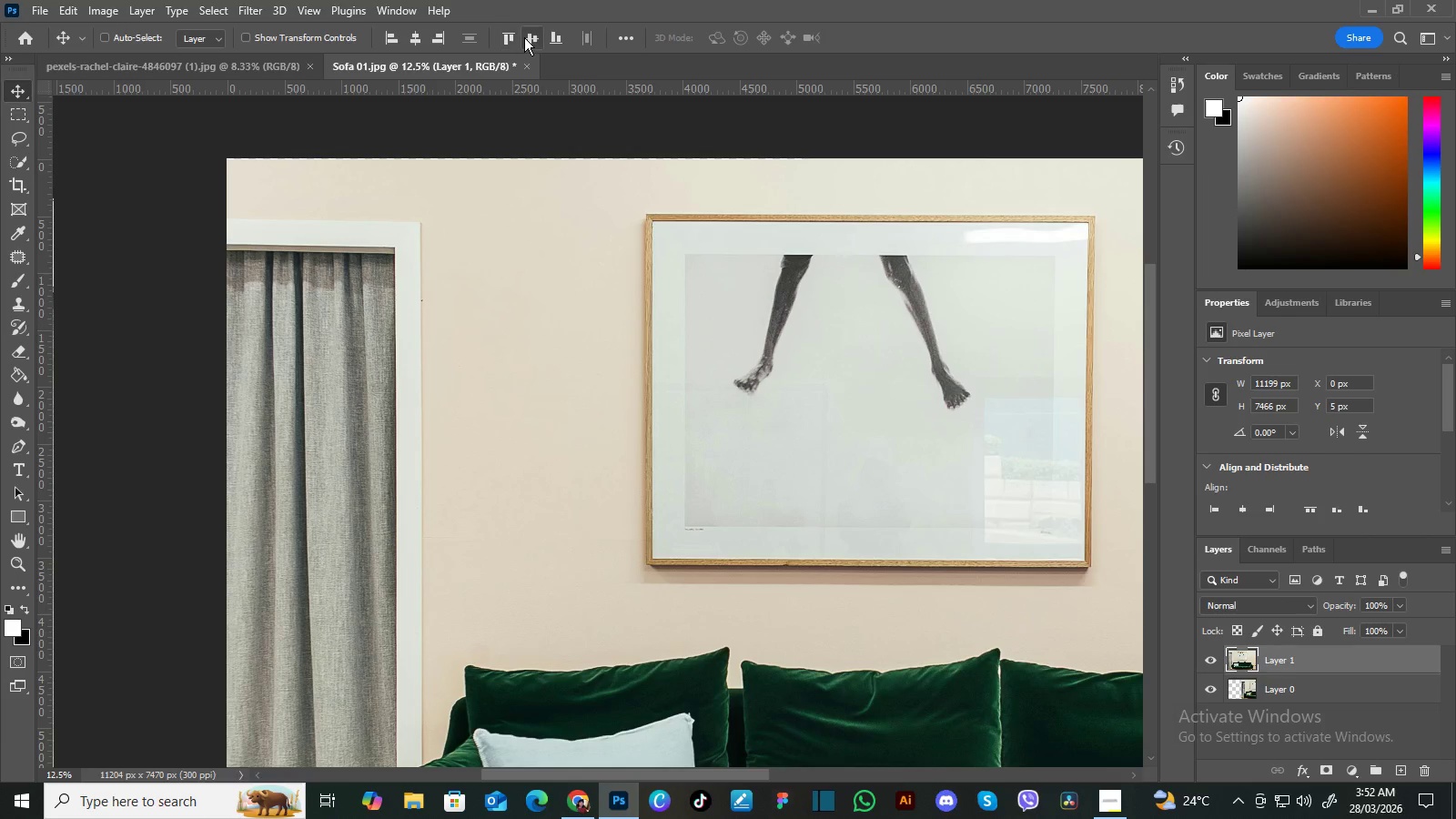 
left_click([524, 37])
 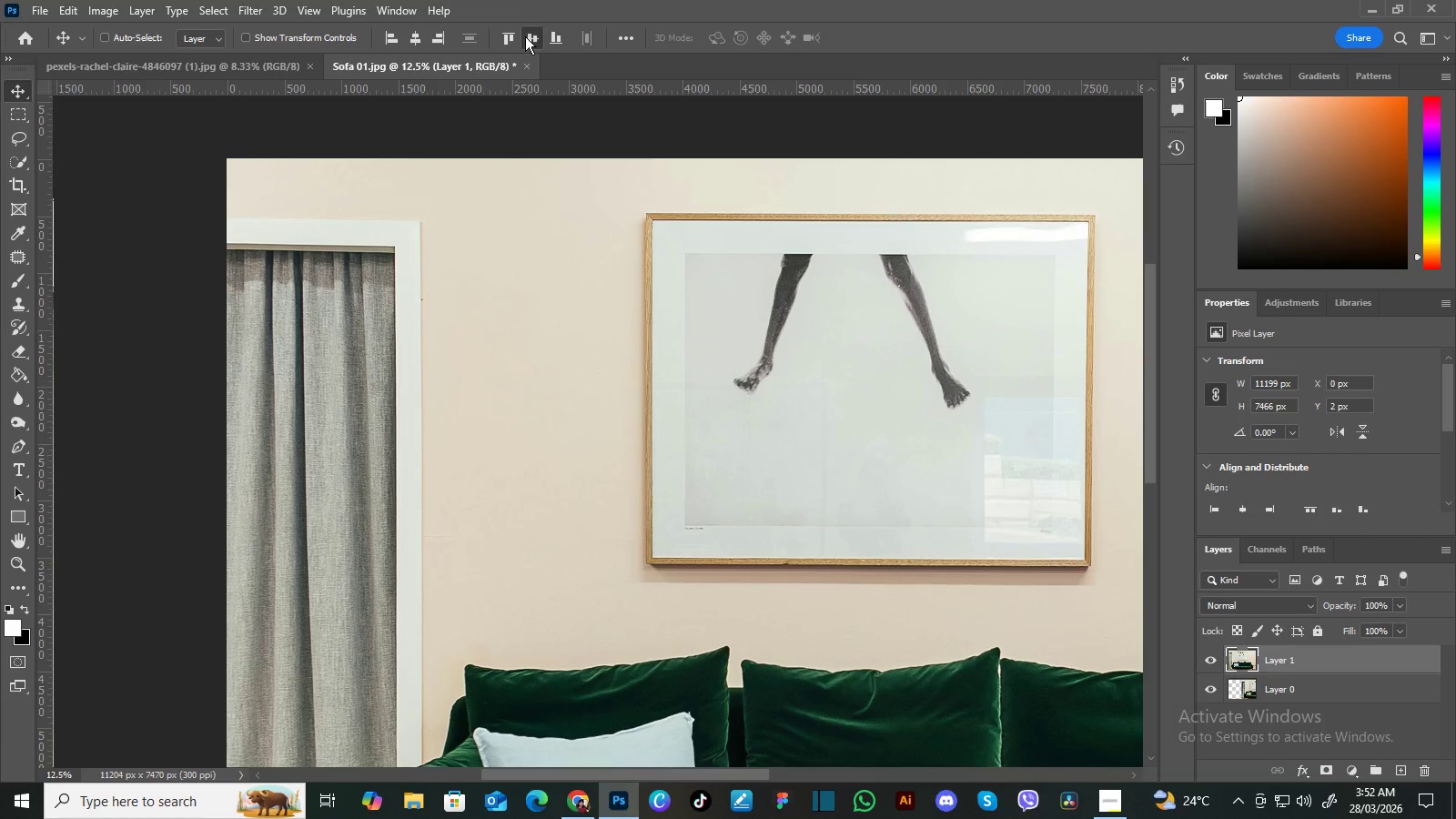 
triple_click([525, 36])
 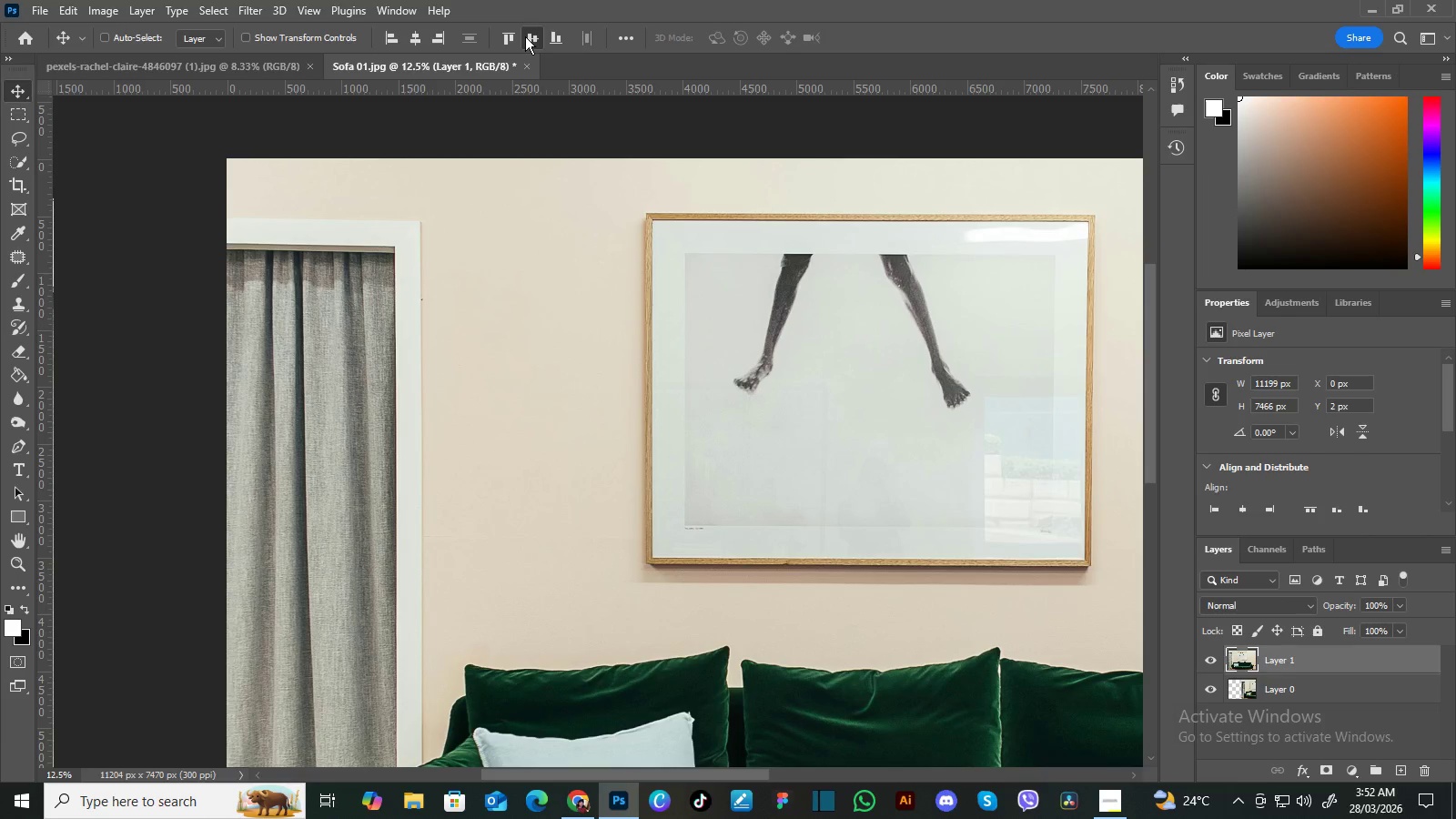 
triple_click([525, 36])
 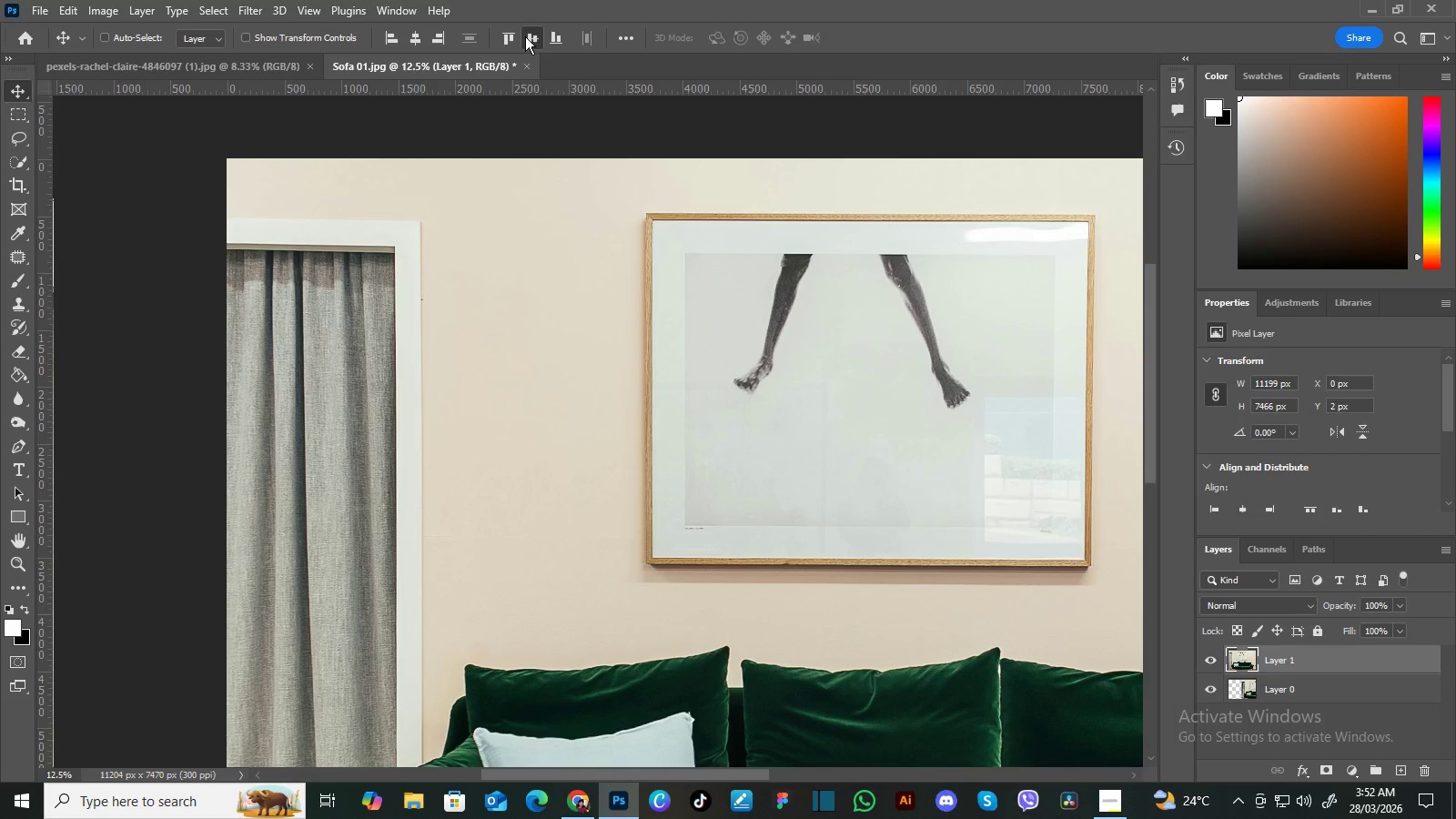 
triple_click([525, 36])
 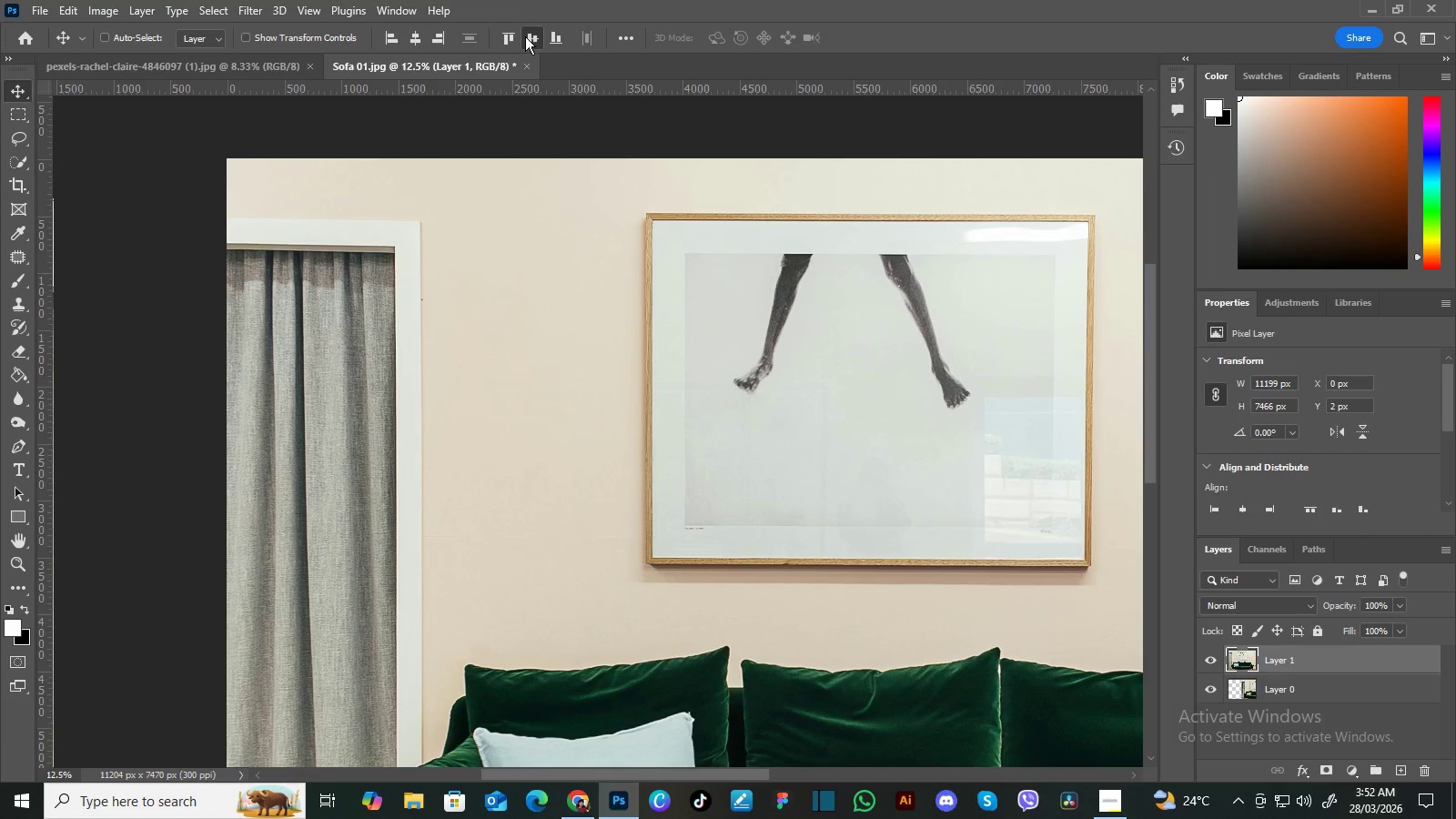 
triple_click([525, 36])
 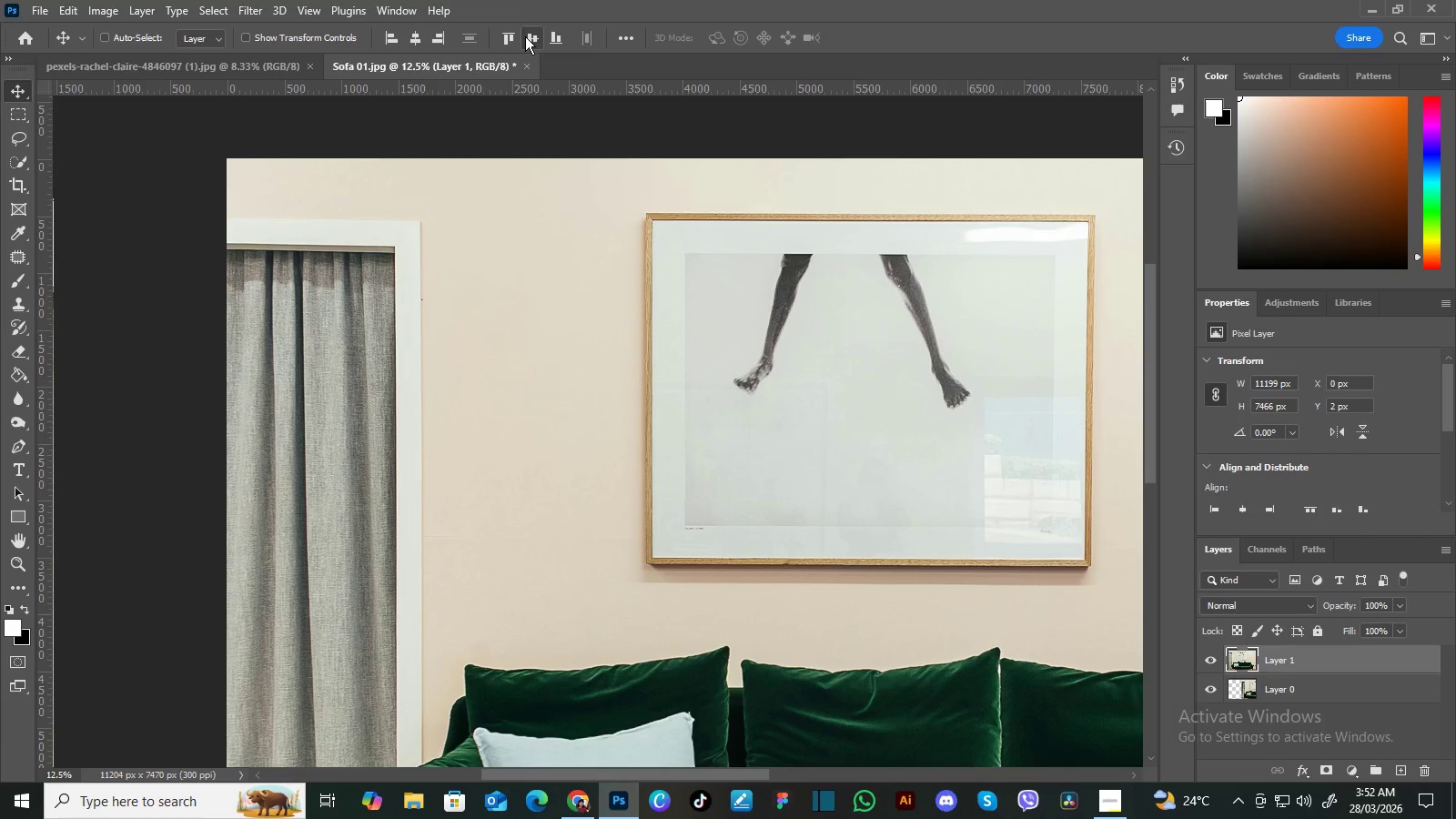 
triple_click([525, 36])
 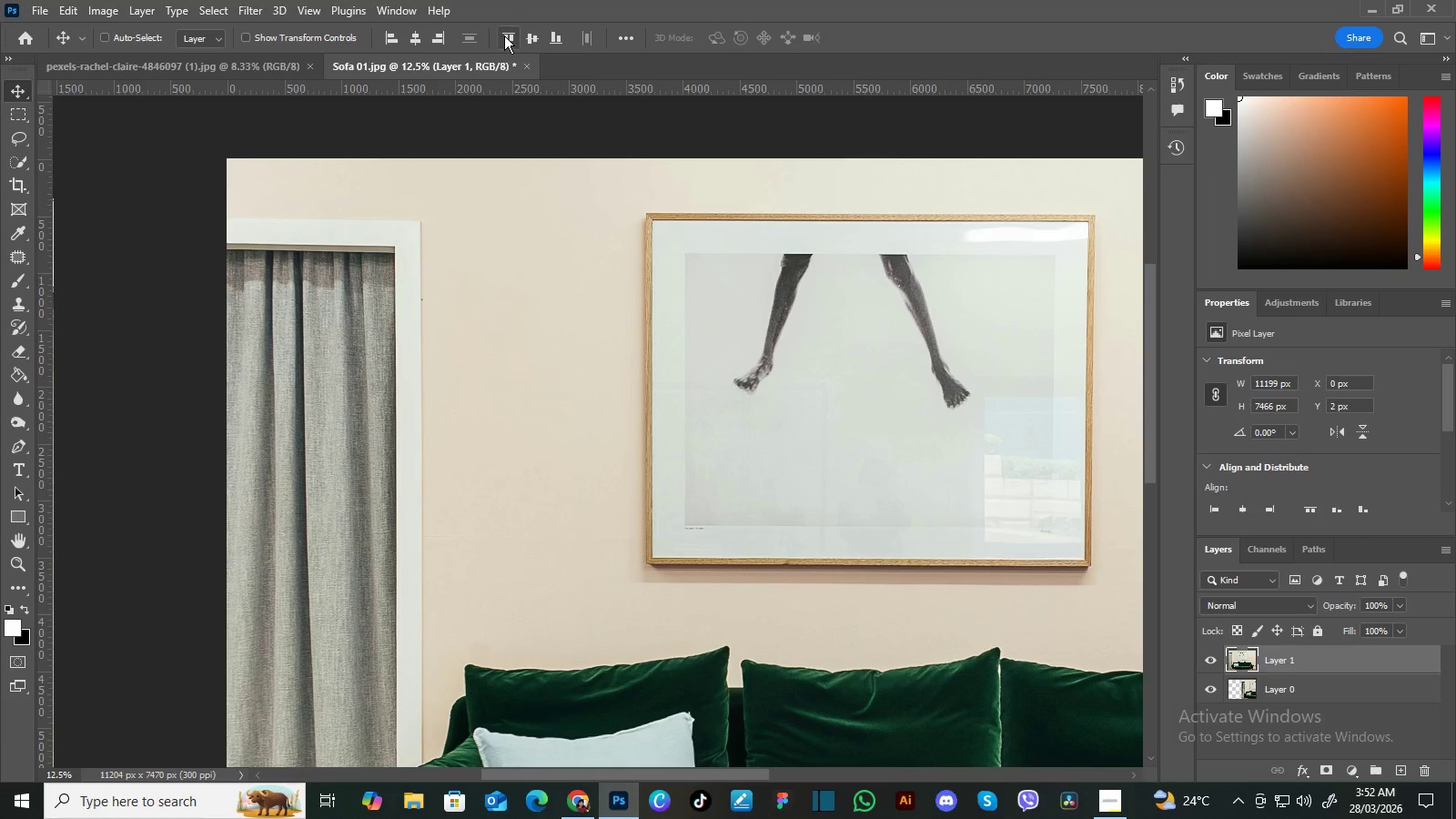 
left_click([505, 35])
 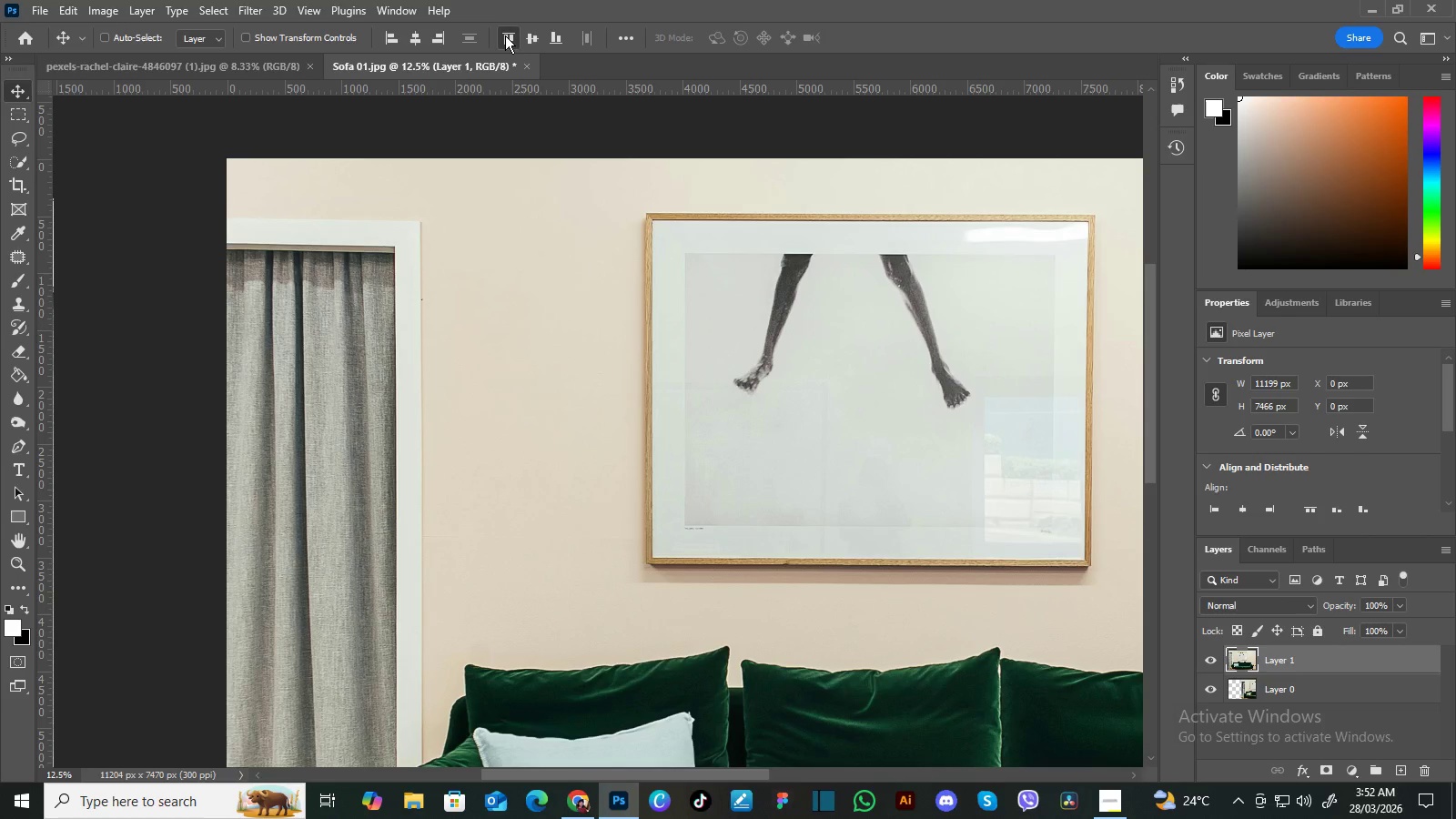 
double_click([505, 35])
 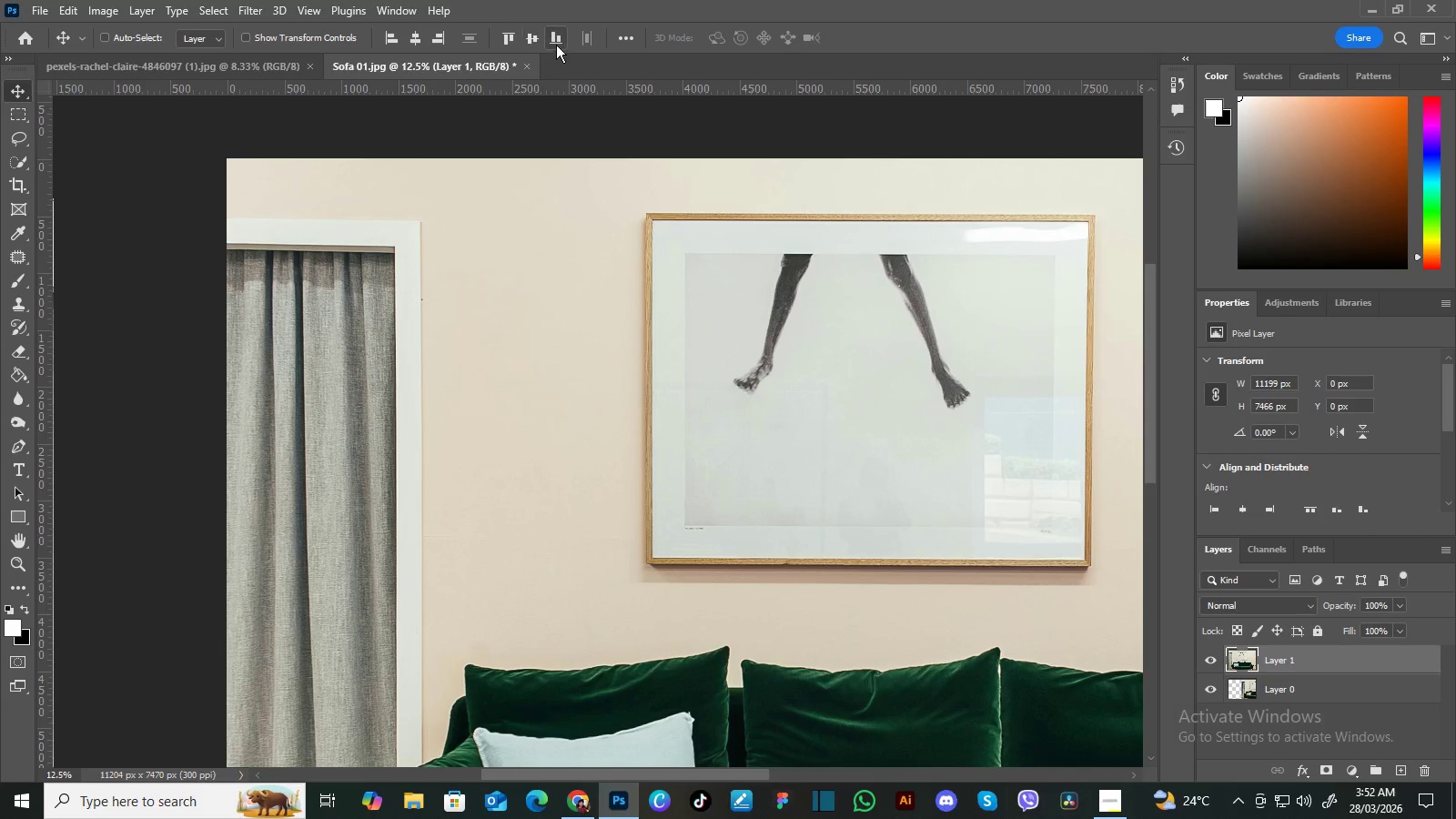 
left_click([557, 43])
 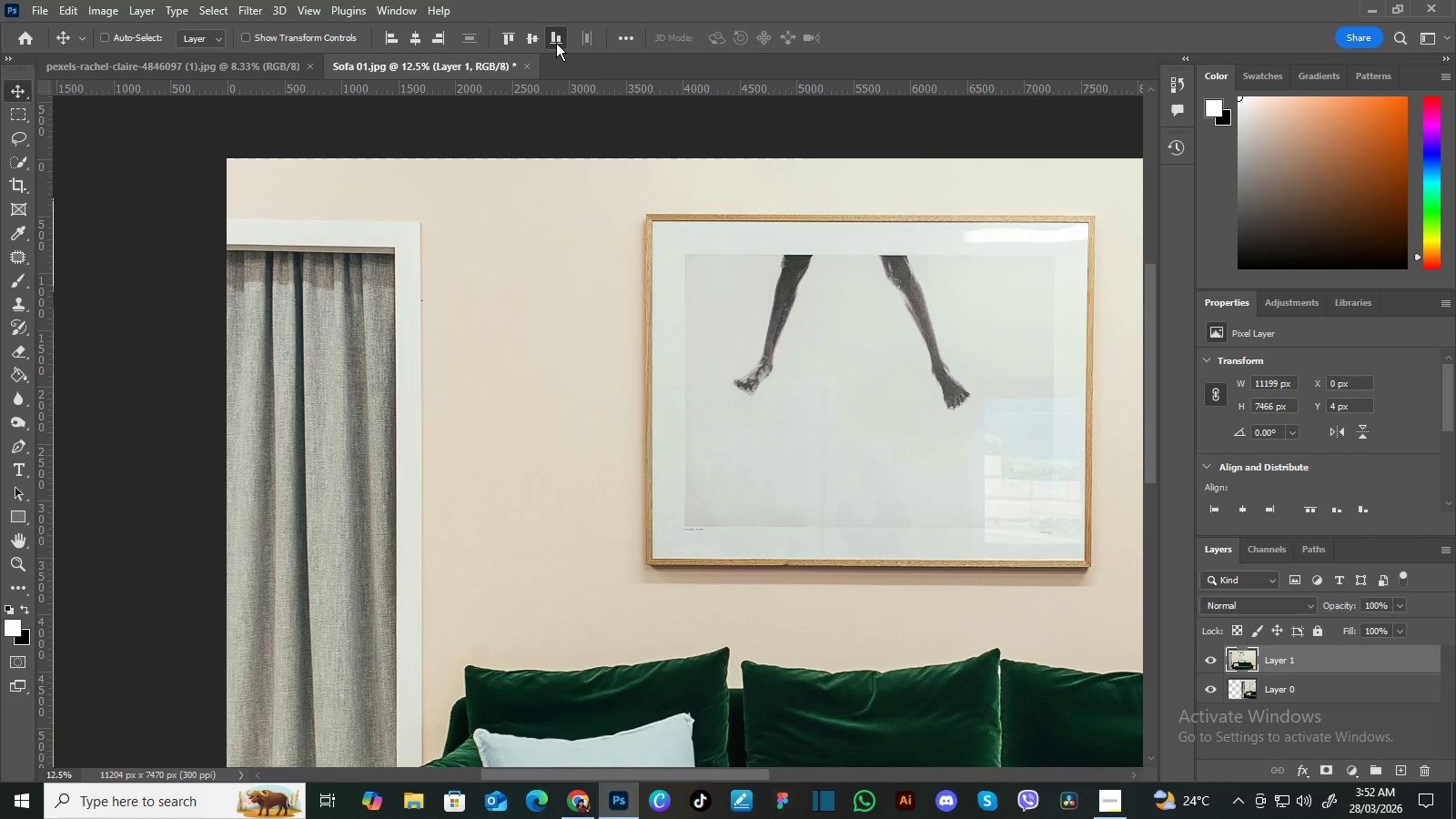 
triple_click([555, 43])
 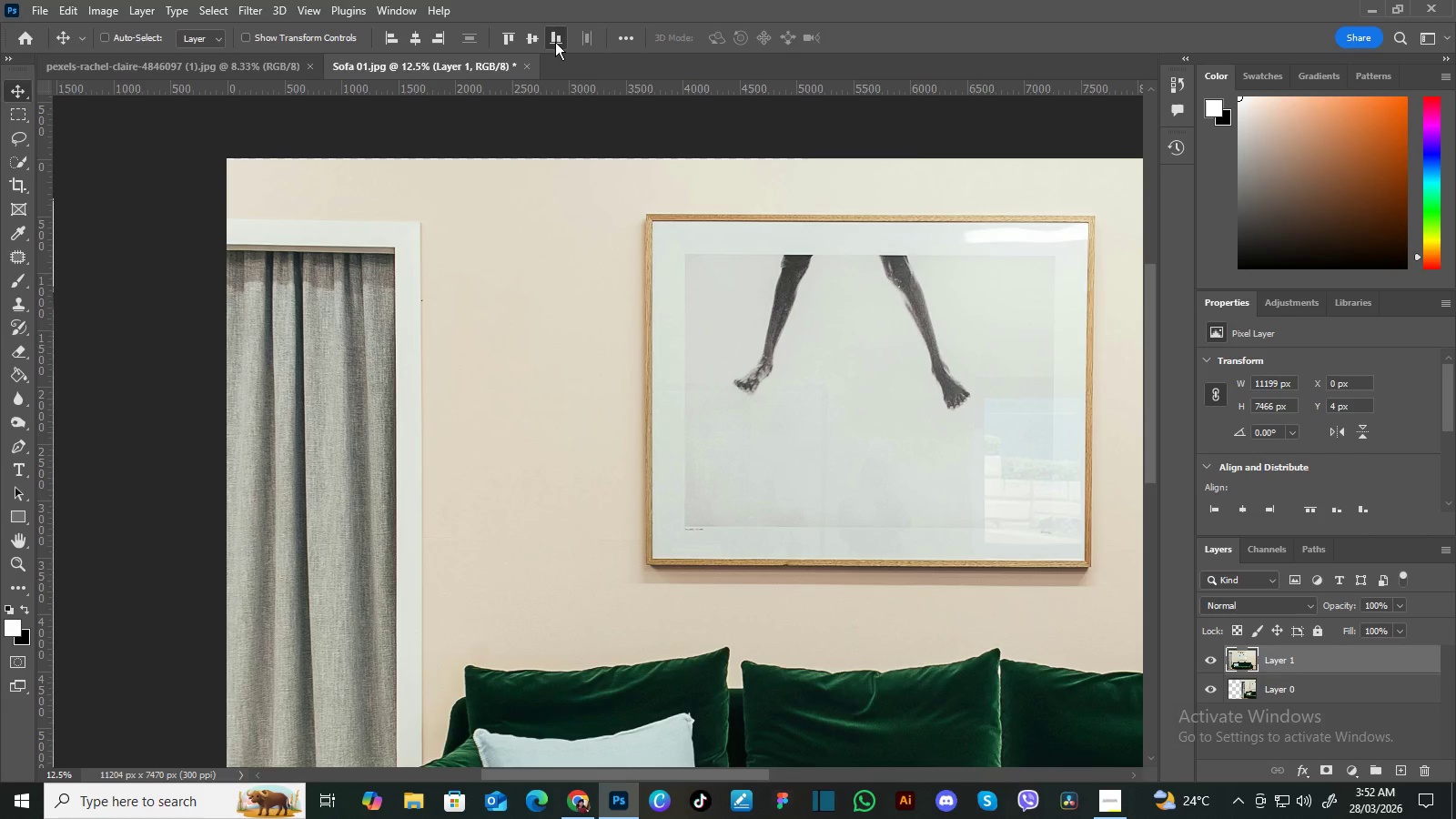 
double_click([555, 42])
 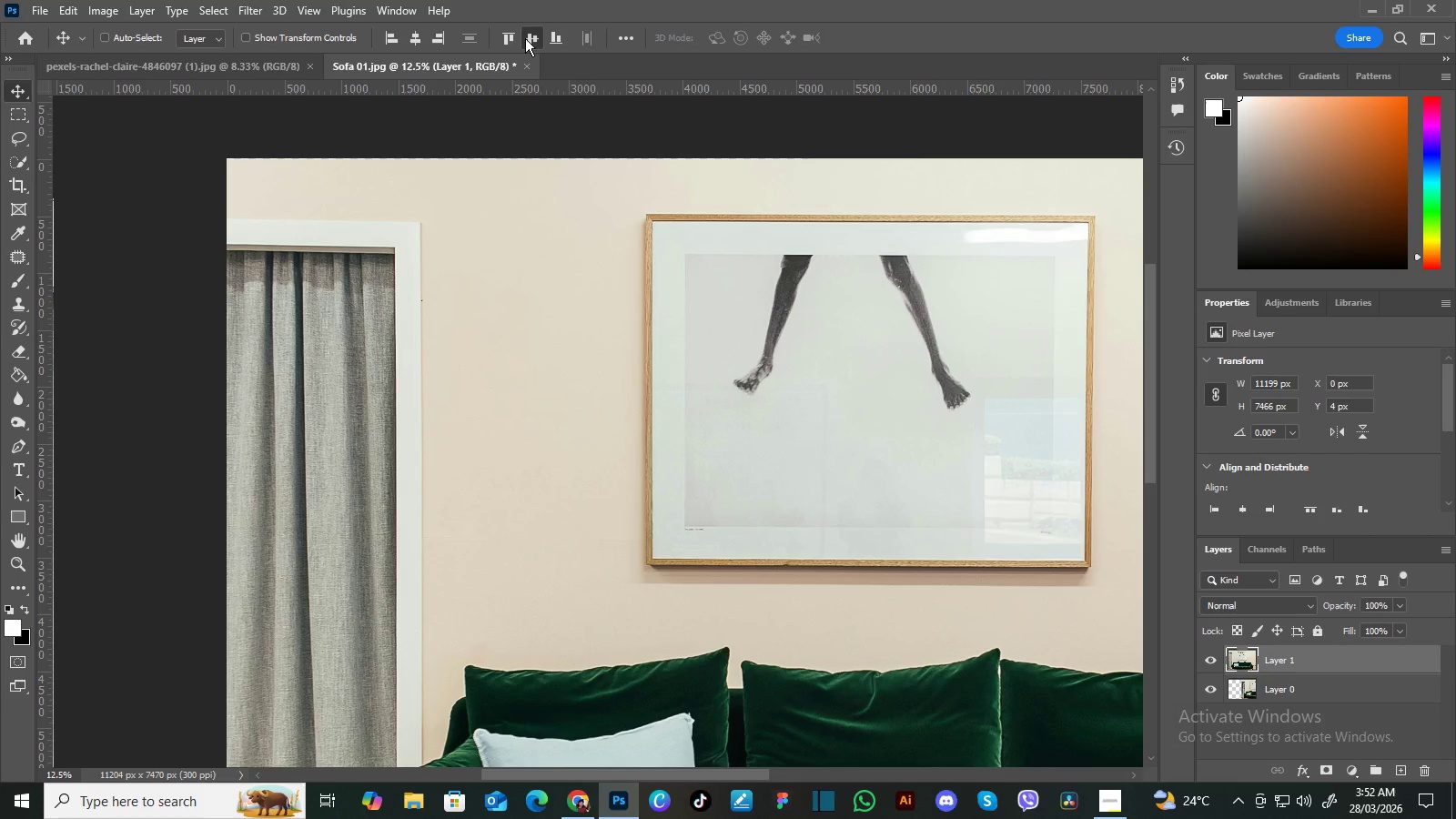 
double_click([525, 38])
 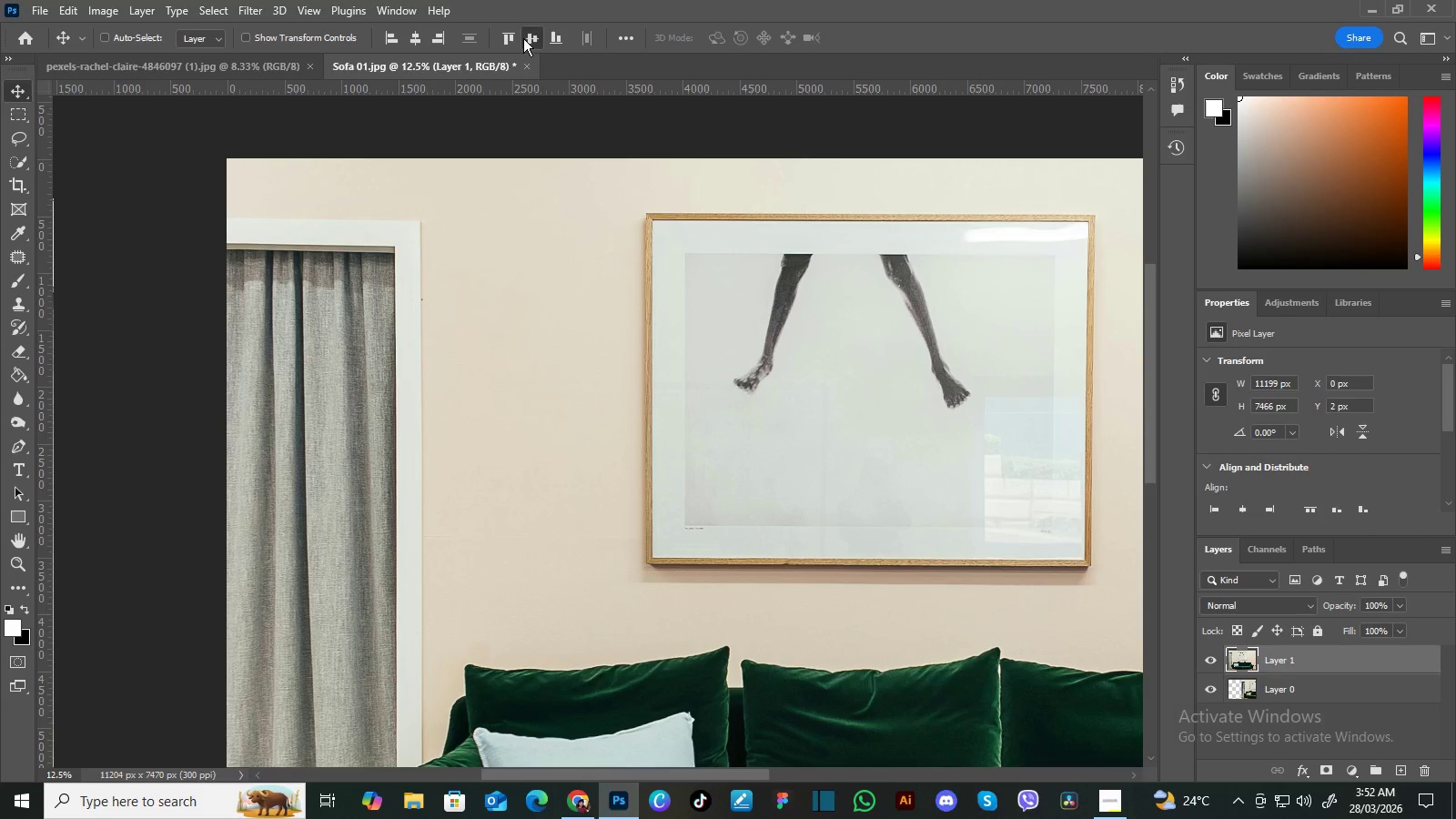 
double_click([523, 38])
 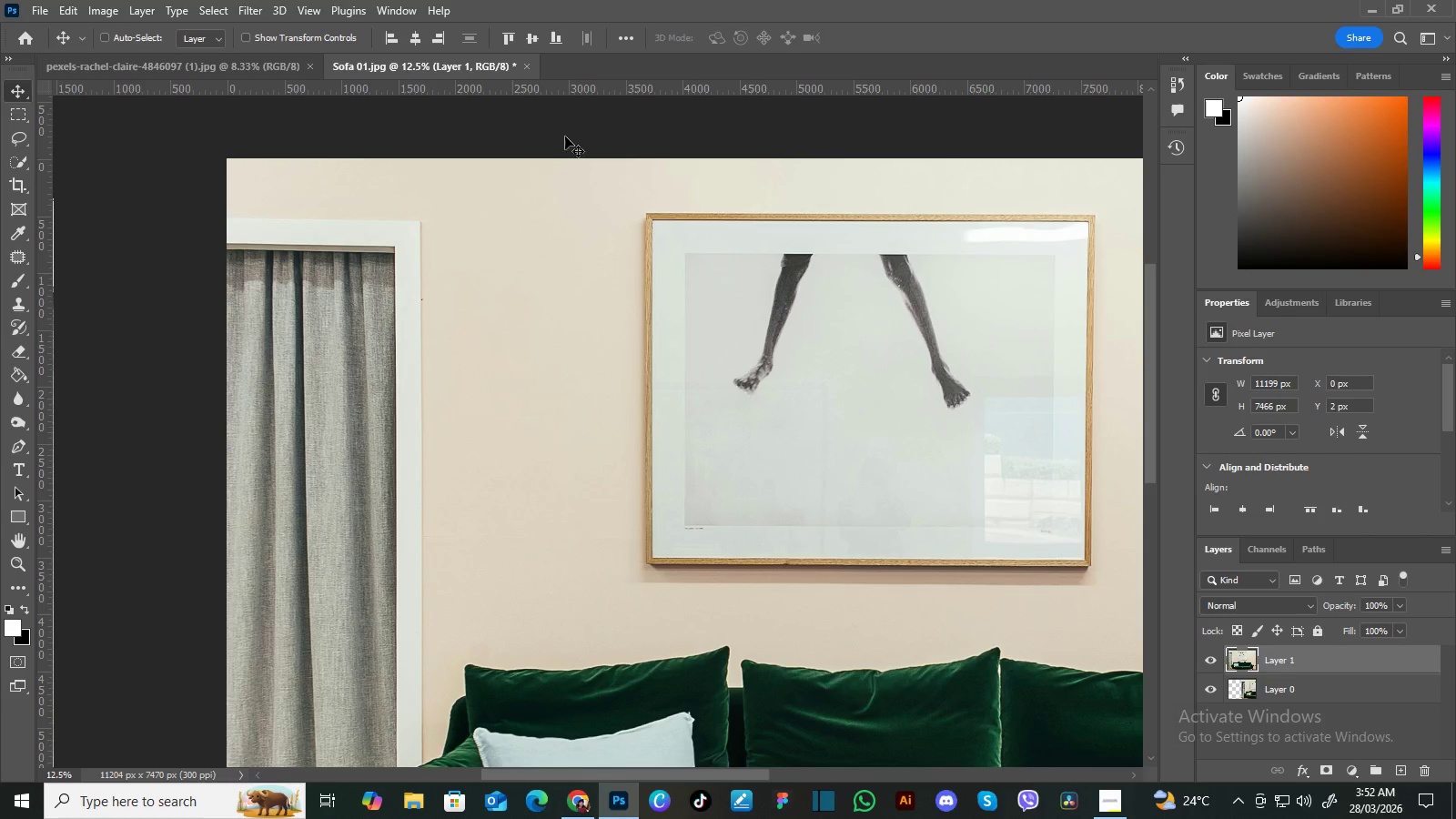 
hold_key(key=Space, duration=1.5)
 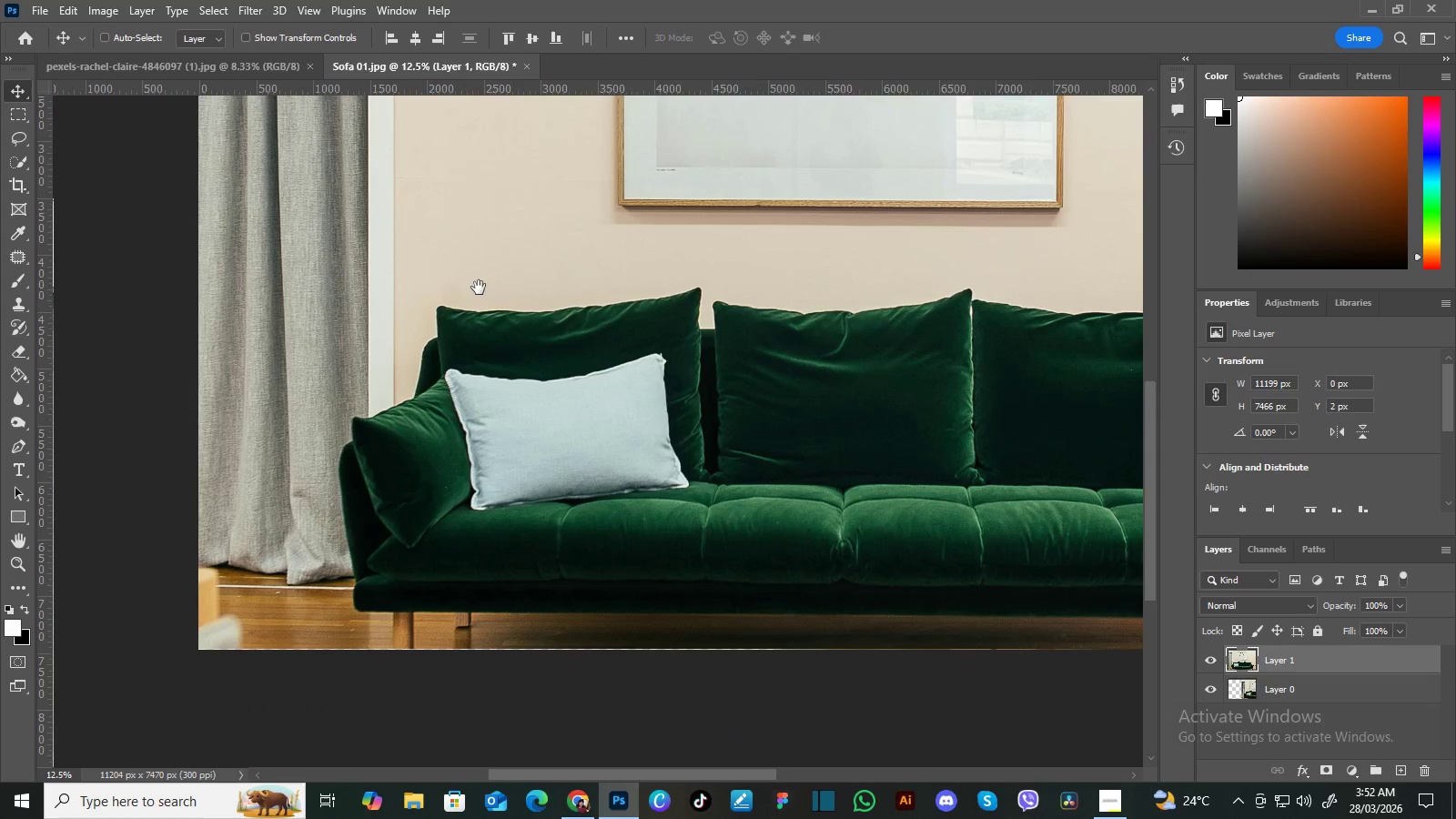 
left_click_drag(start_coordinate=[533, 315], to_coordinate=[522, 179])
 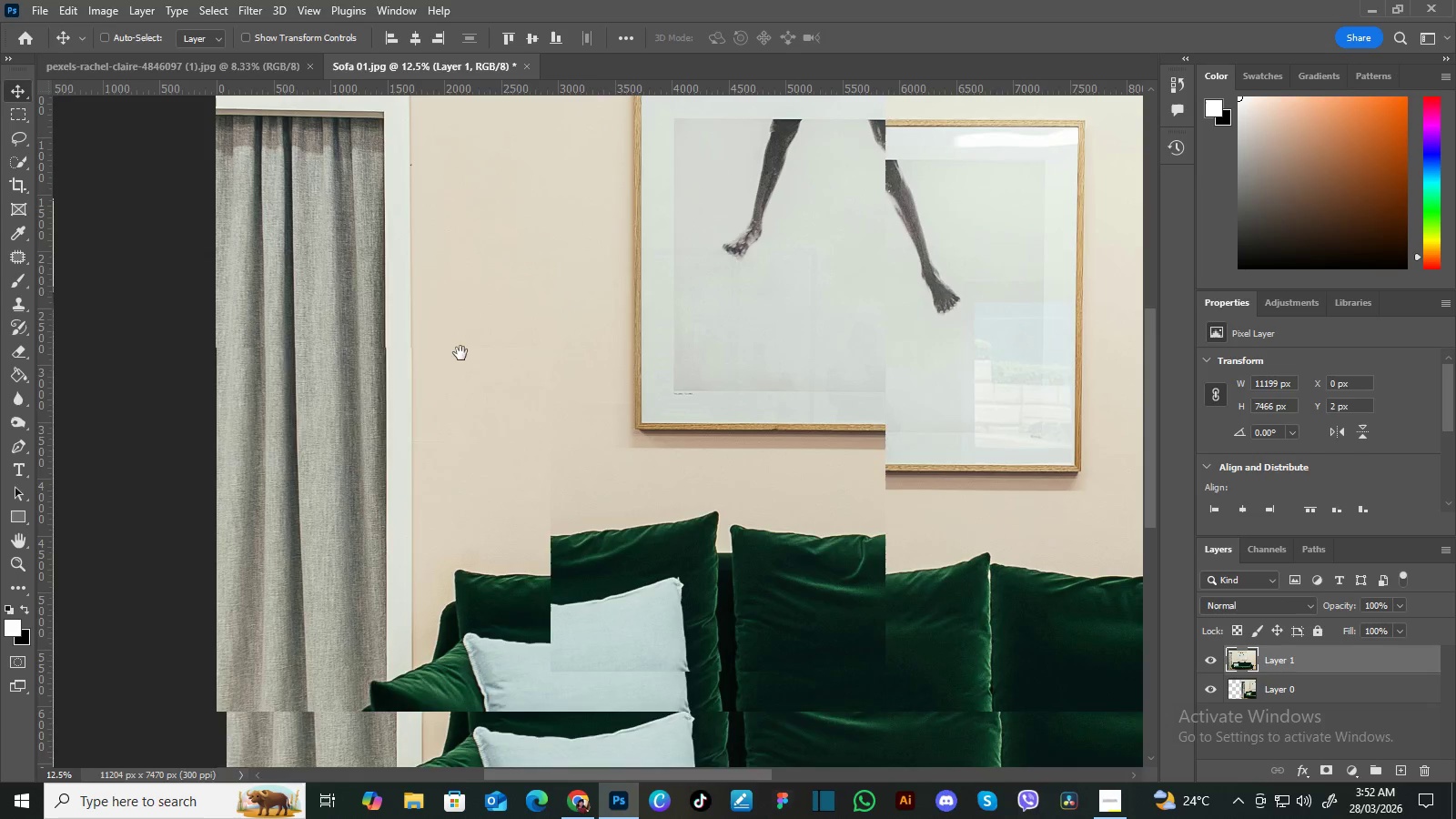 
left_click_drag(start_coordinate=[460, 353], to_coordinate=[447, 217])
 